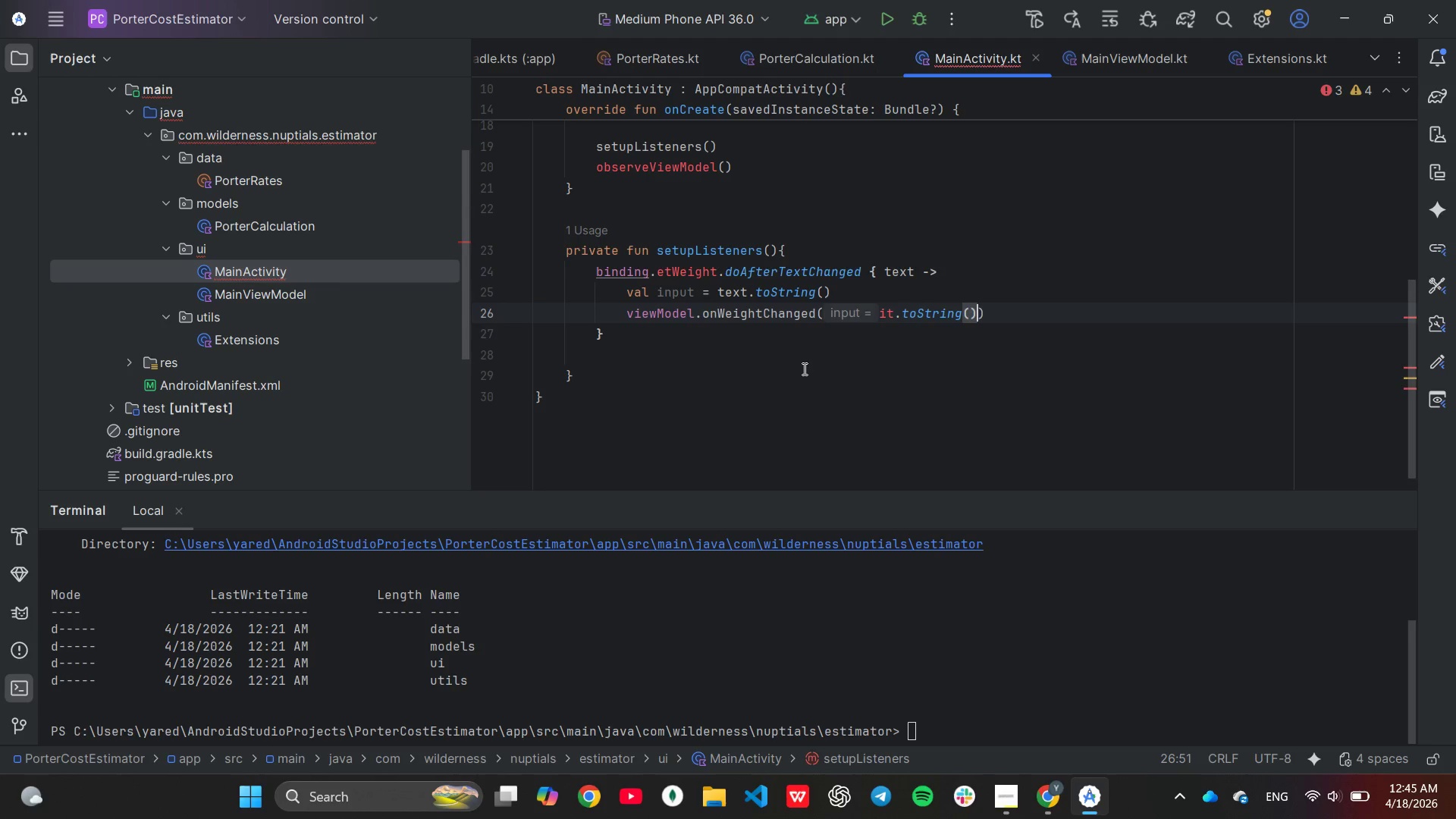 
key(ArrowRight)
 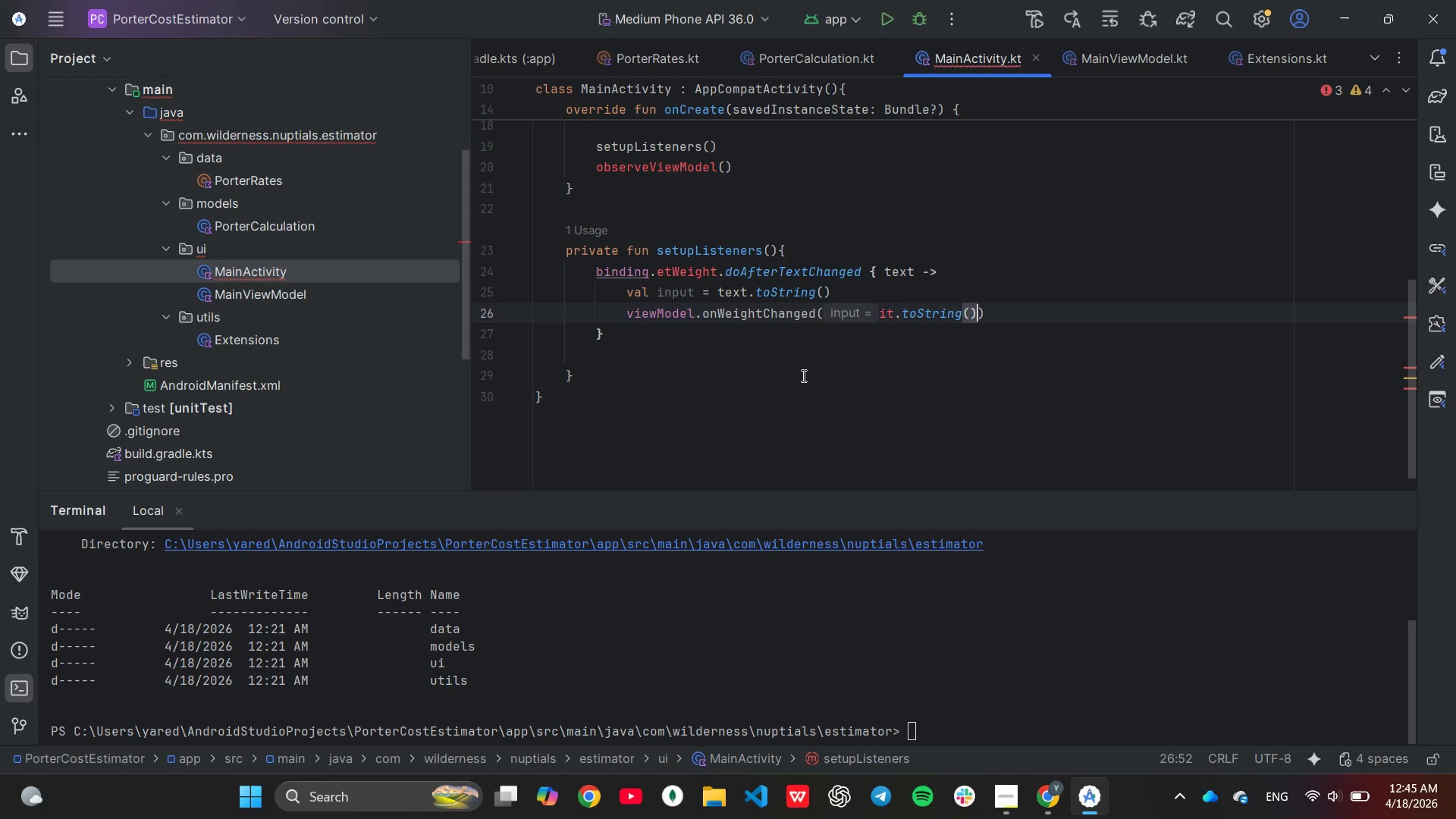 
hold_key(key=Backspace, duration=0.88)
 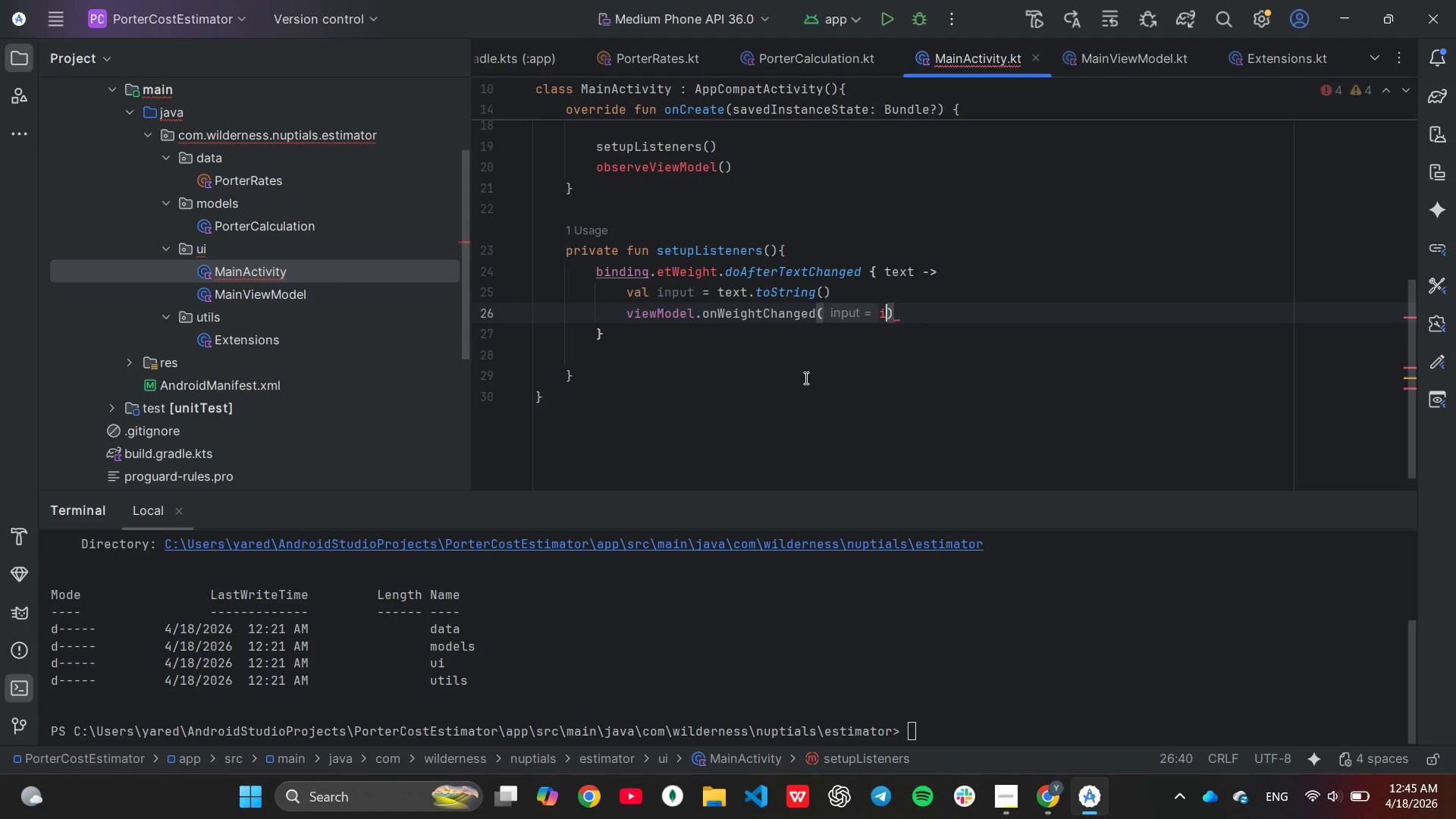 
key(Backspace)
 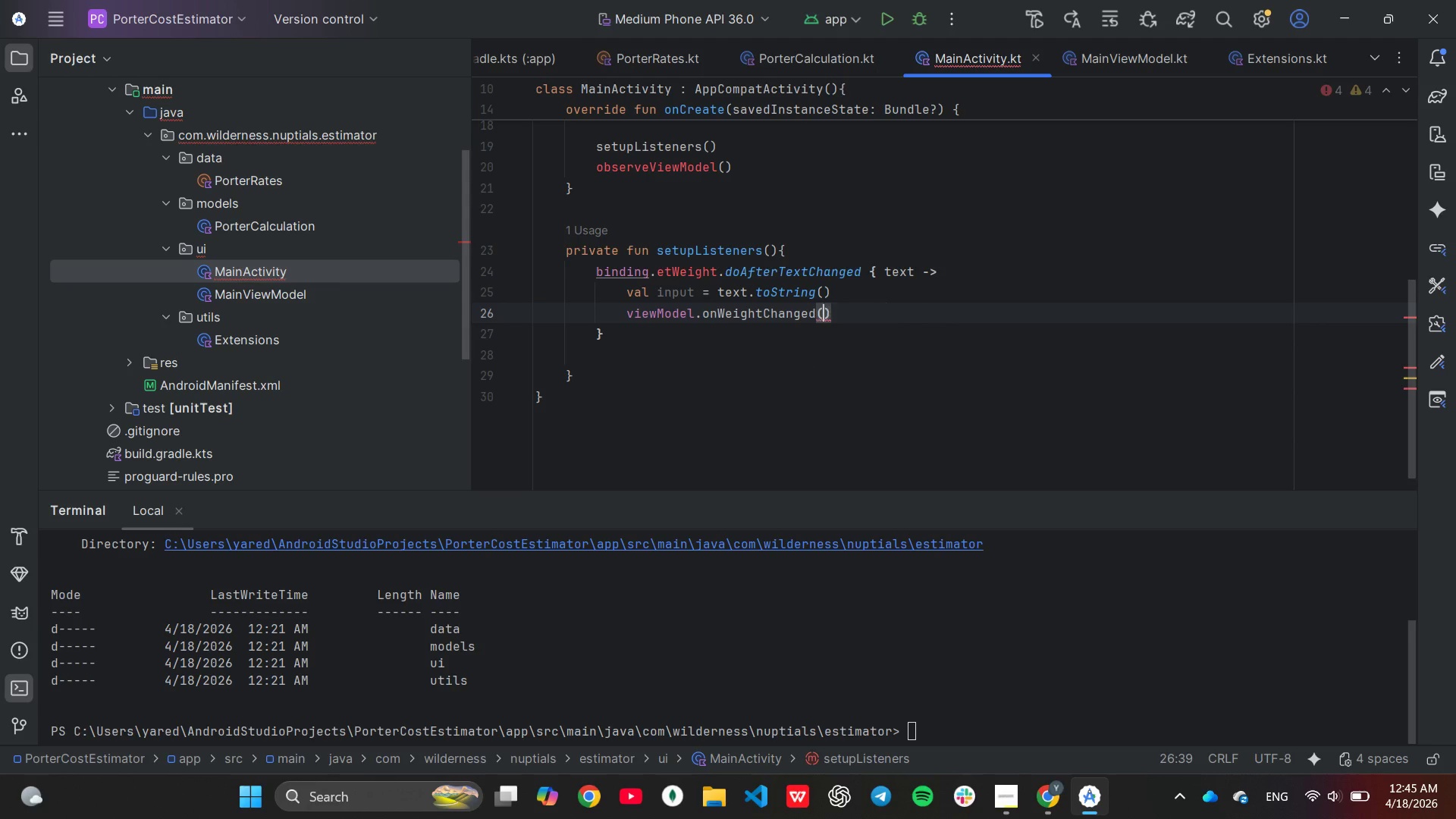 
key(Backspace)
 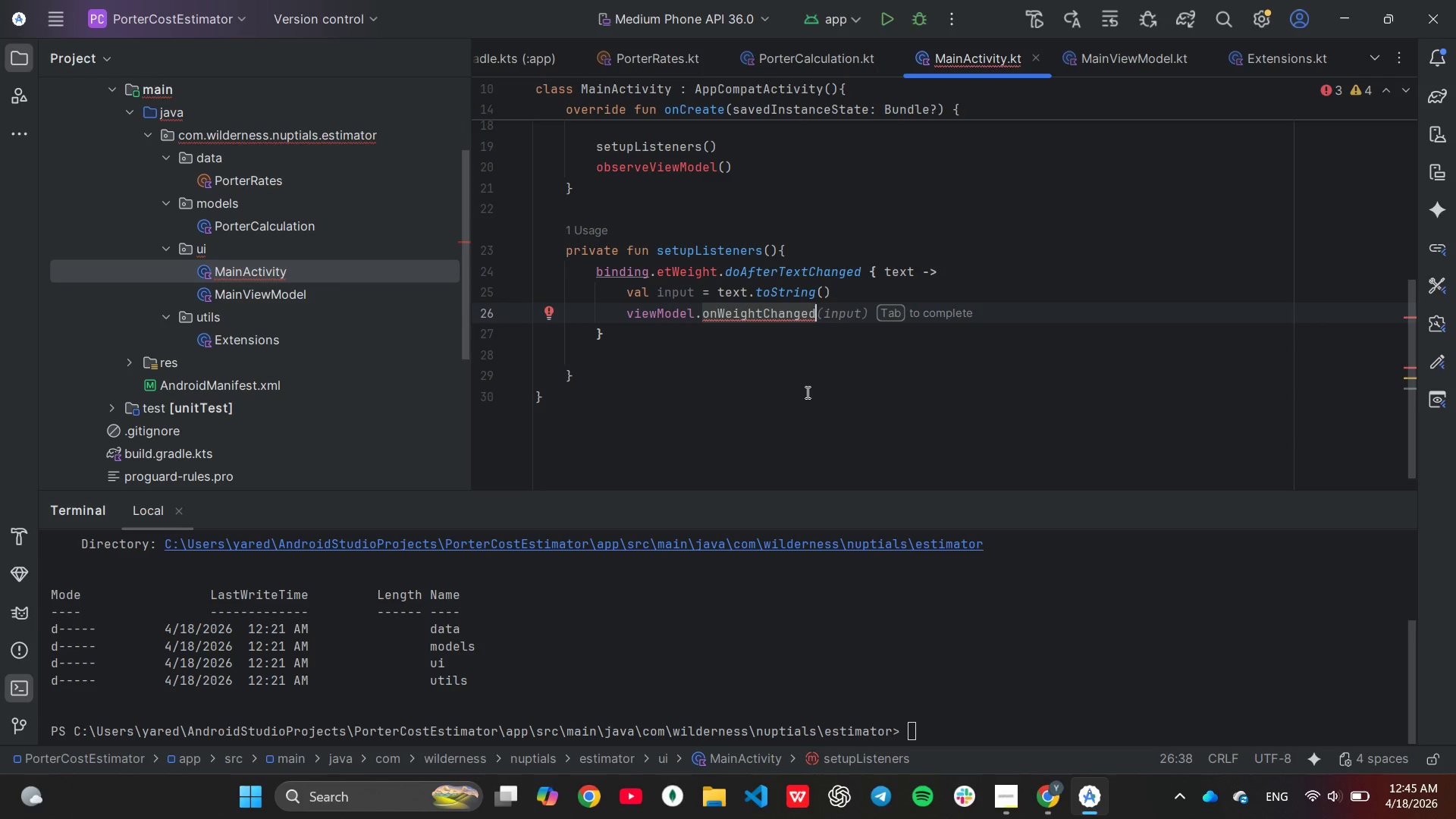 
type((in)
 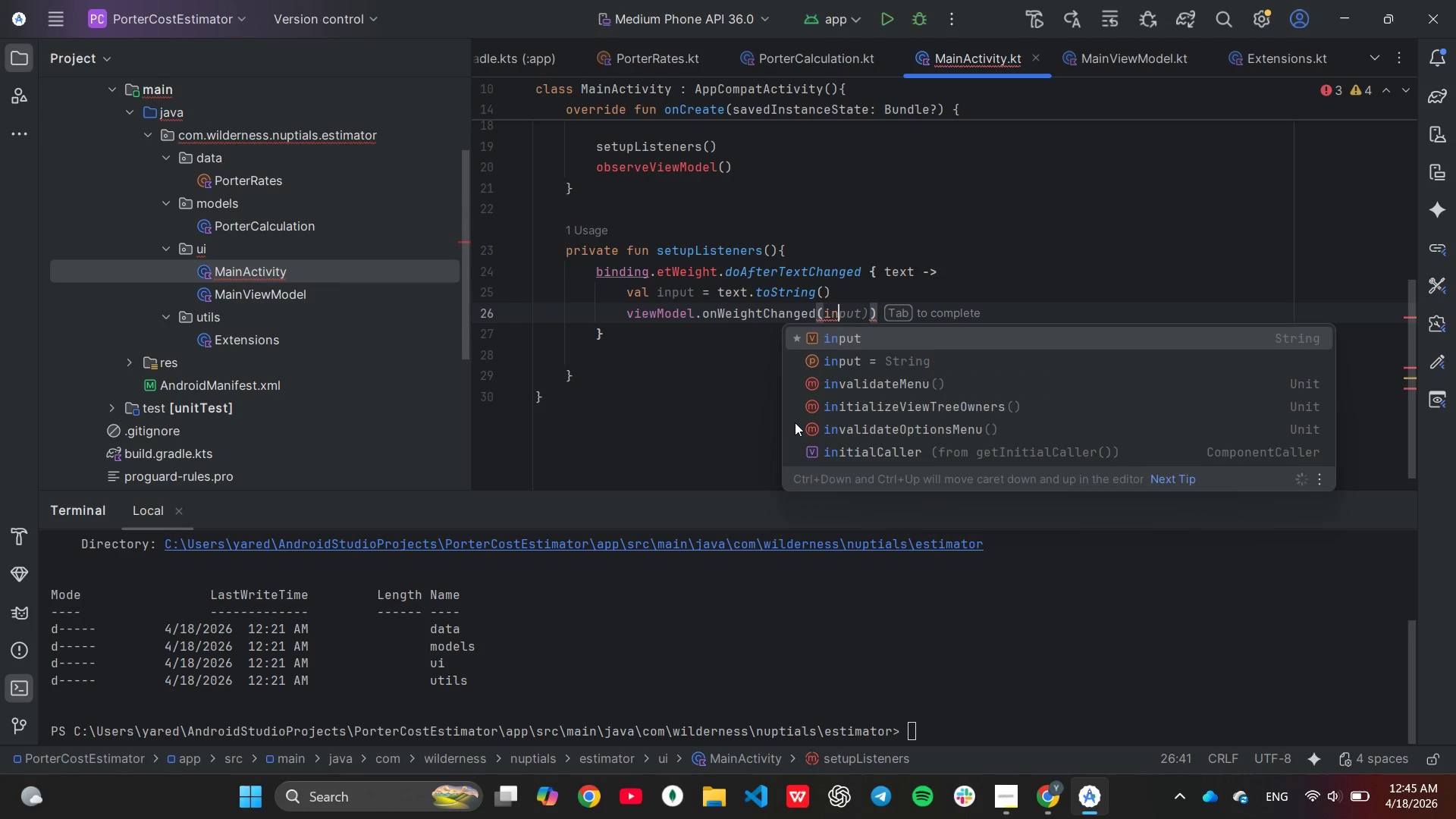 
key(Enter)
 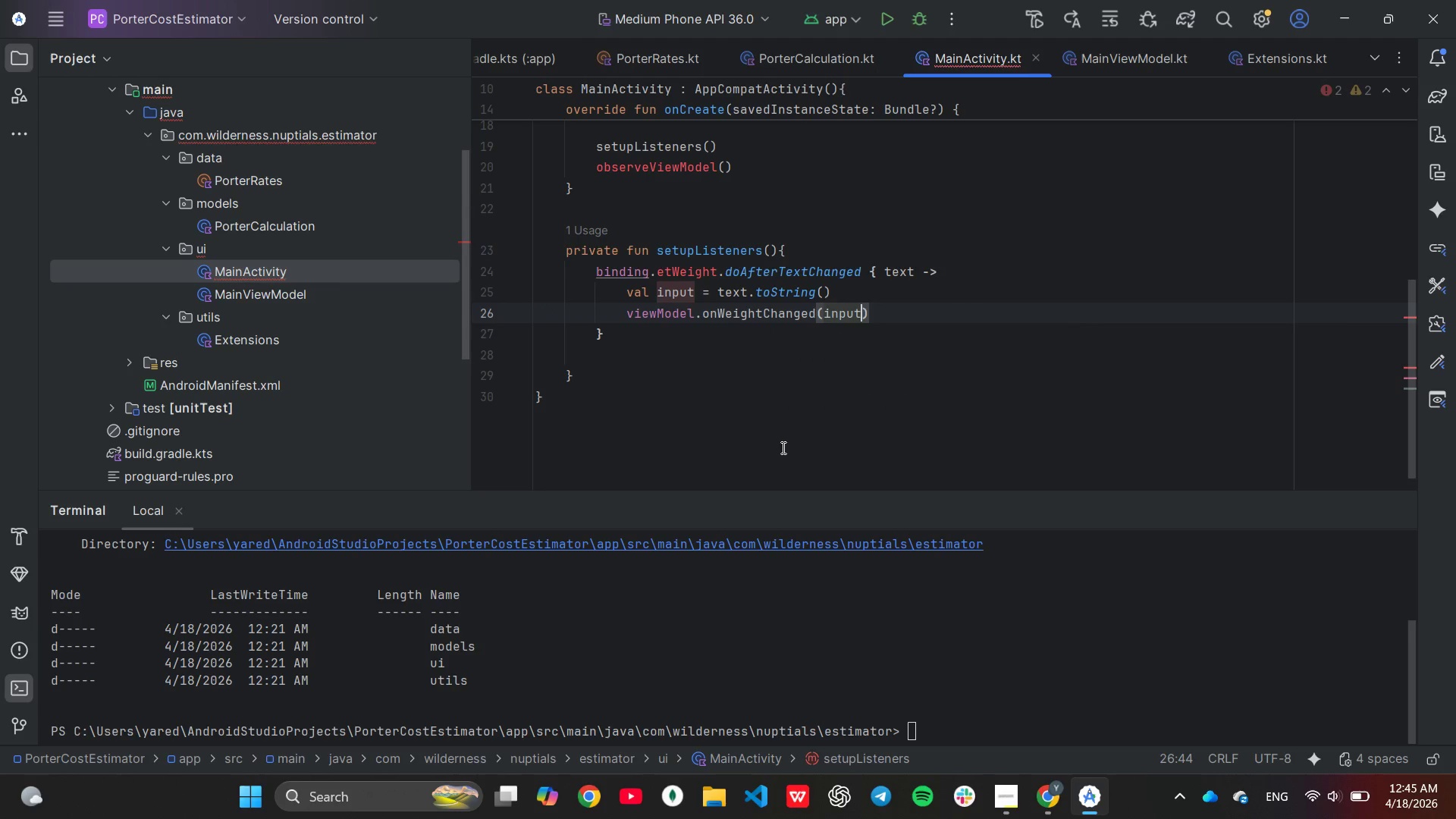 
key(ArrowRight)
 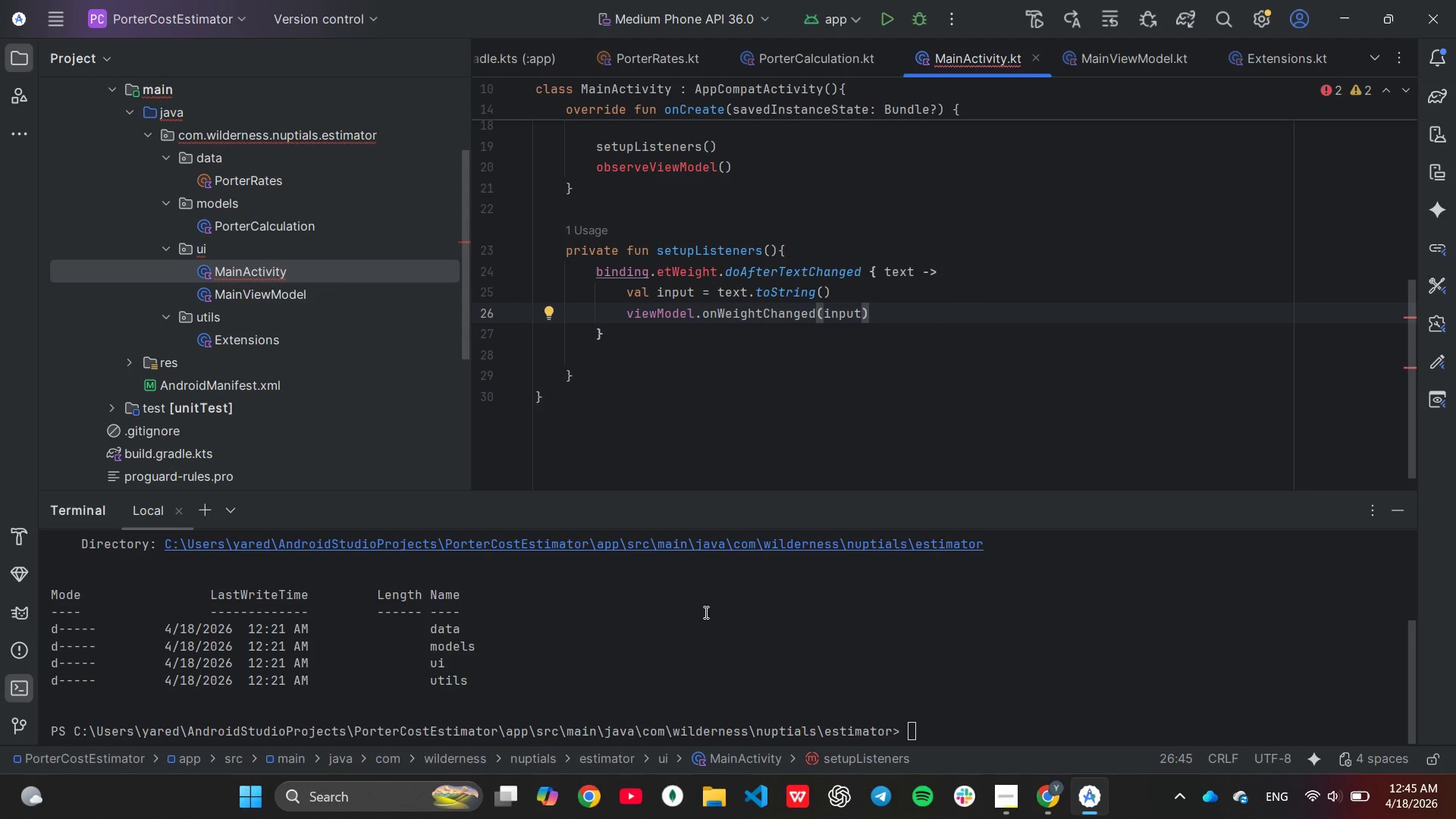 
wait(5.66)
 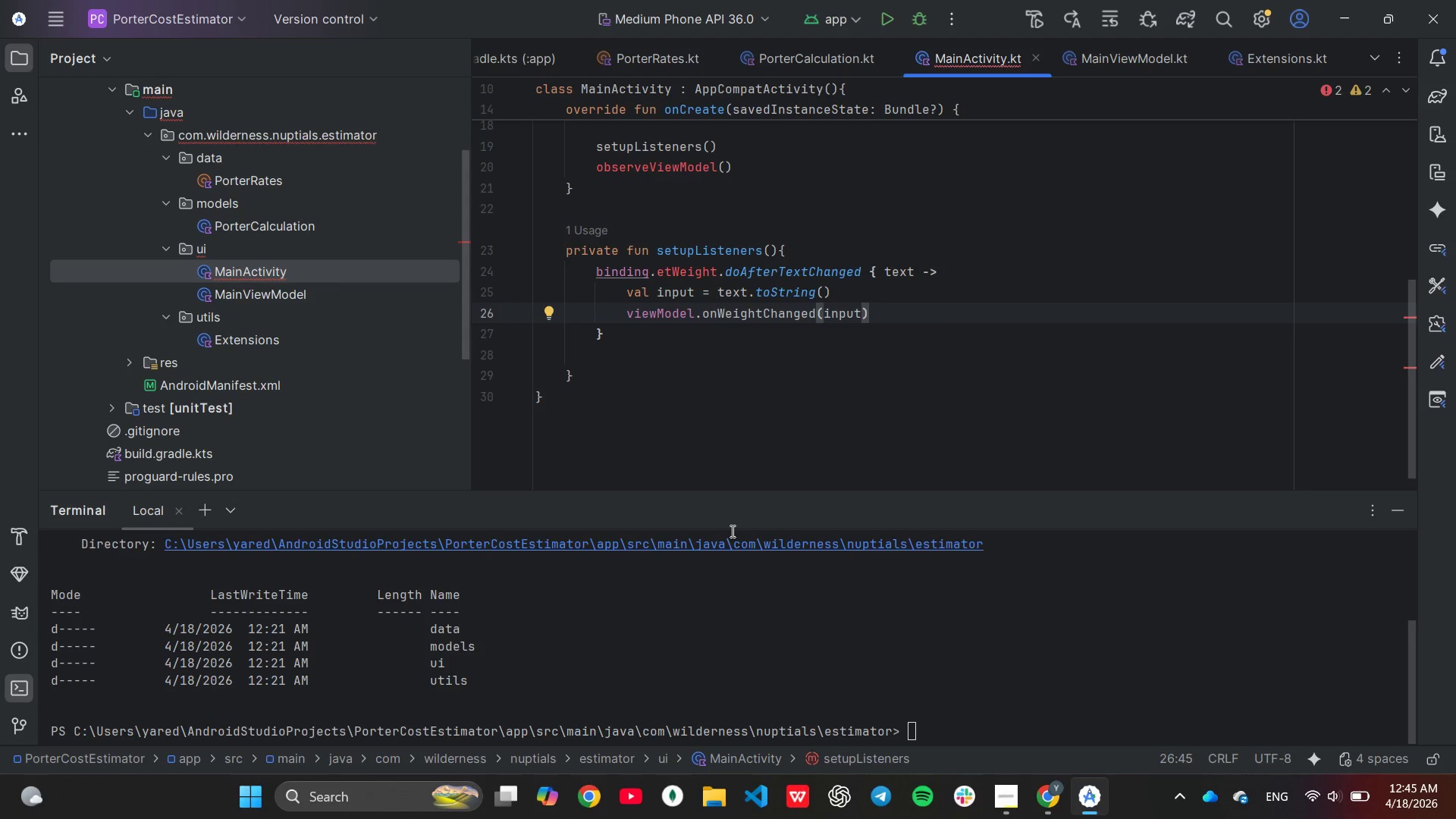 
key(Enter)
 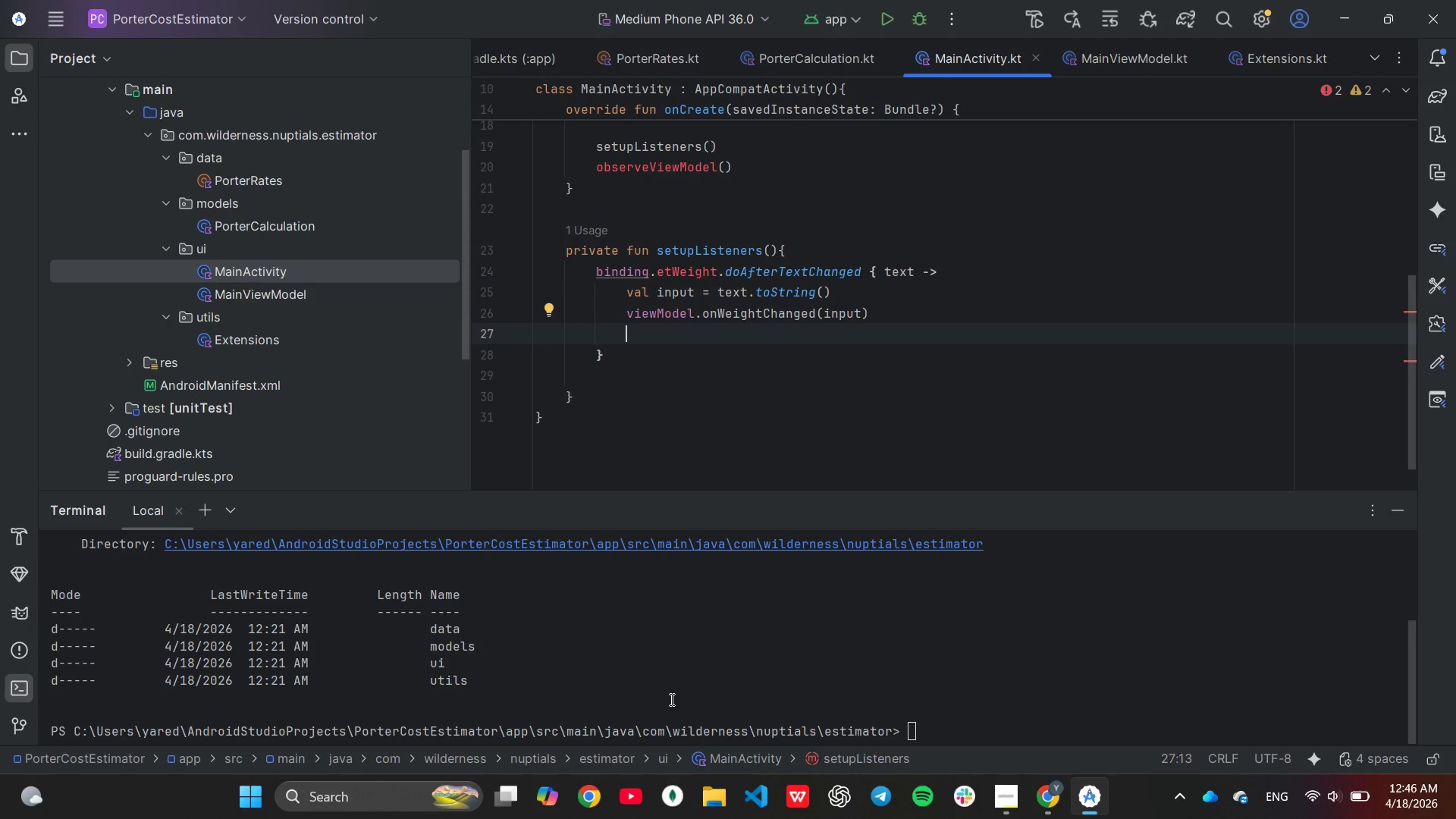 
type(bi)
 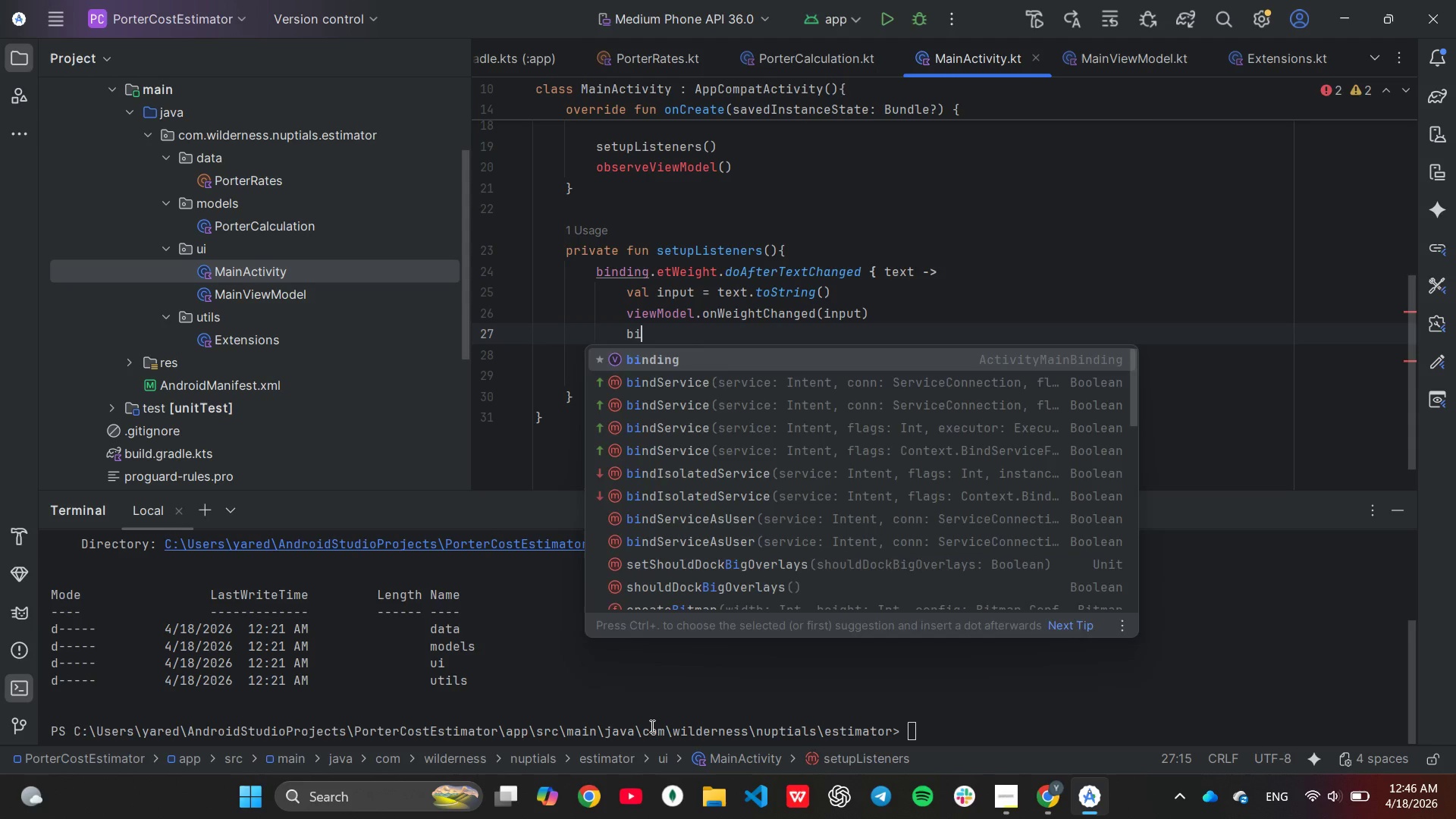 
key(Enter)
 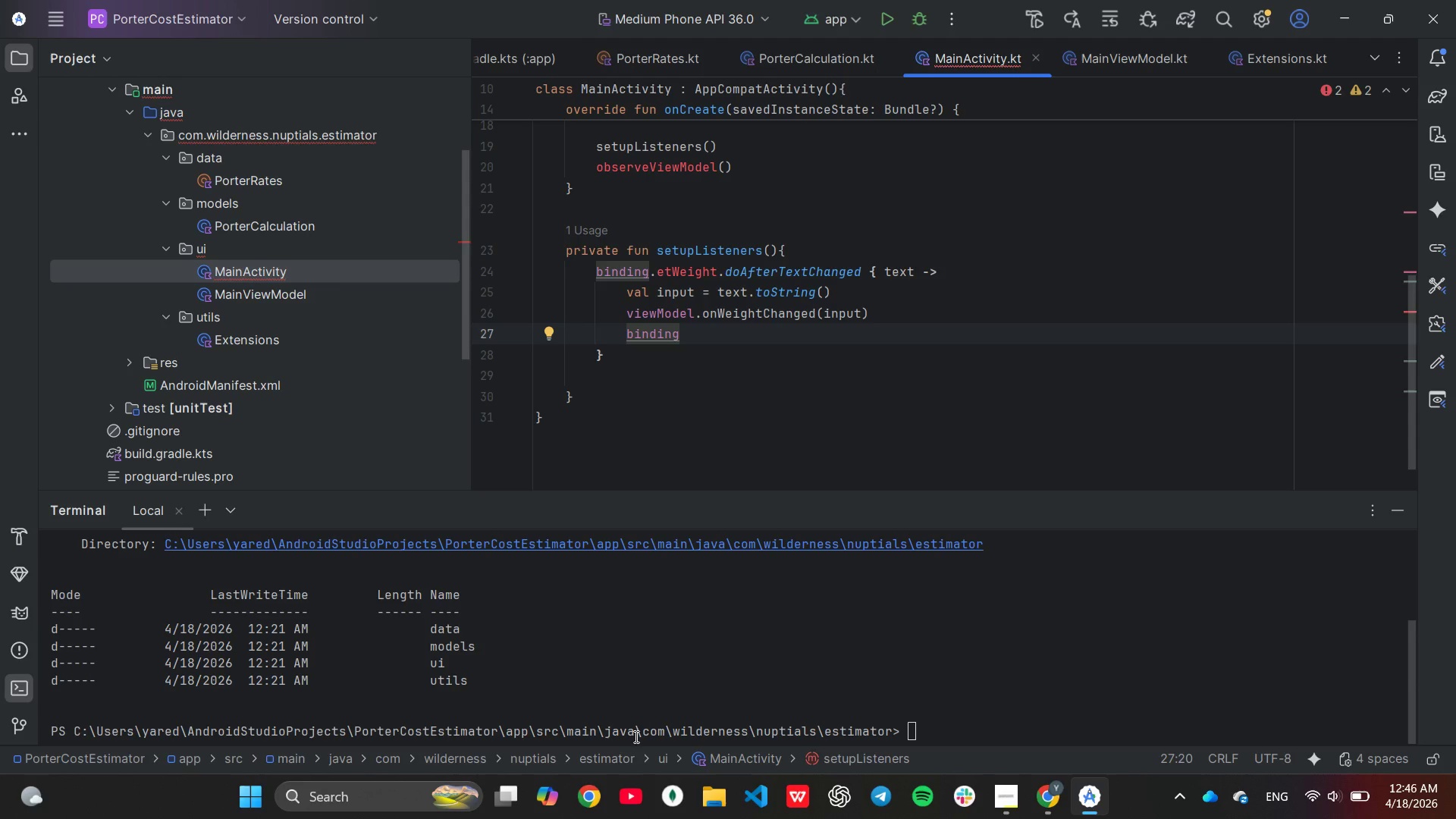 
type(.btnCalculate.i)
 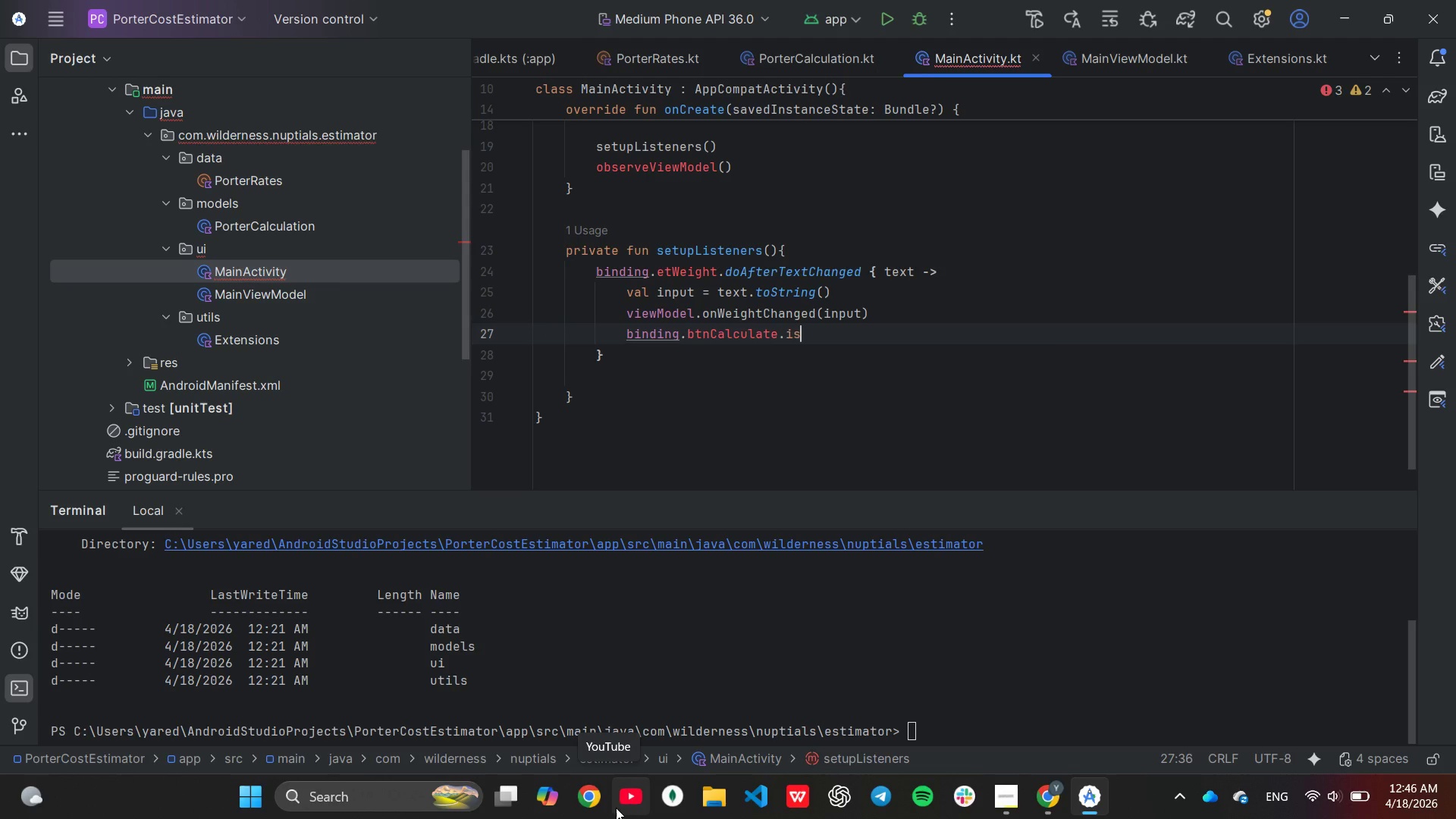 
 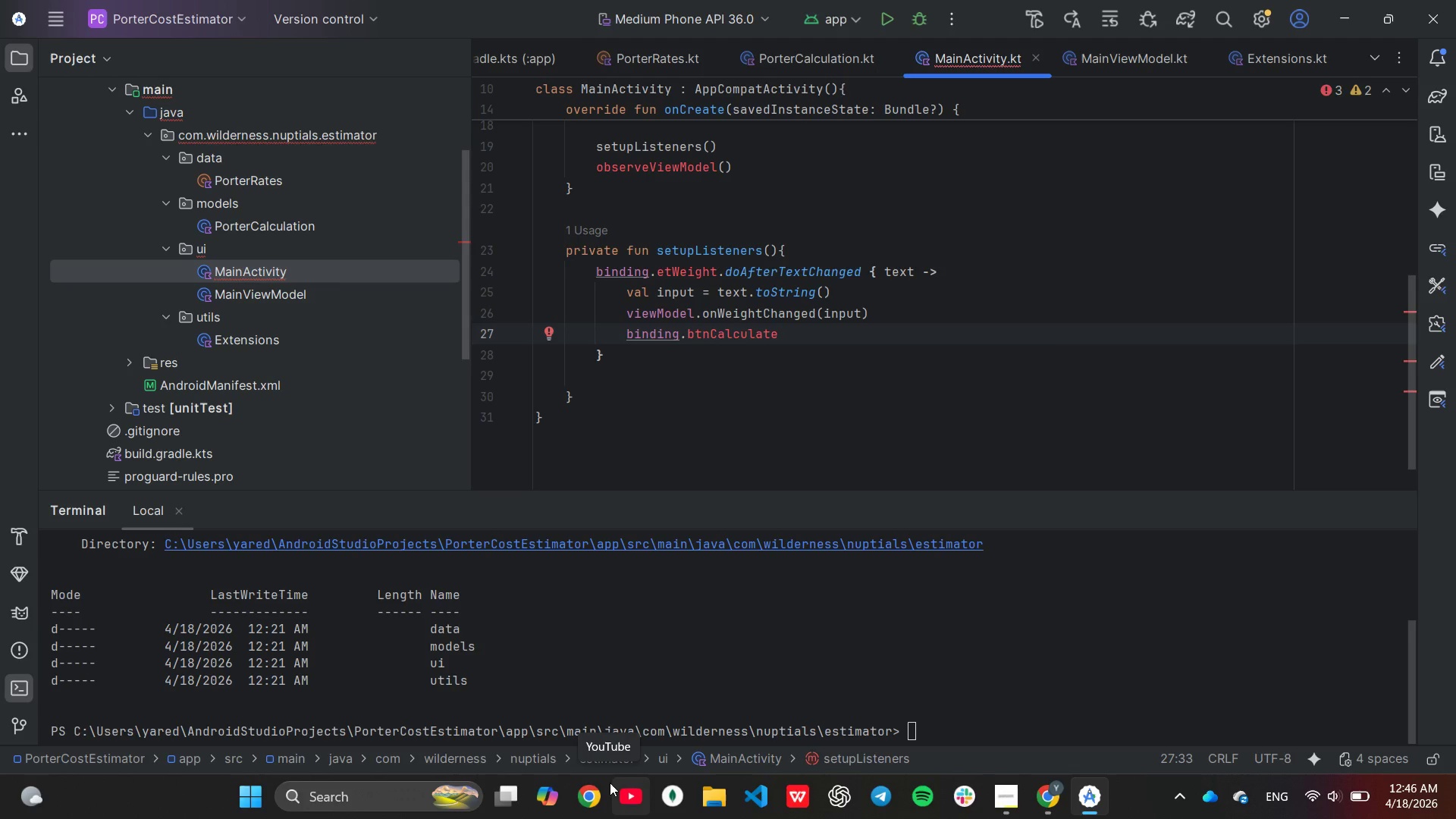 
key(S)
 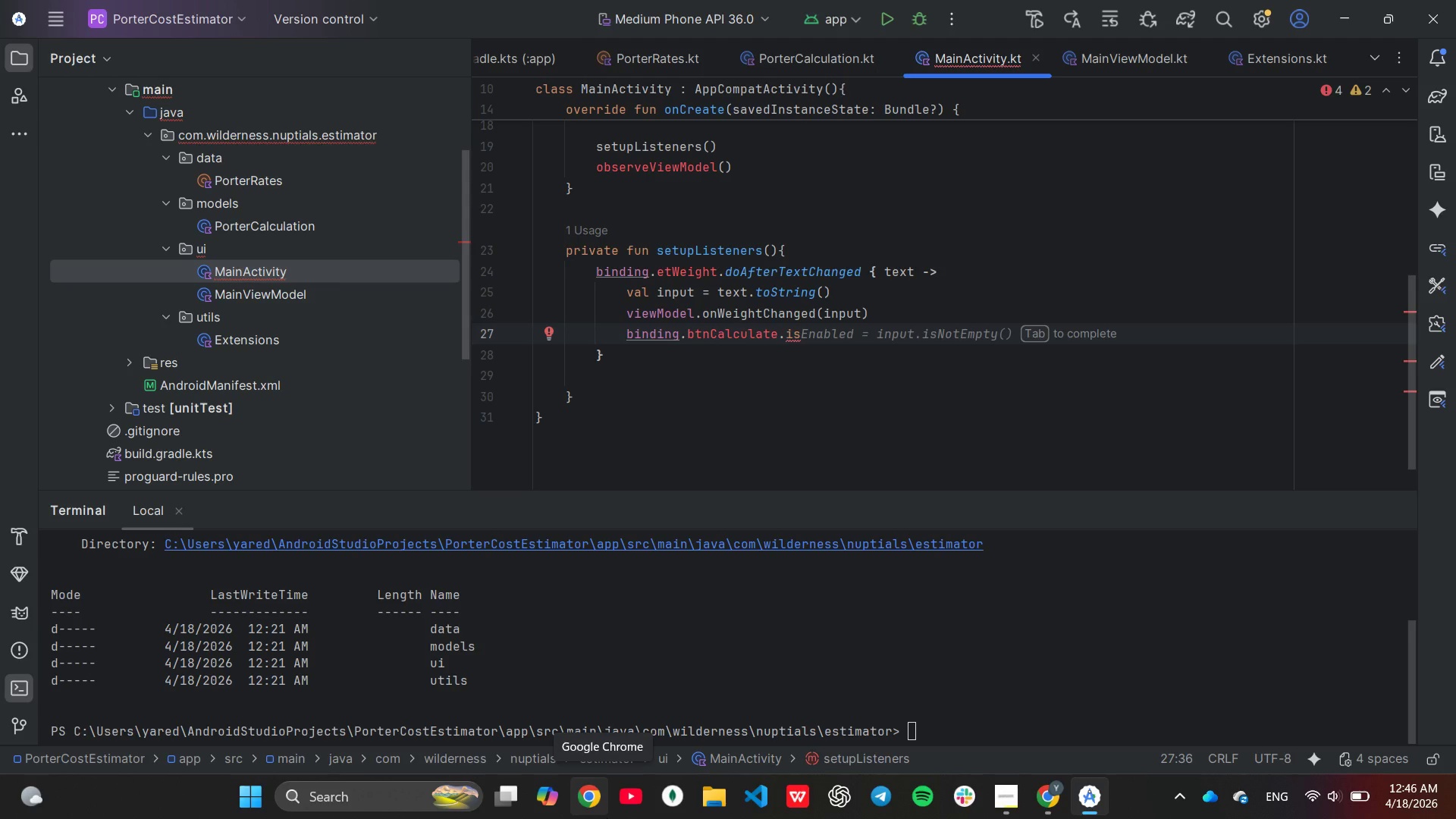 
key(CapsLock)
 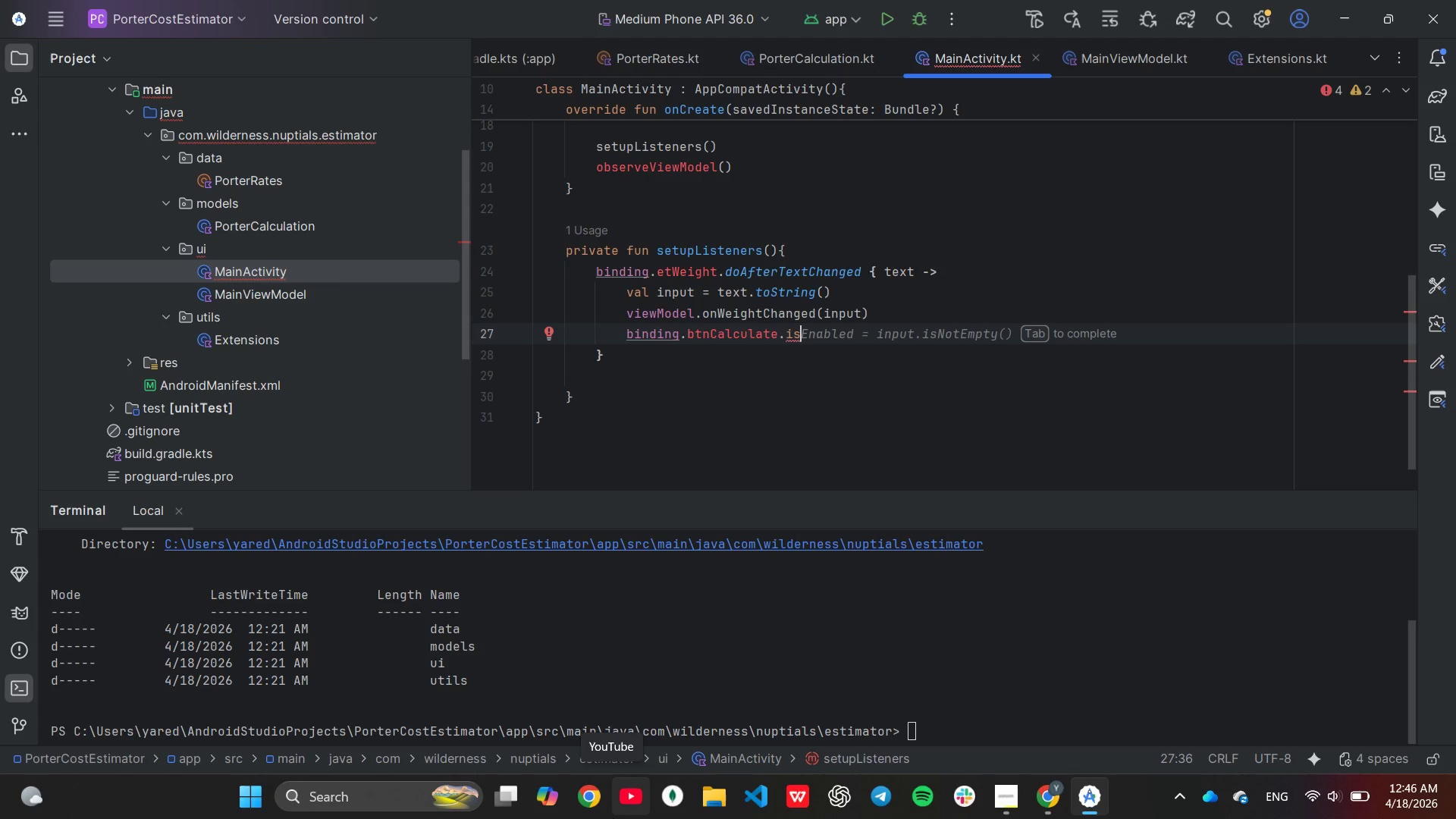 
key(CapsLock)
 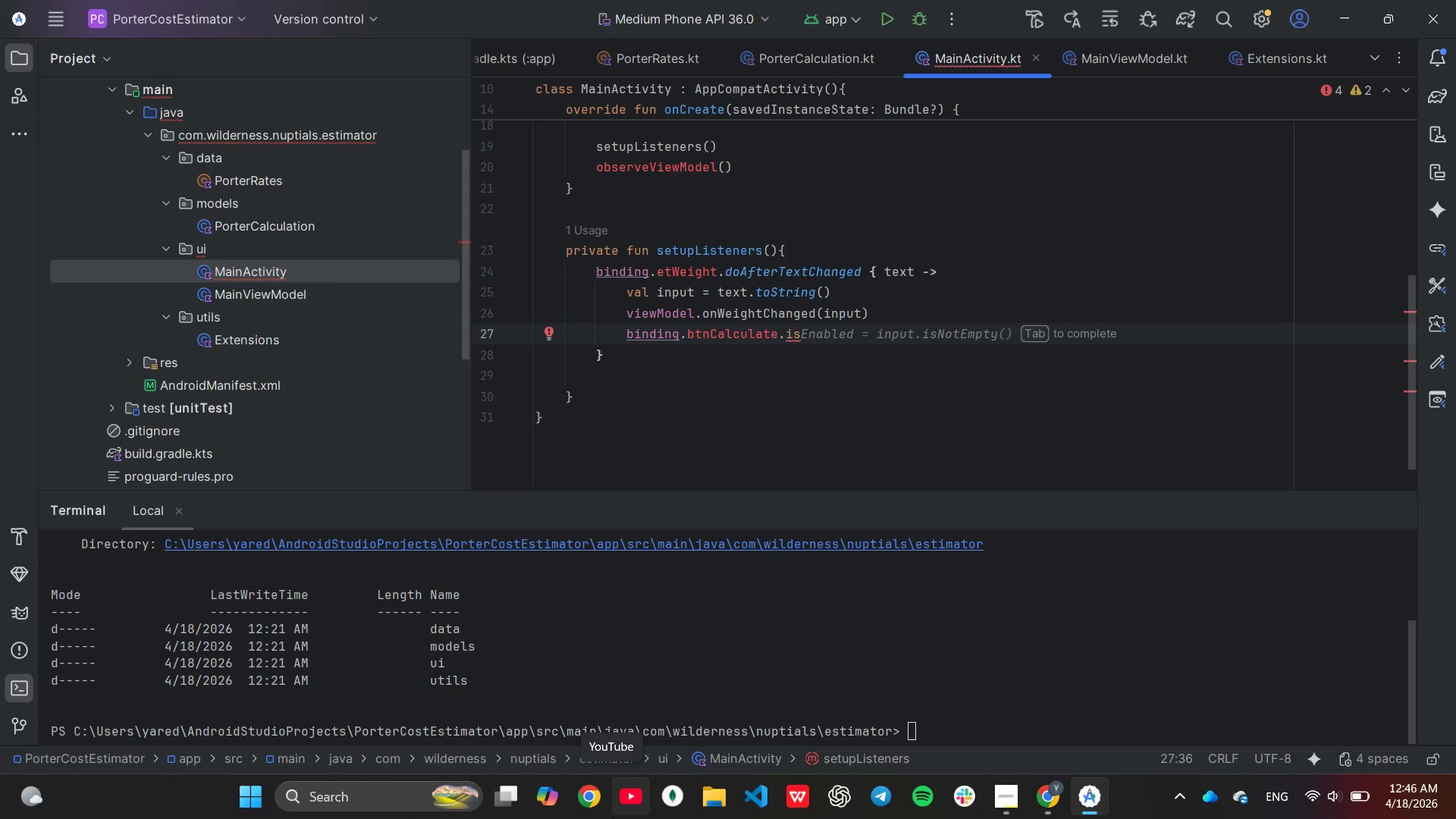 
key(Tab)
 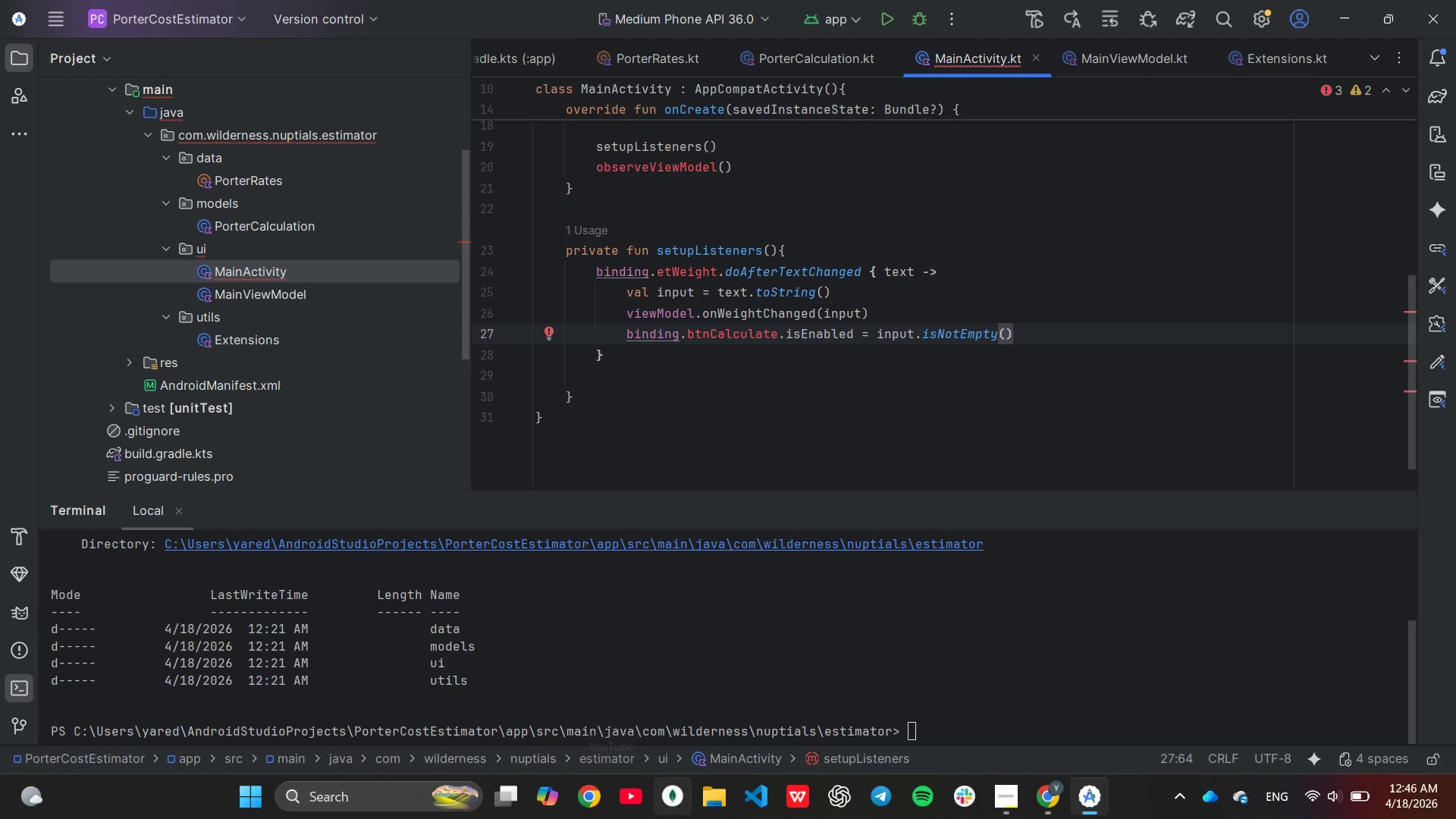 
wait(5.89)
 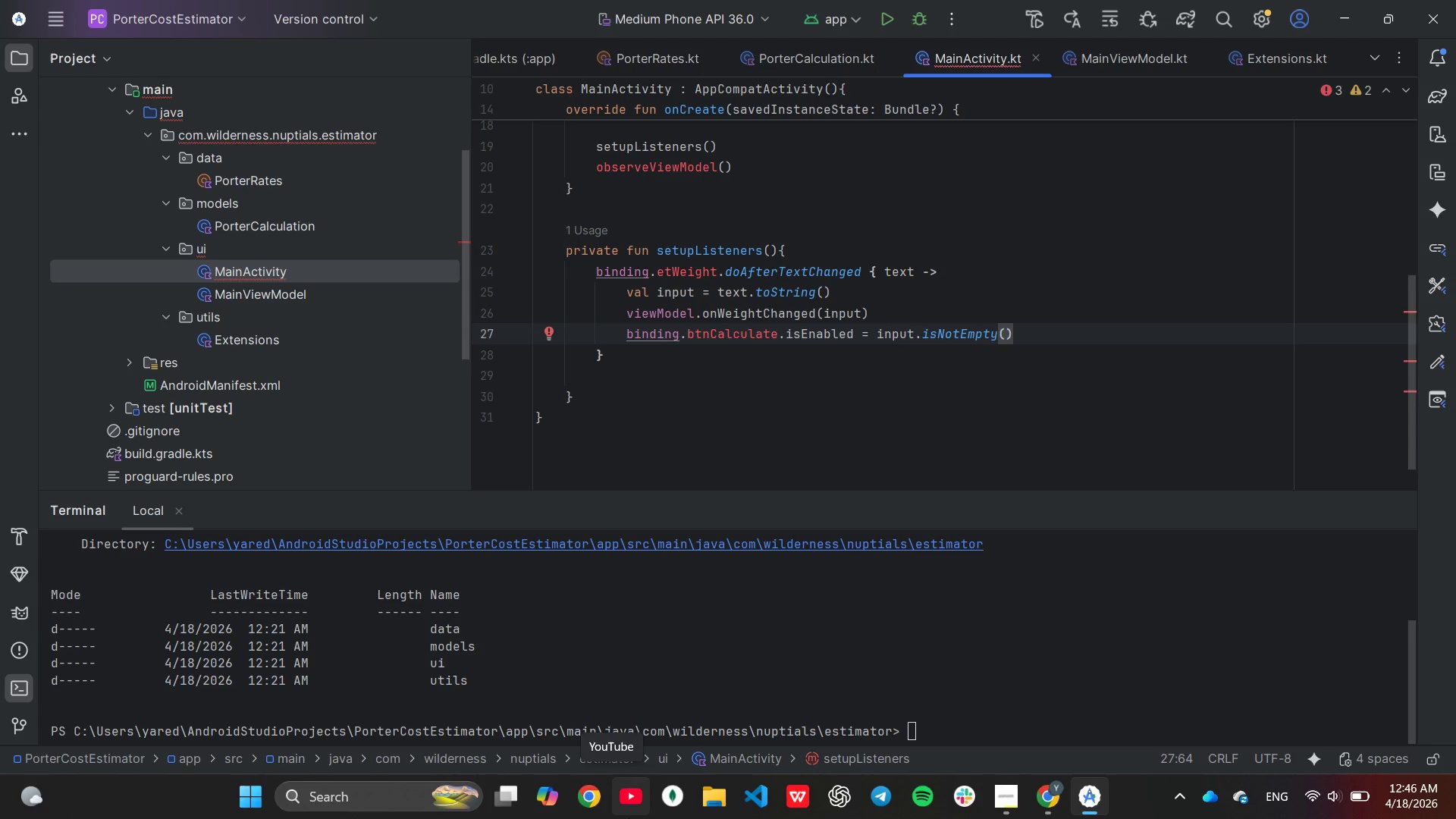 
key(ArrowDown)
 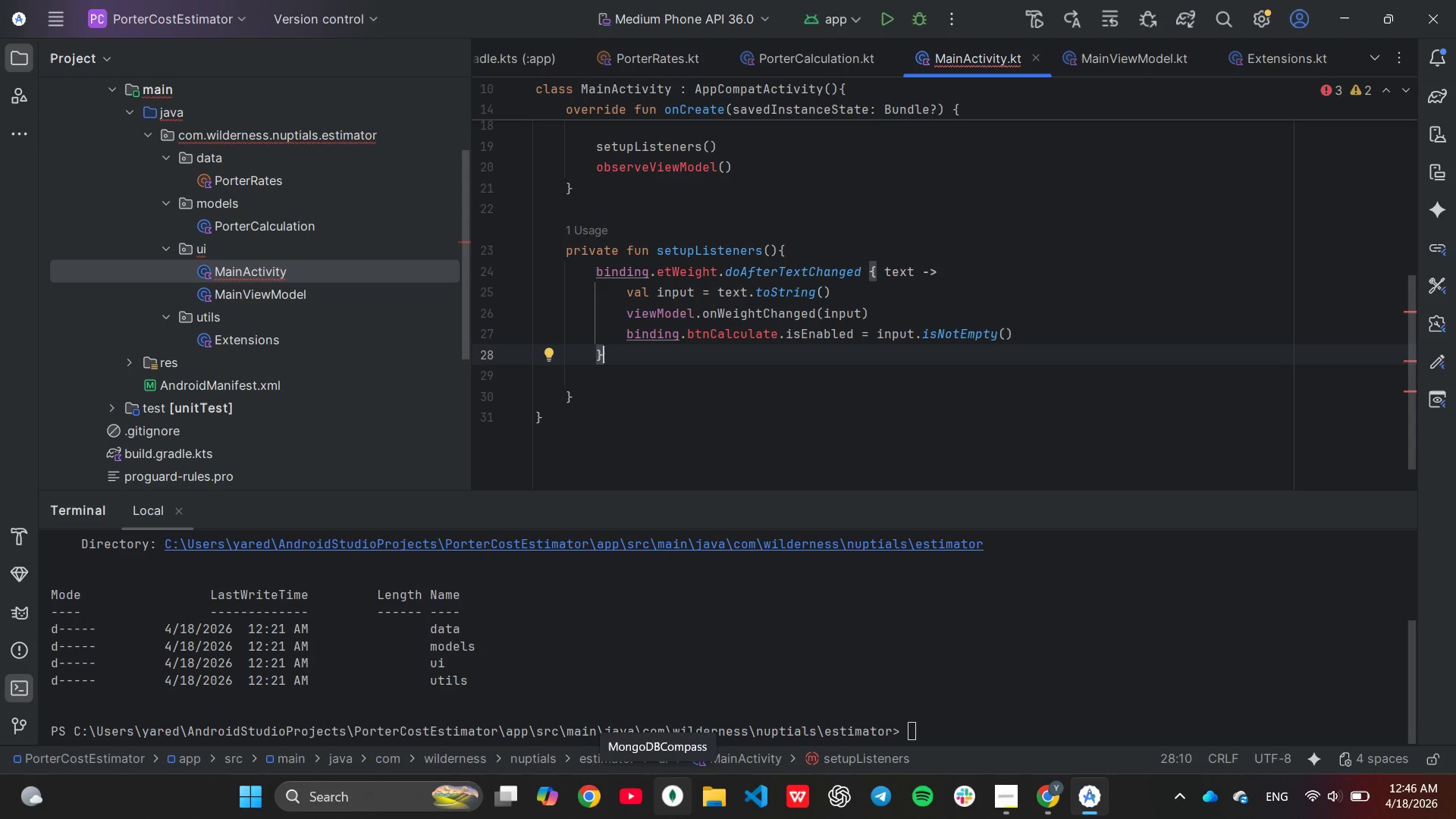 
key(Enter)
 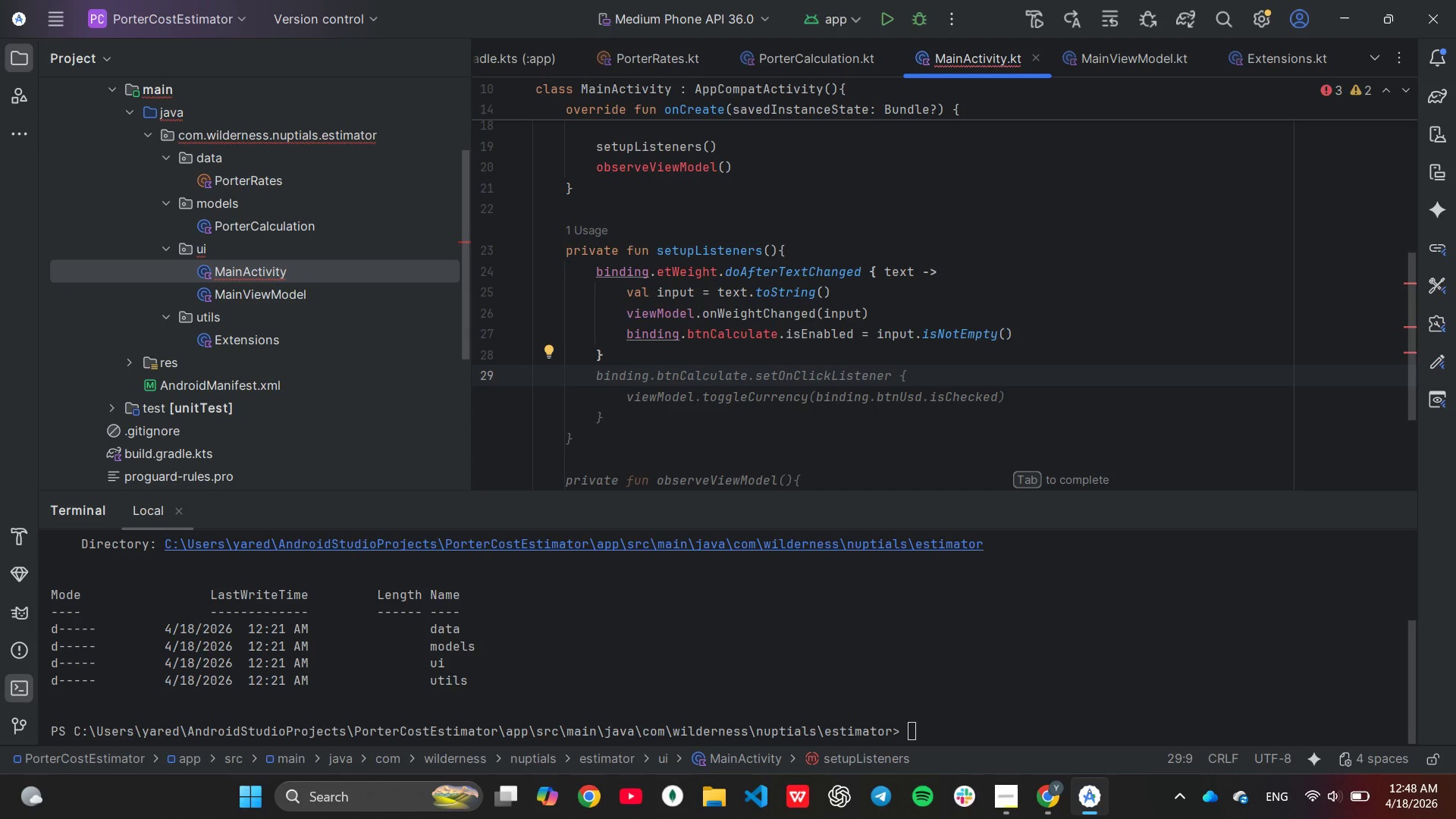 
wait(139.47)
 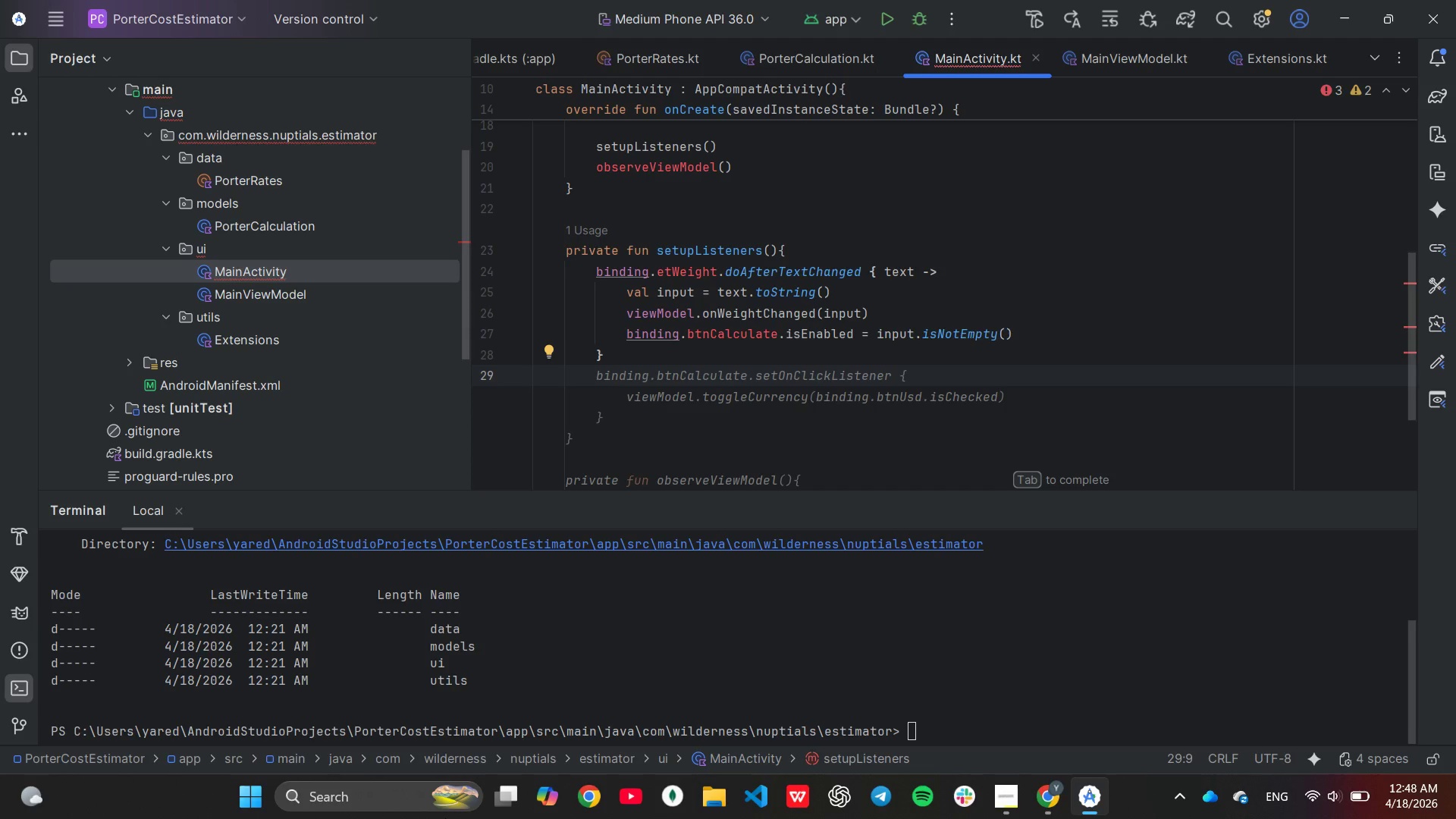 
left_click([1307, 795])
 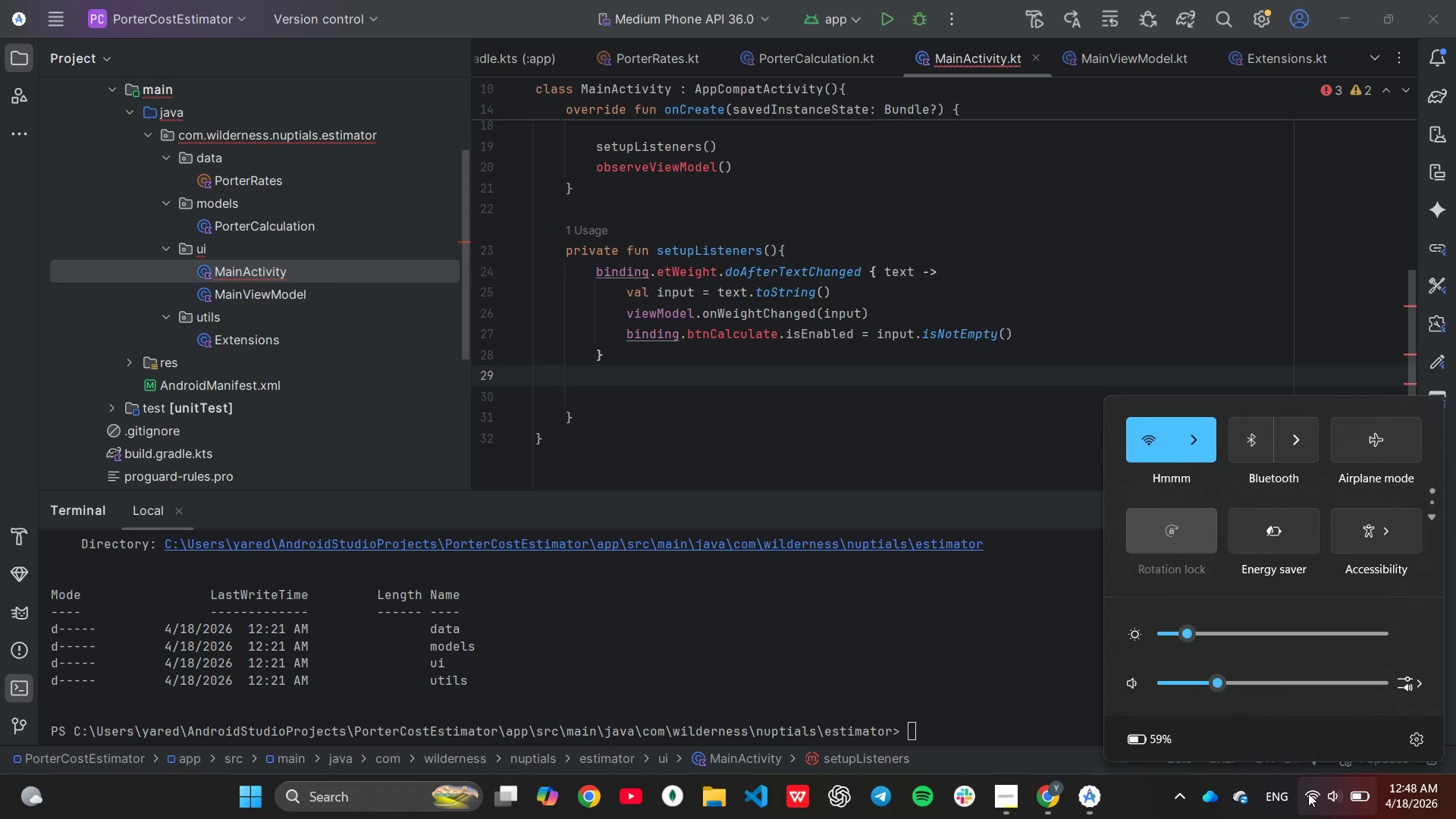 
left_click([1308, 792])
 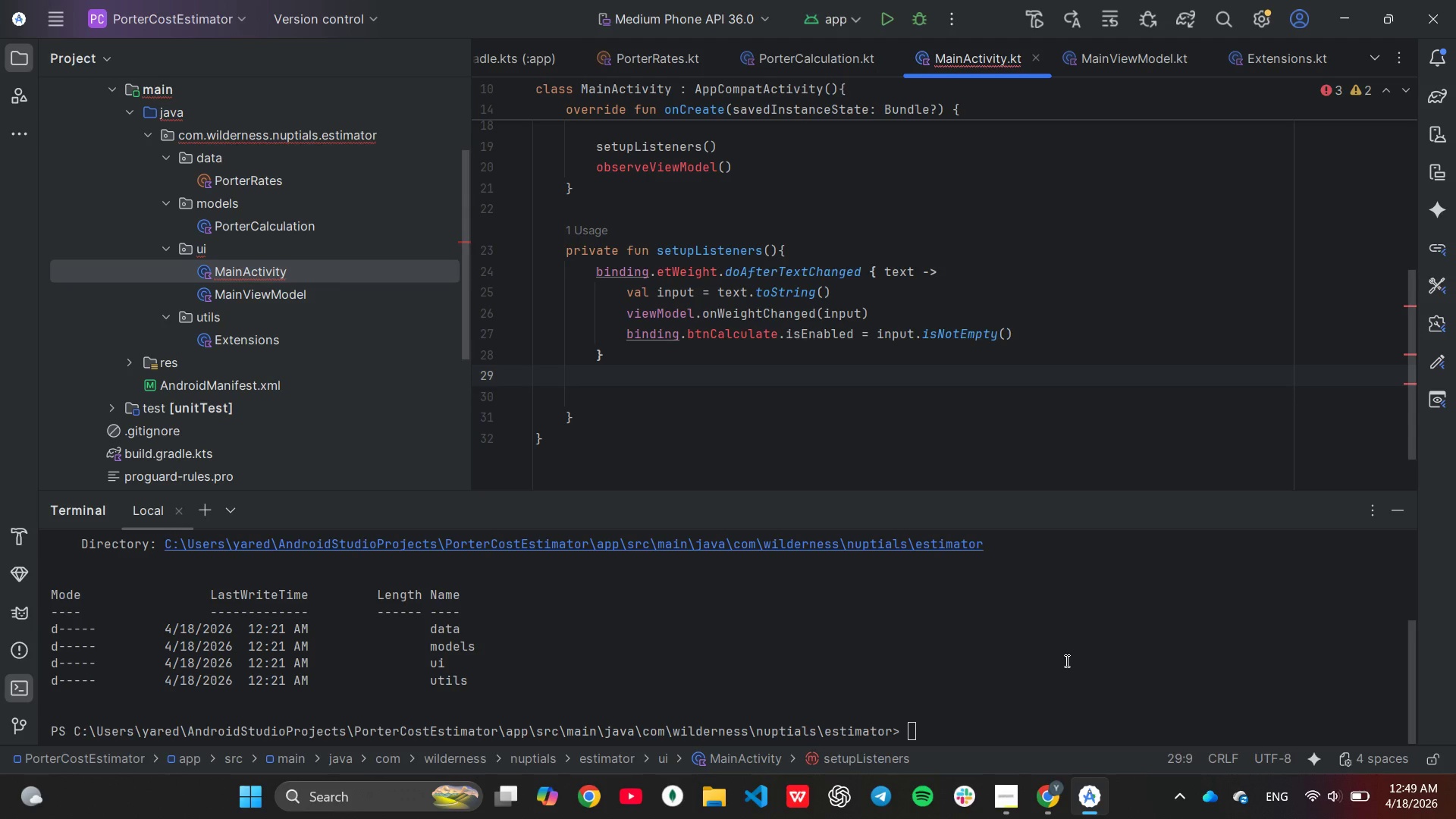 
wait(44.3)
 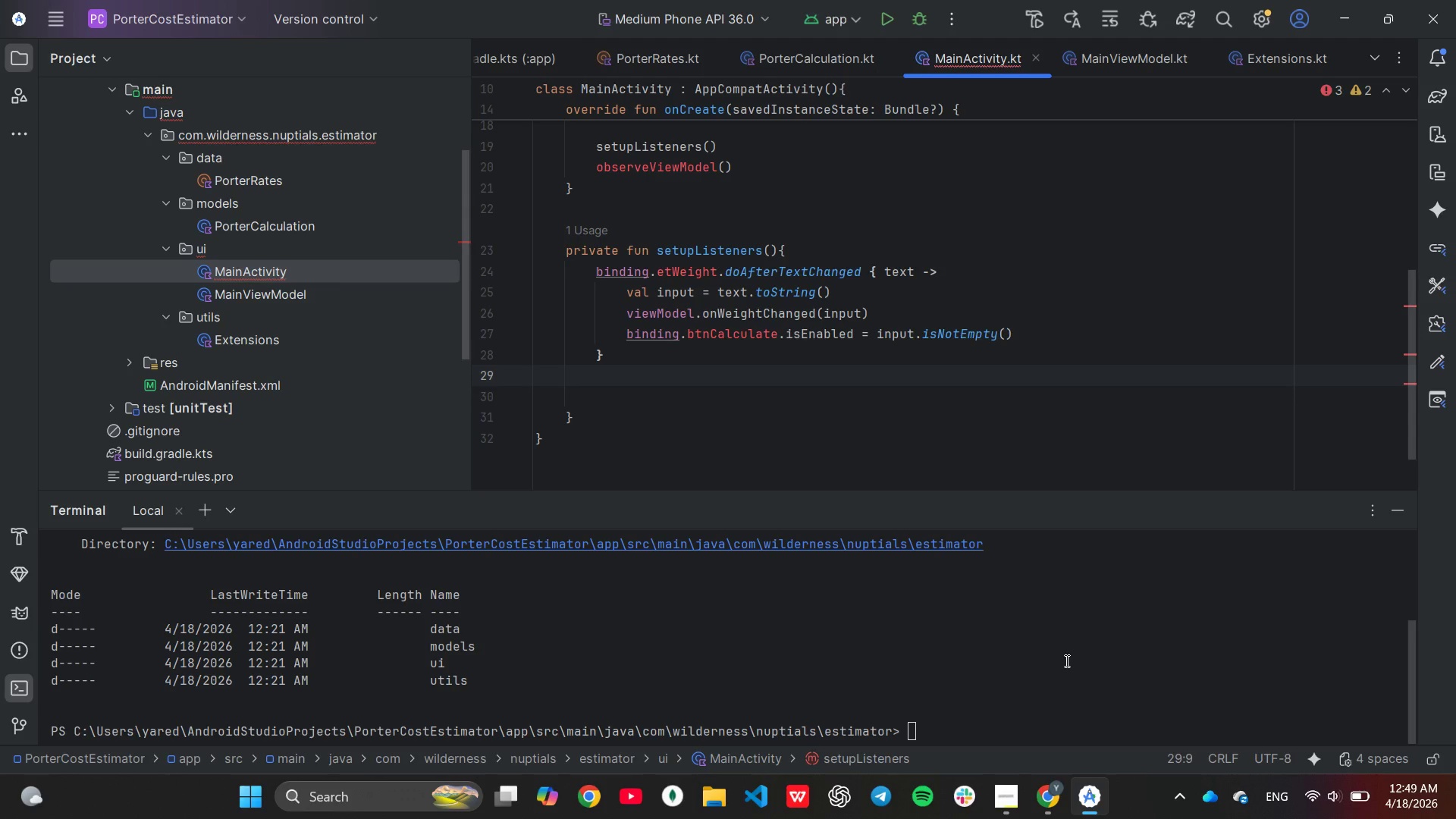 
left_click([1308, 784])
 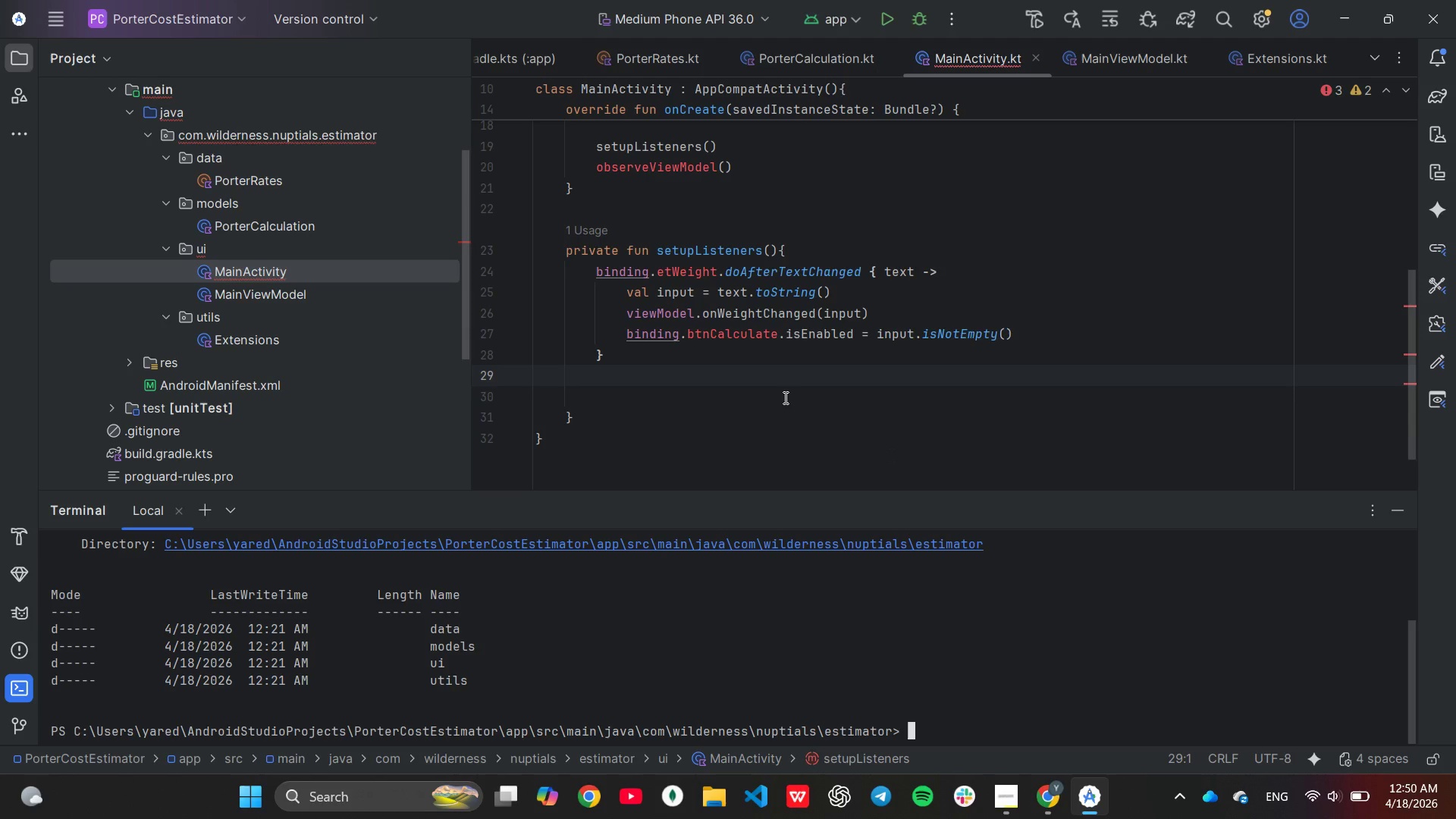 
wait(46.88)
 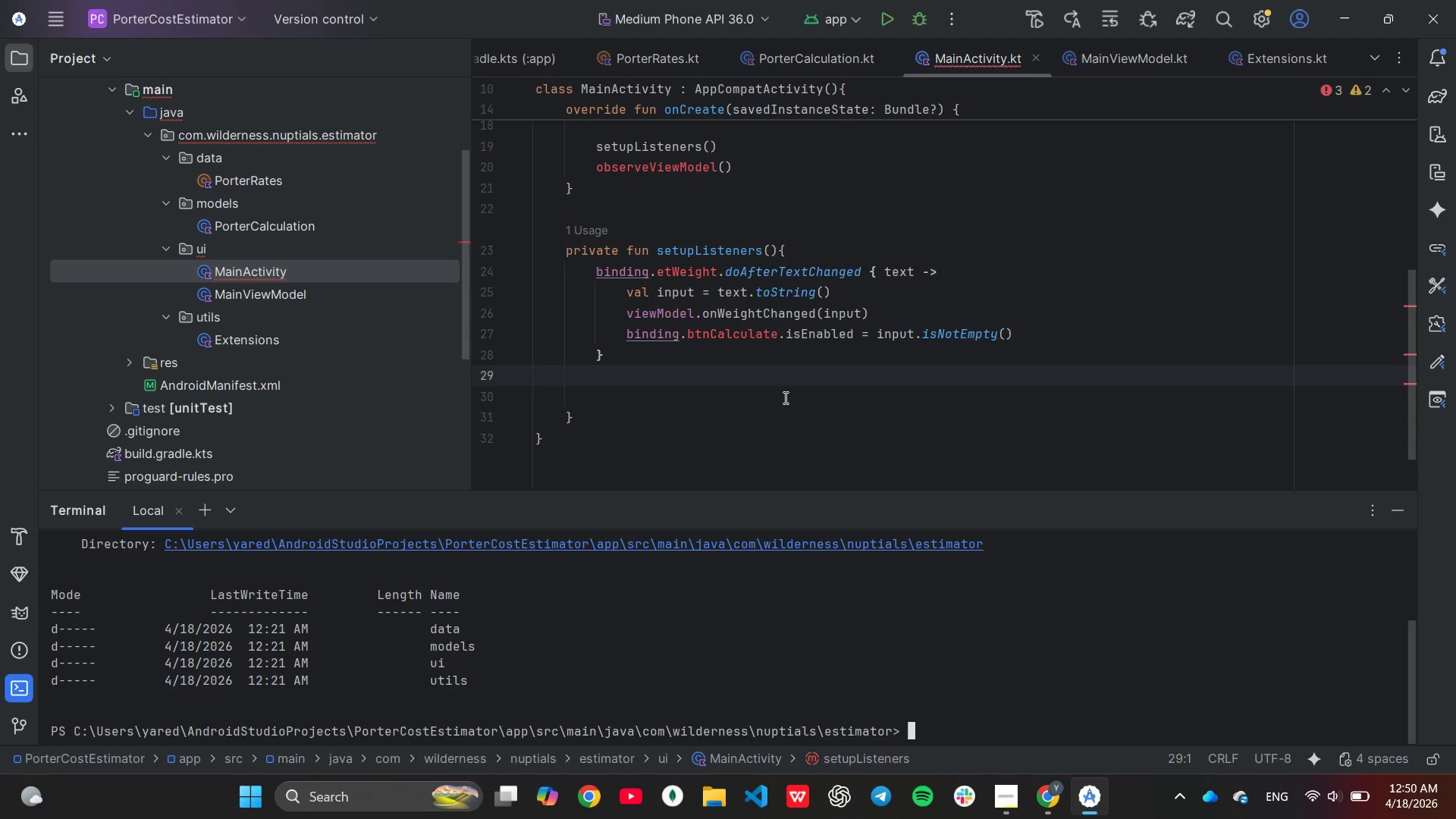 
key(Tab)
 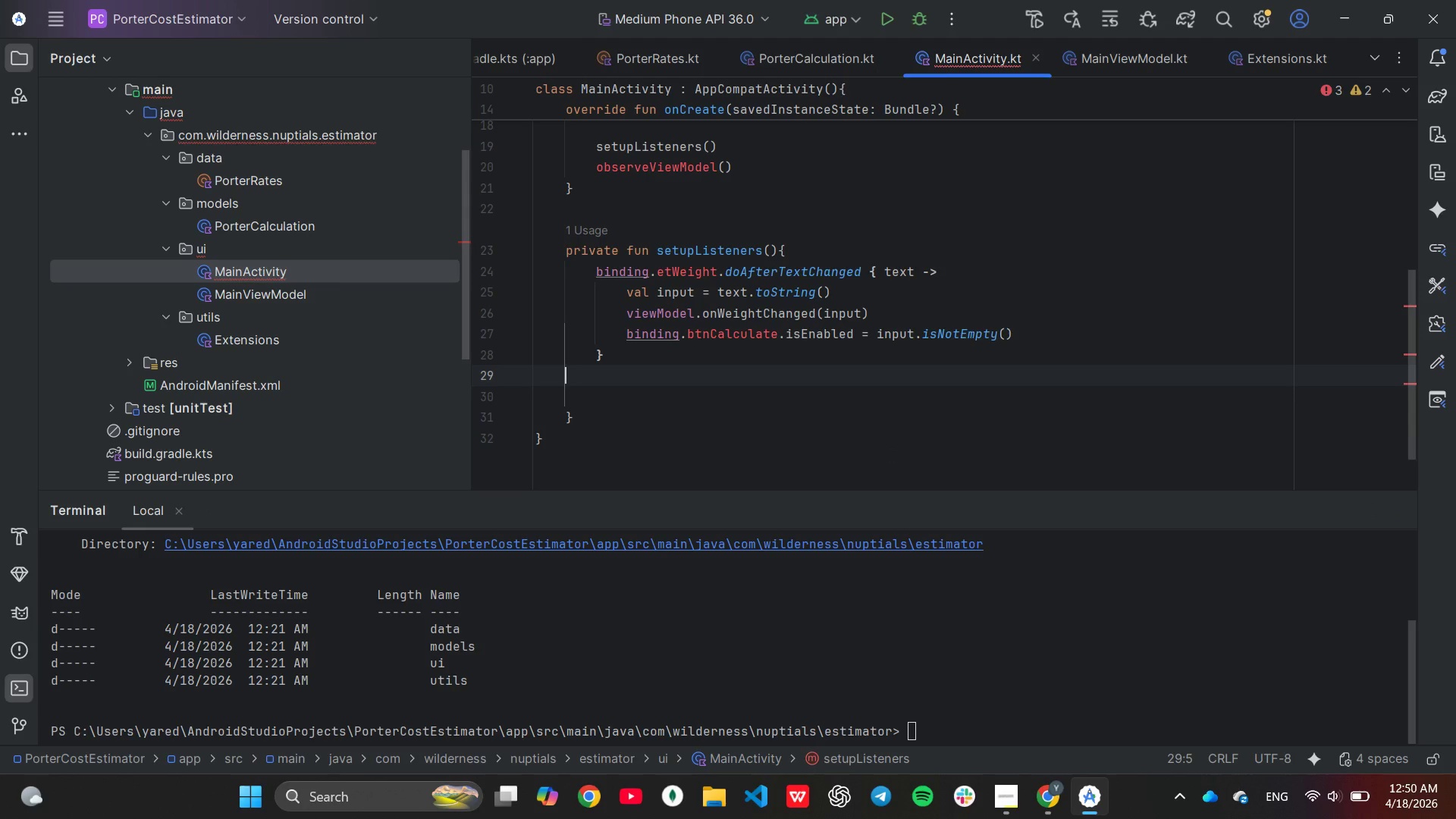 
key(Tab)
 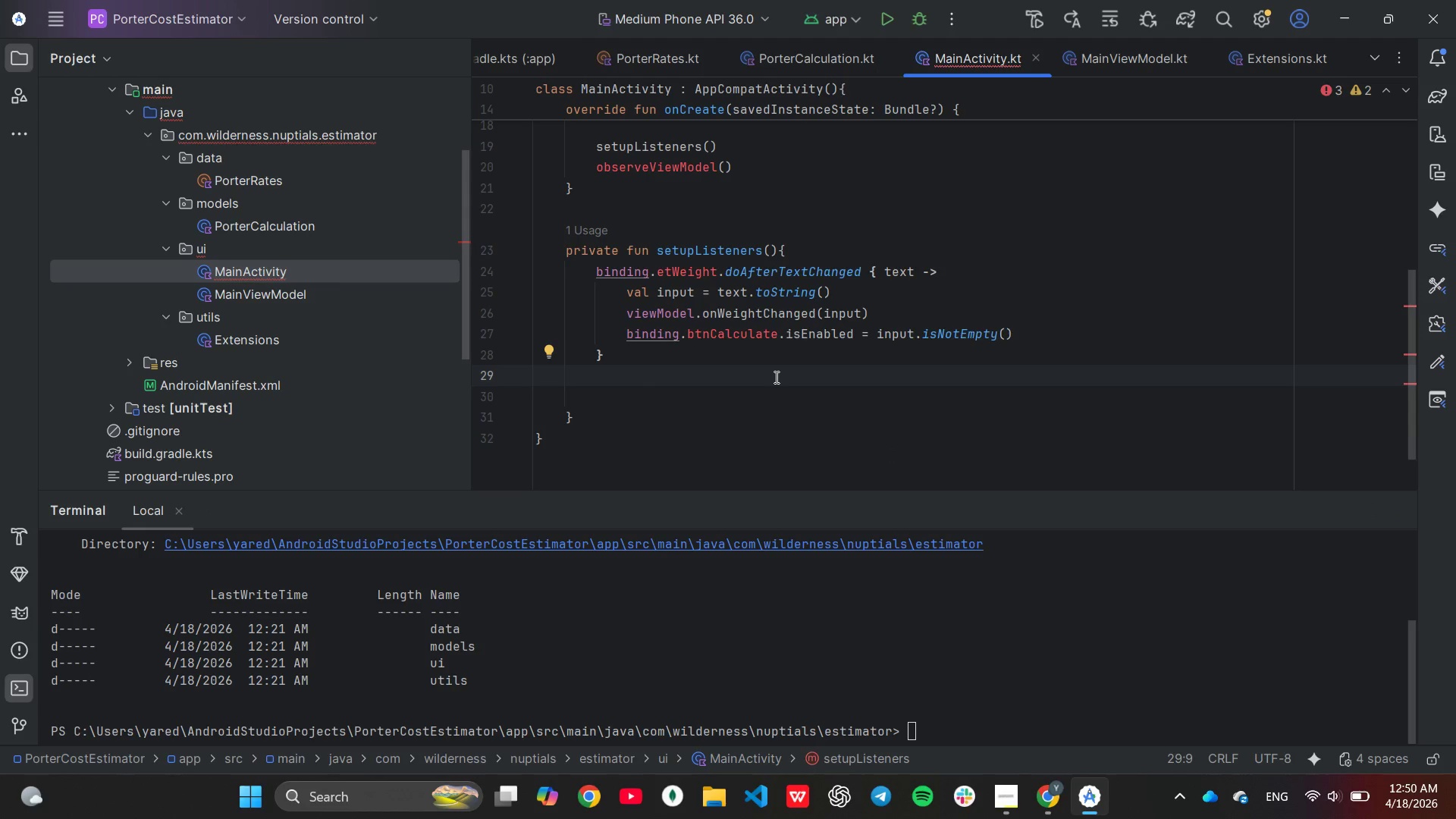 
key(ArrowDown)
 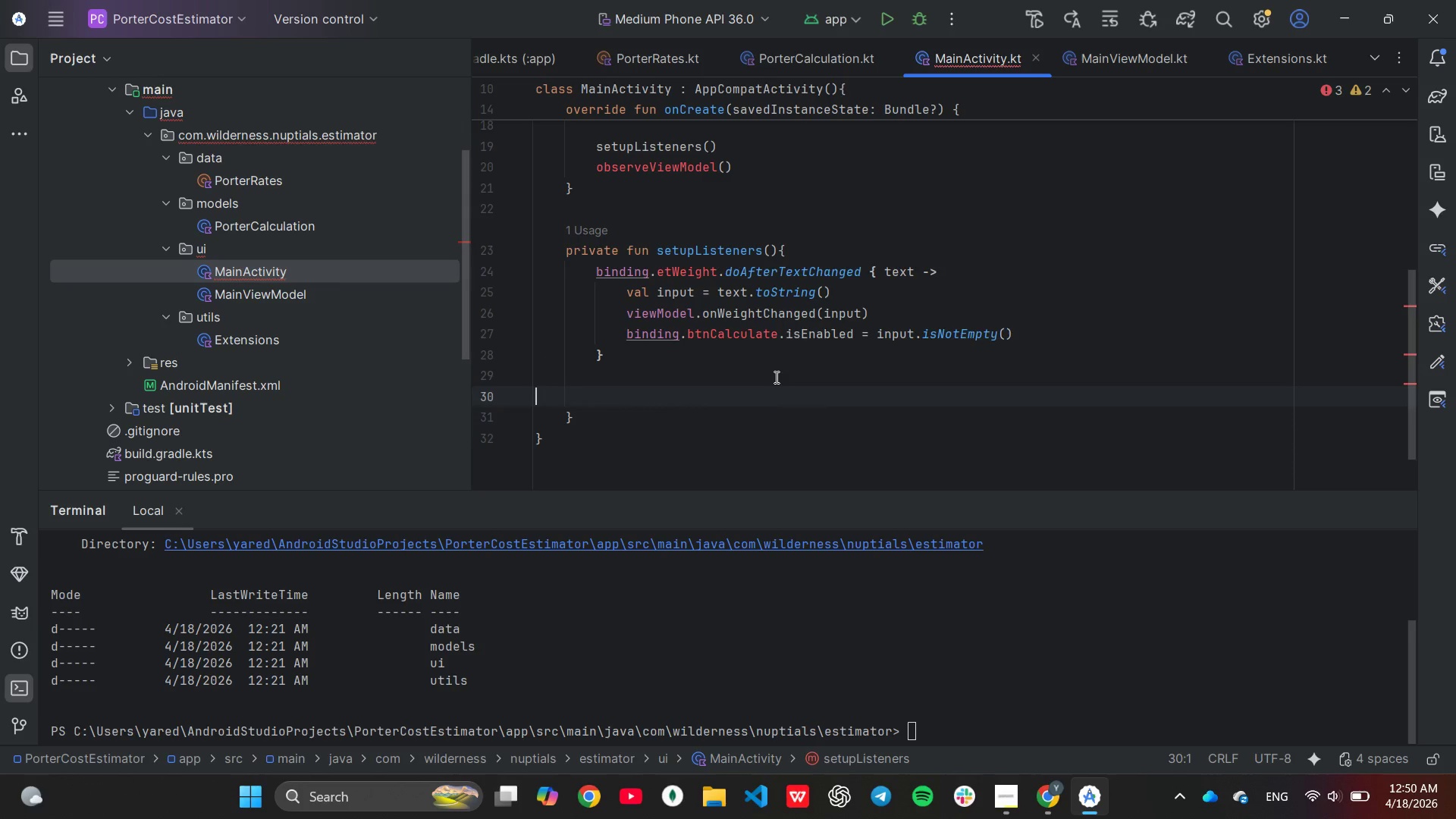 
key(Tab)
key(Tab)
type(bi)
 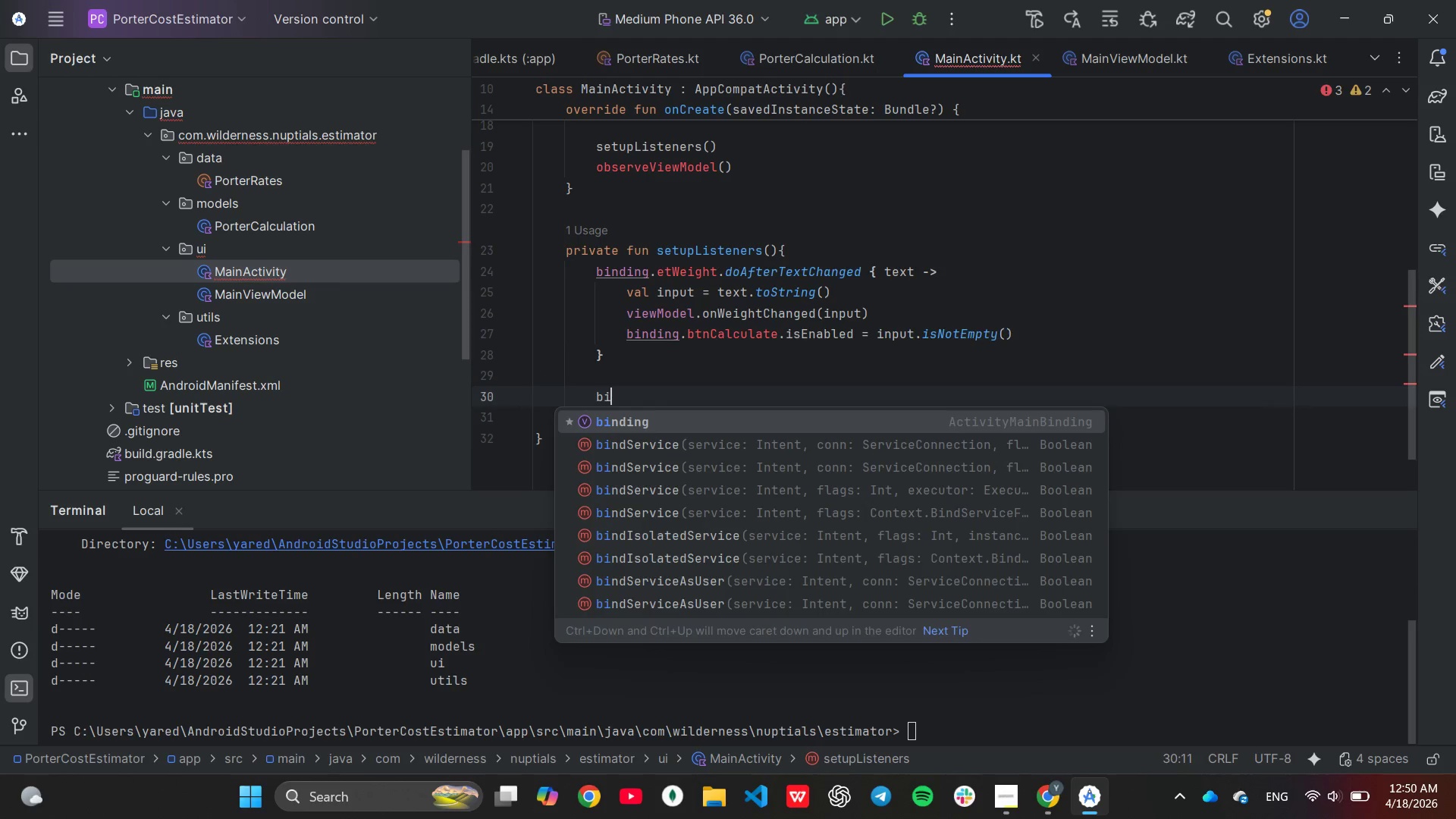 
key(Enter)
 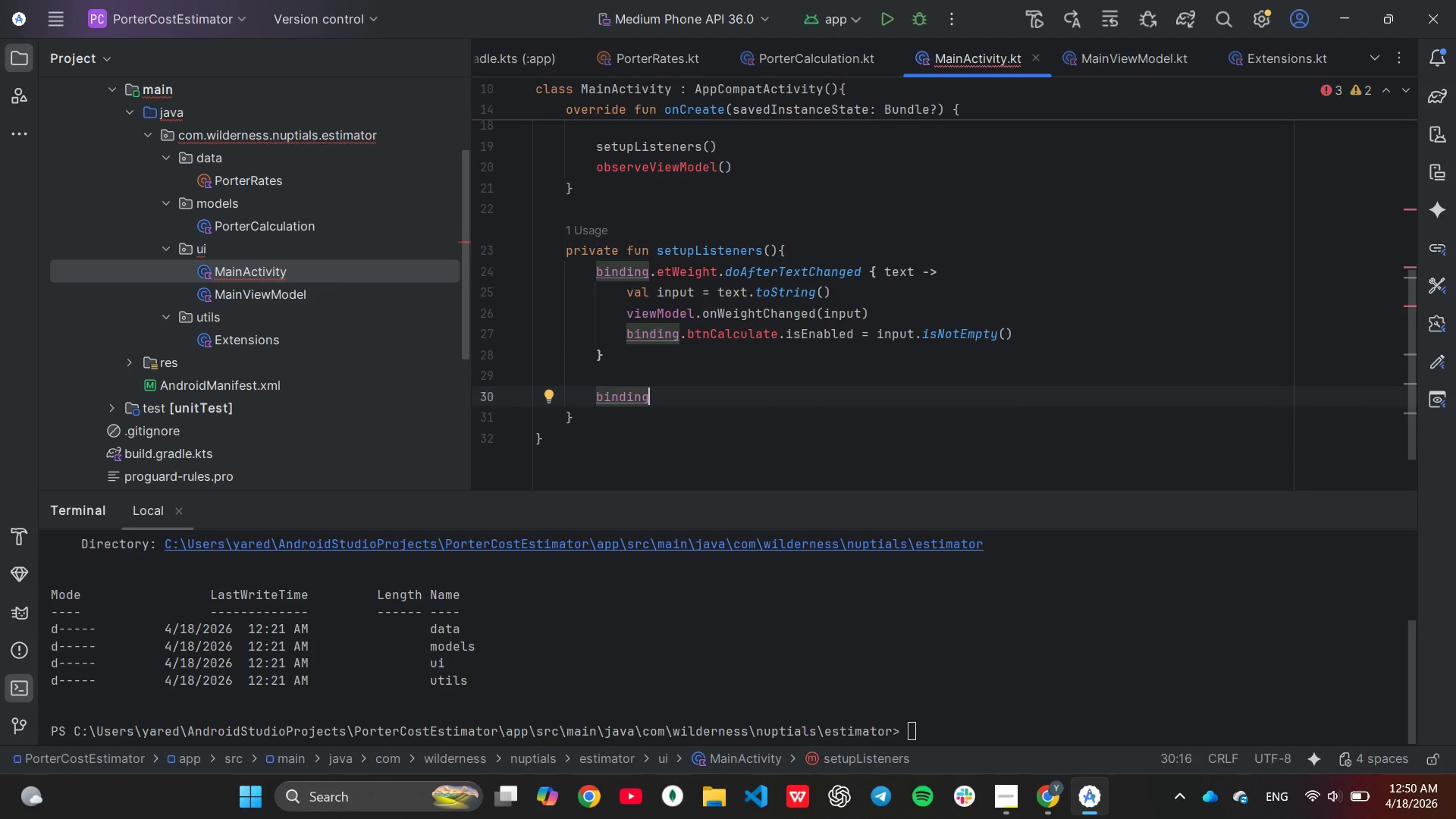 
type(.rgCurrency.se)
key(Tab)
 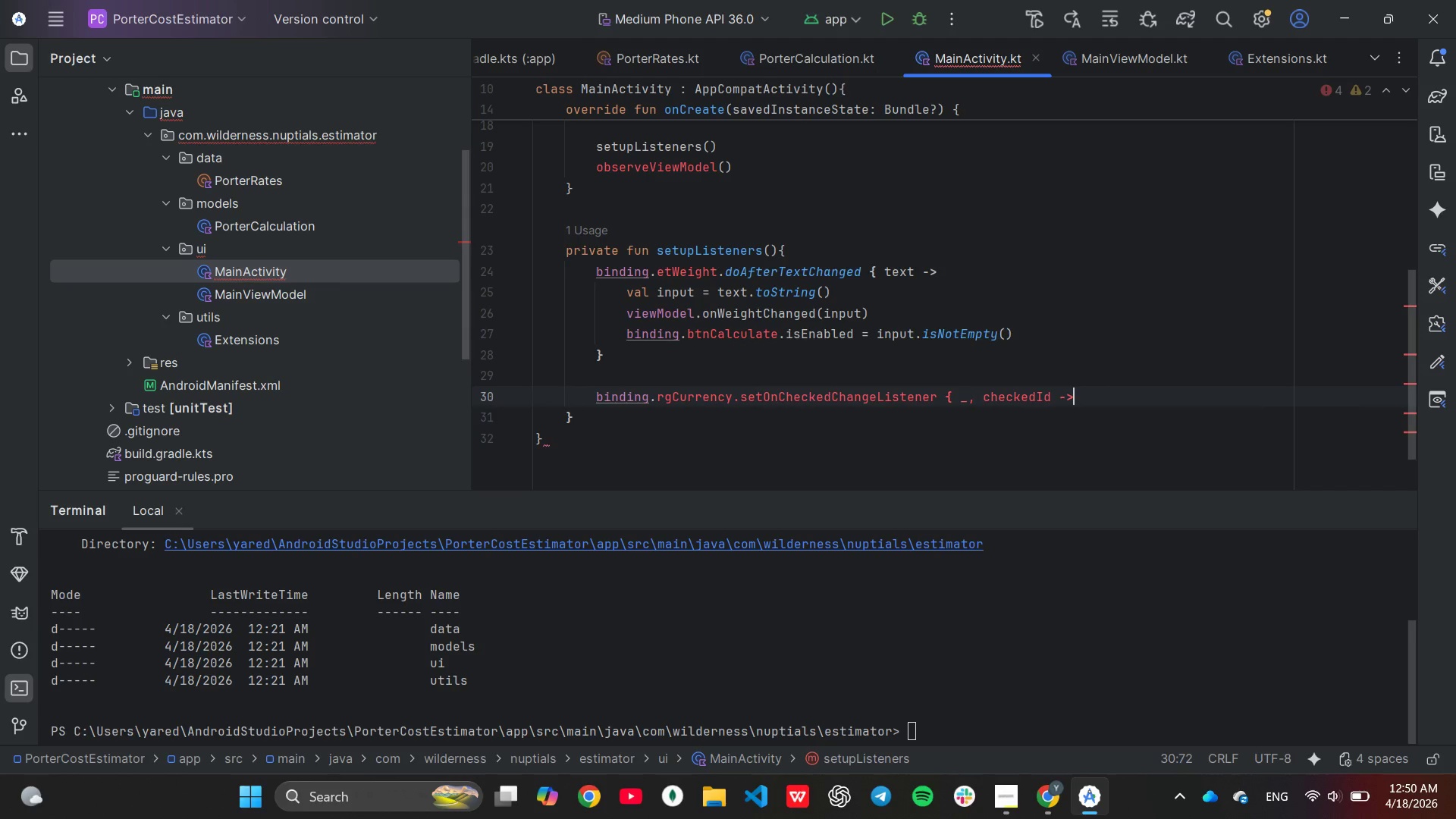 
wait(13.31)
 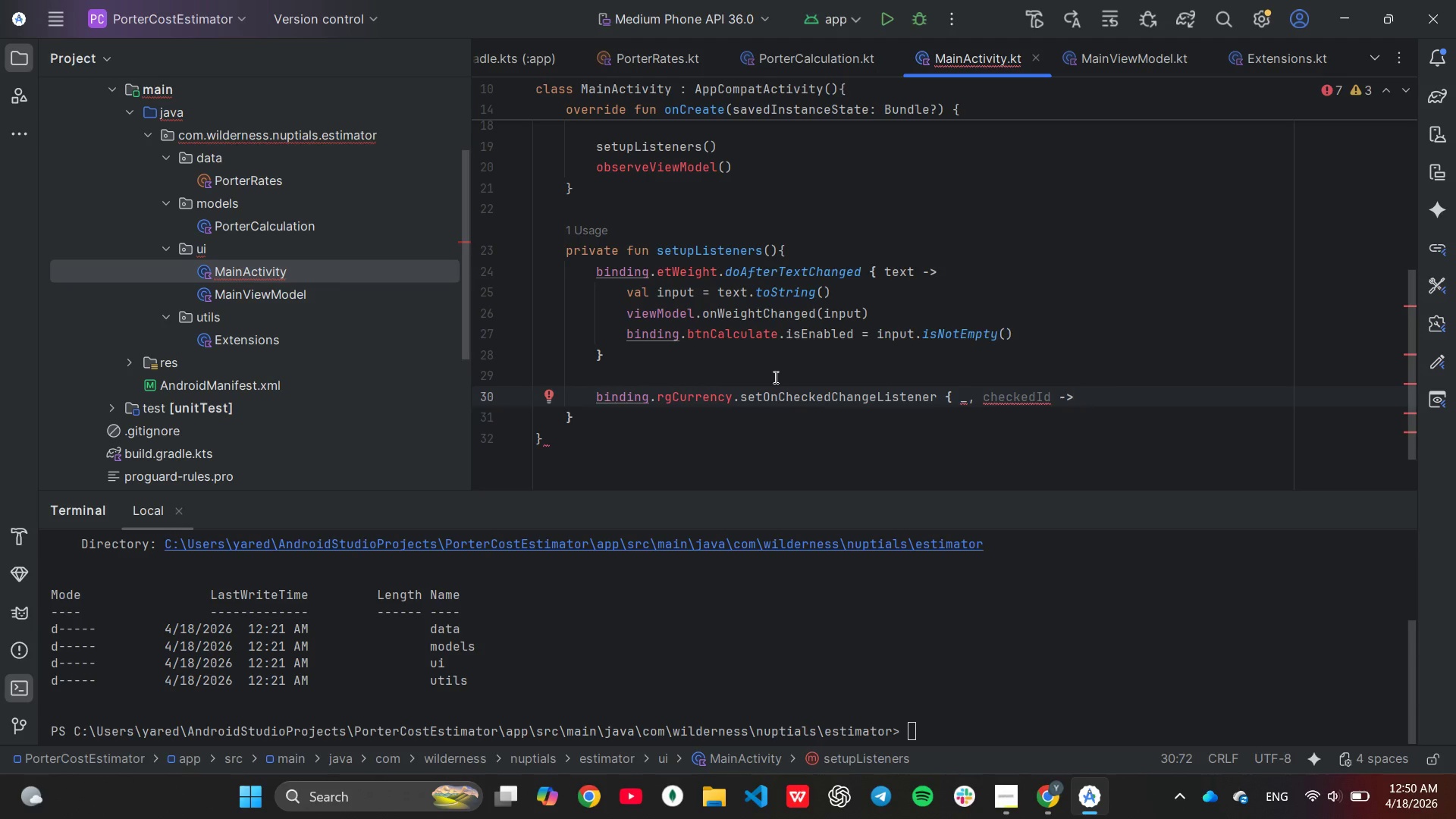 
key(Enter)
 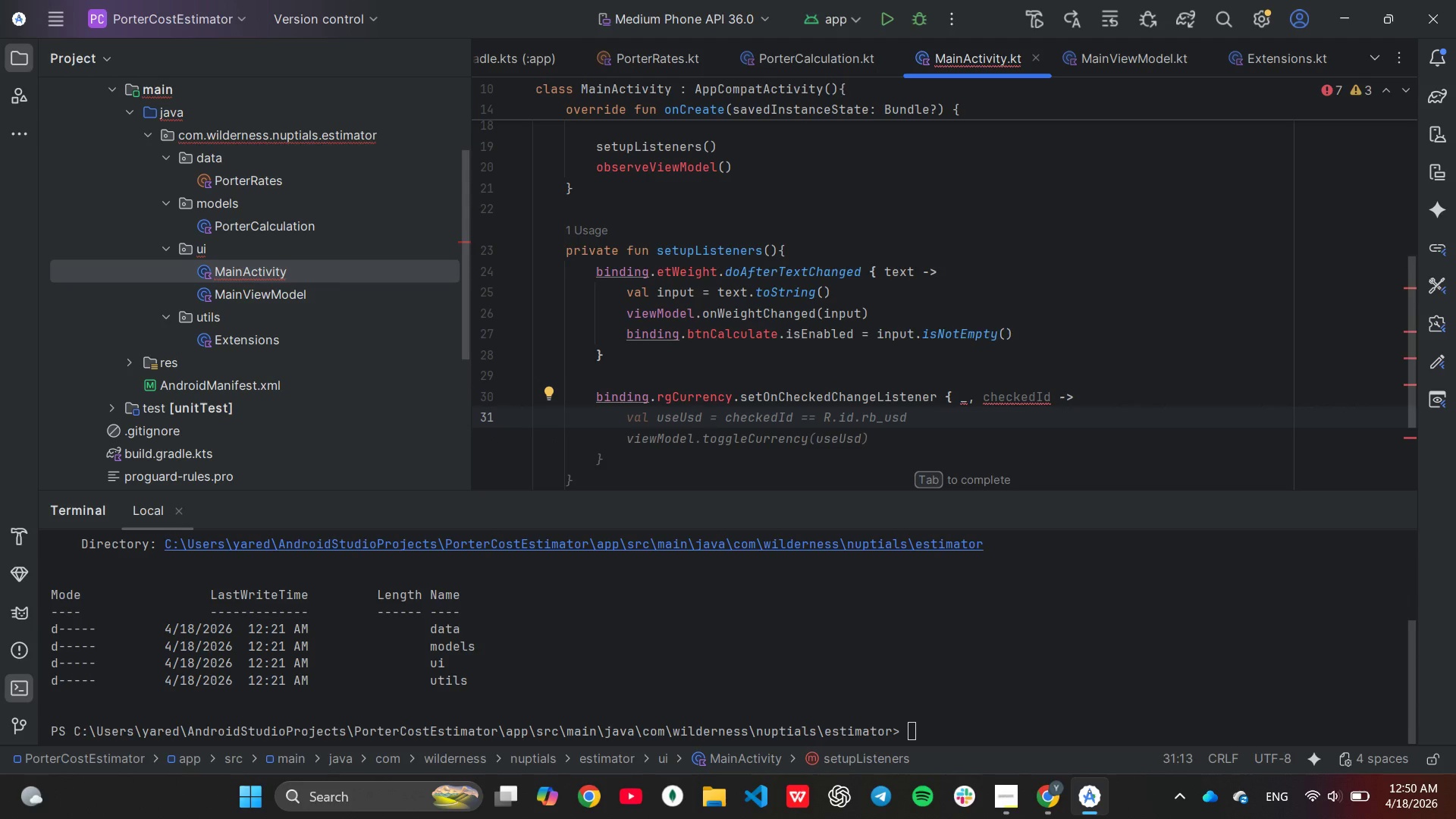 
type(c)
key(Backspace)
type(vivi)
 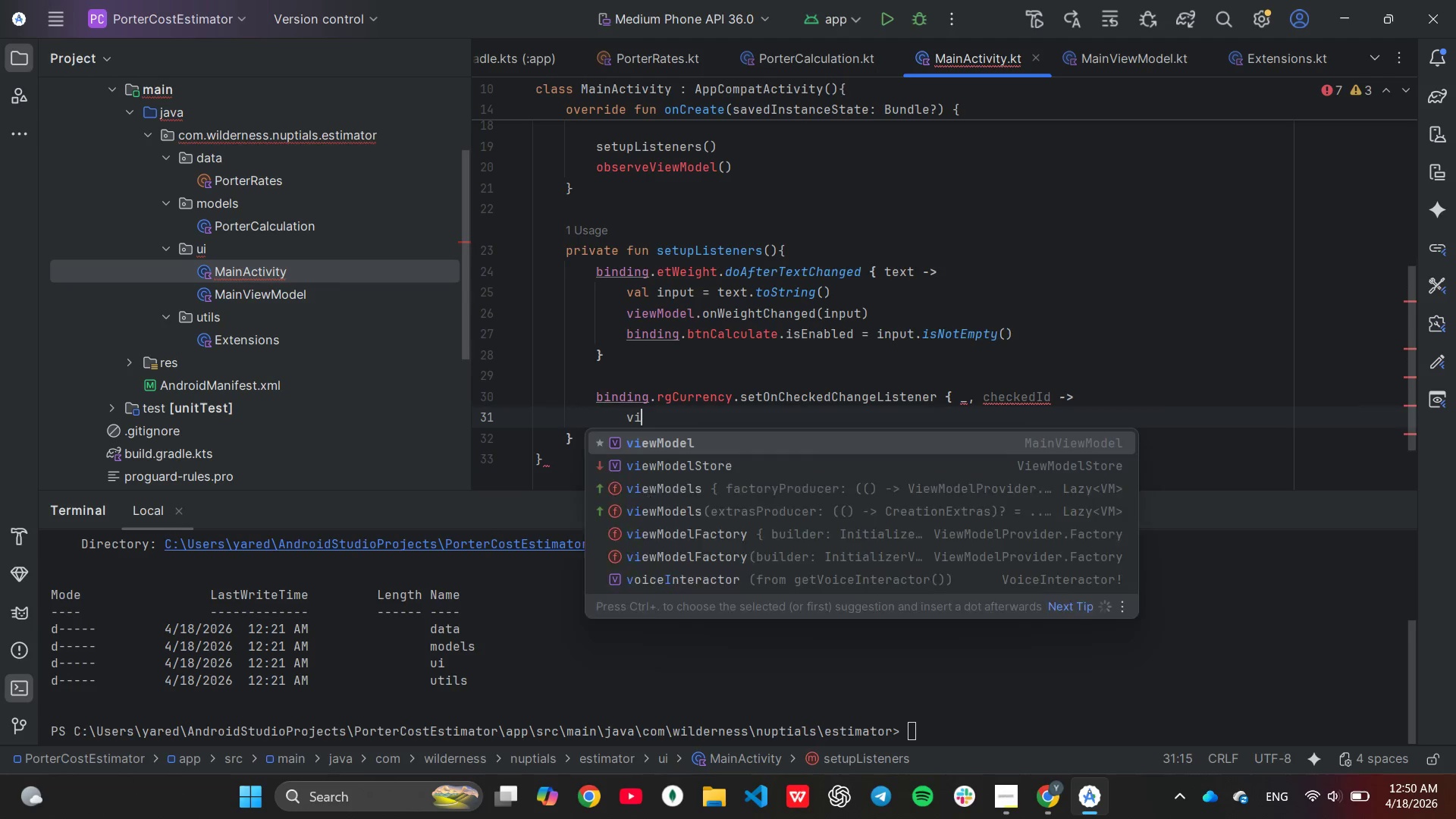 
key(Enter)
 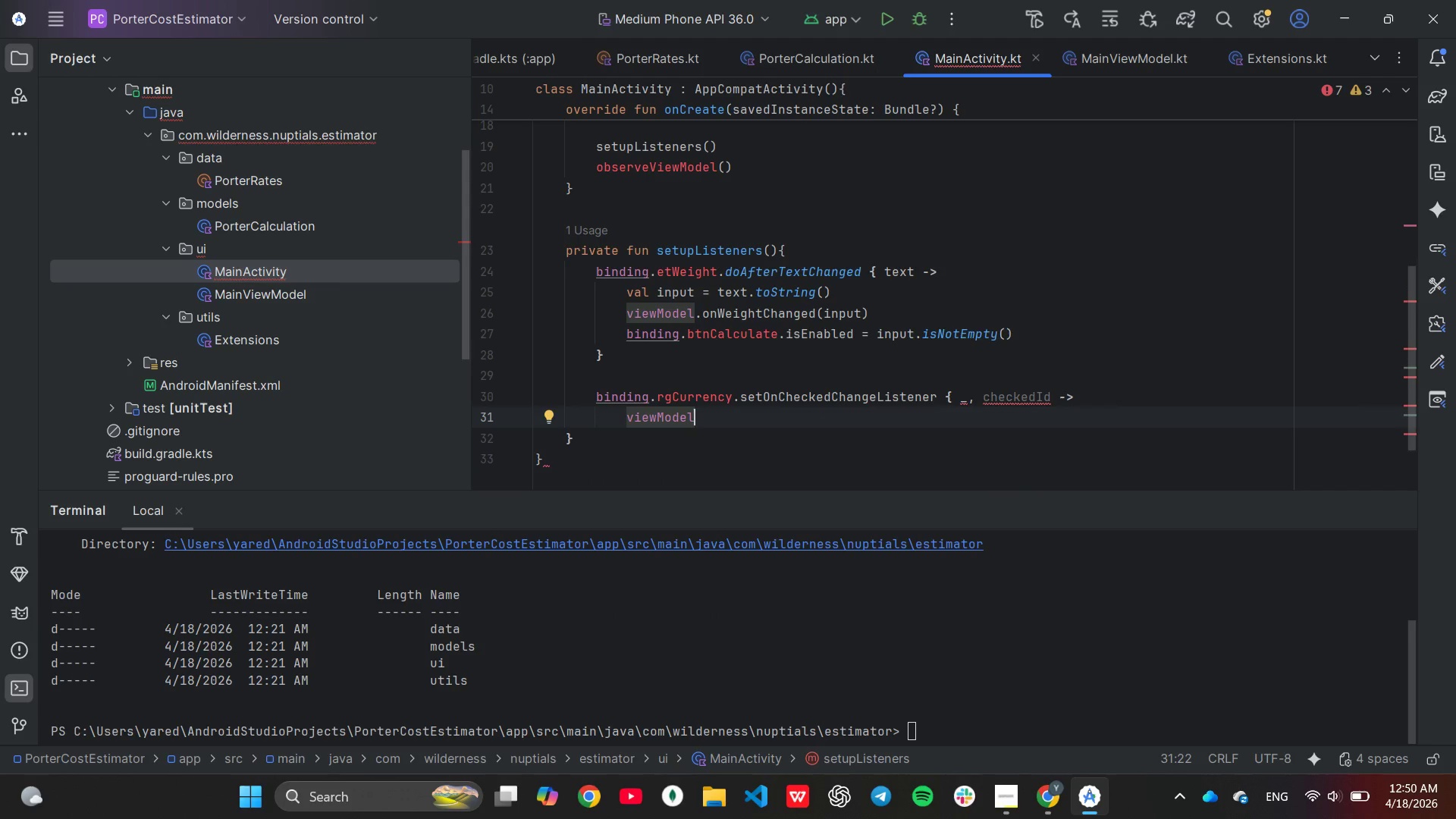 
type(.to)
 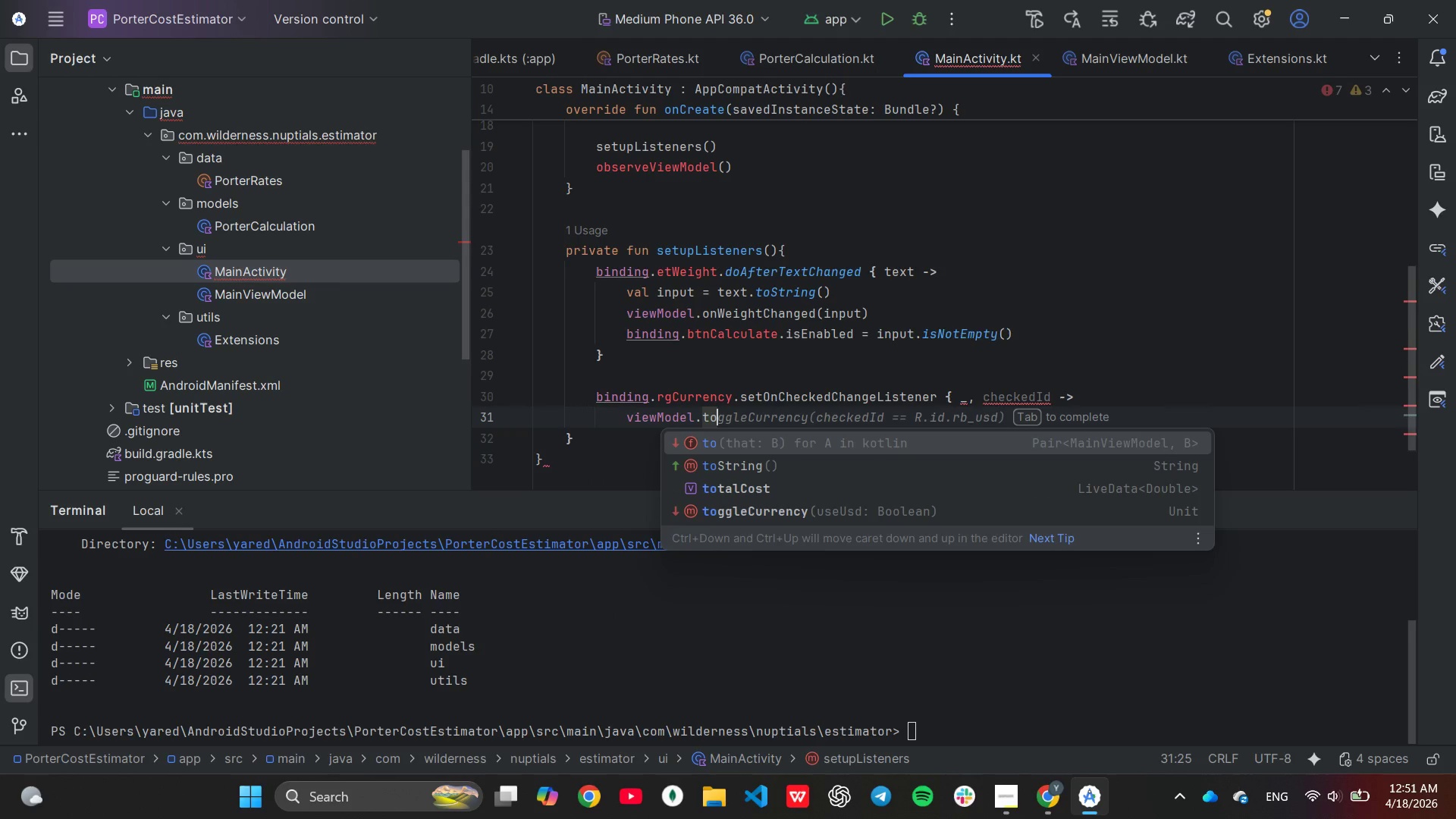 
key(ArrowDown)
 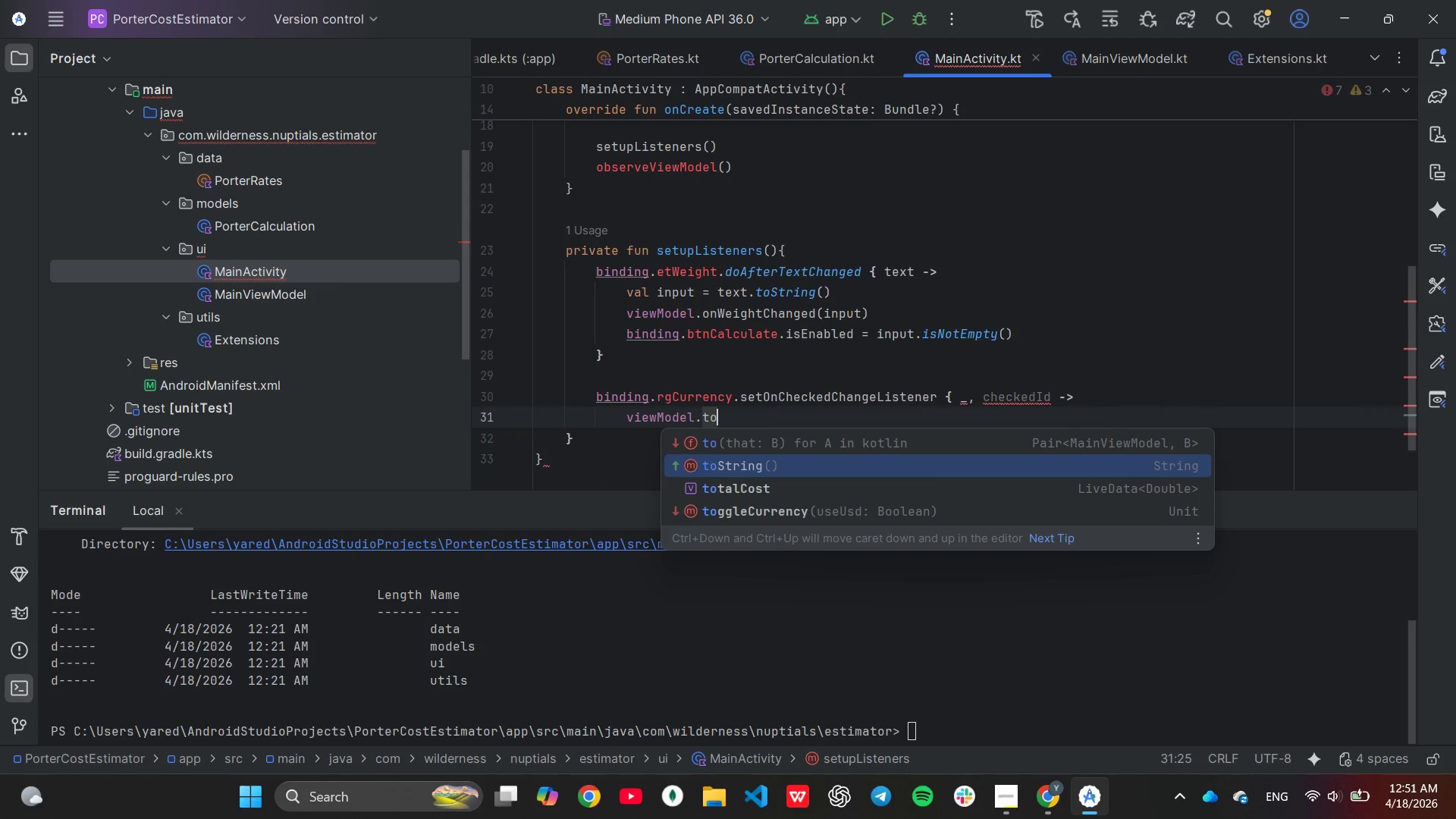 
key(ArrowDown)
 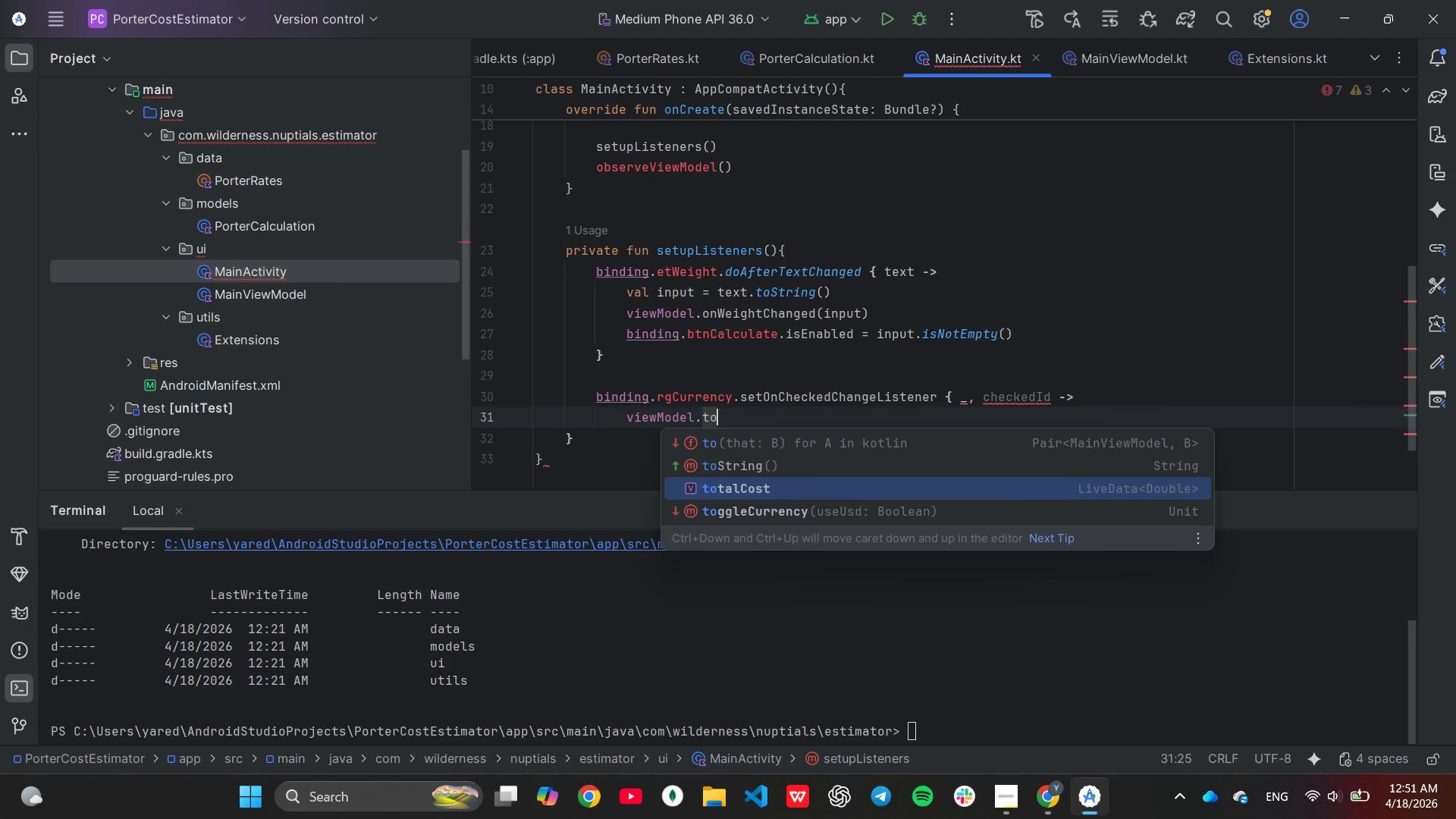 
key(ArrowDown)
 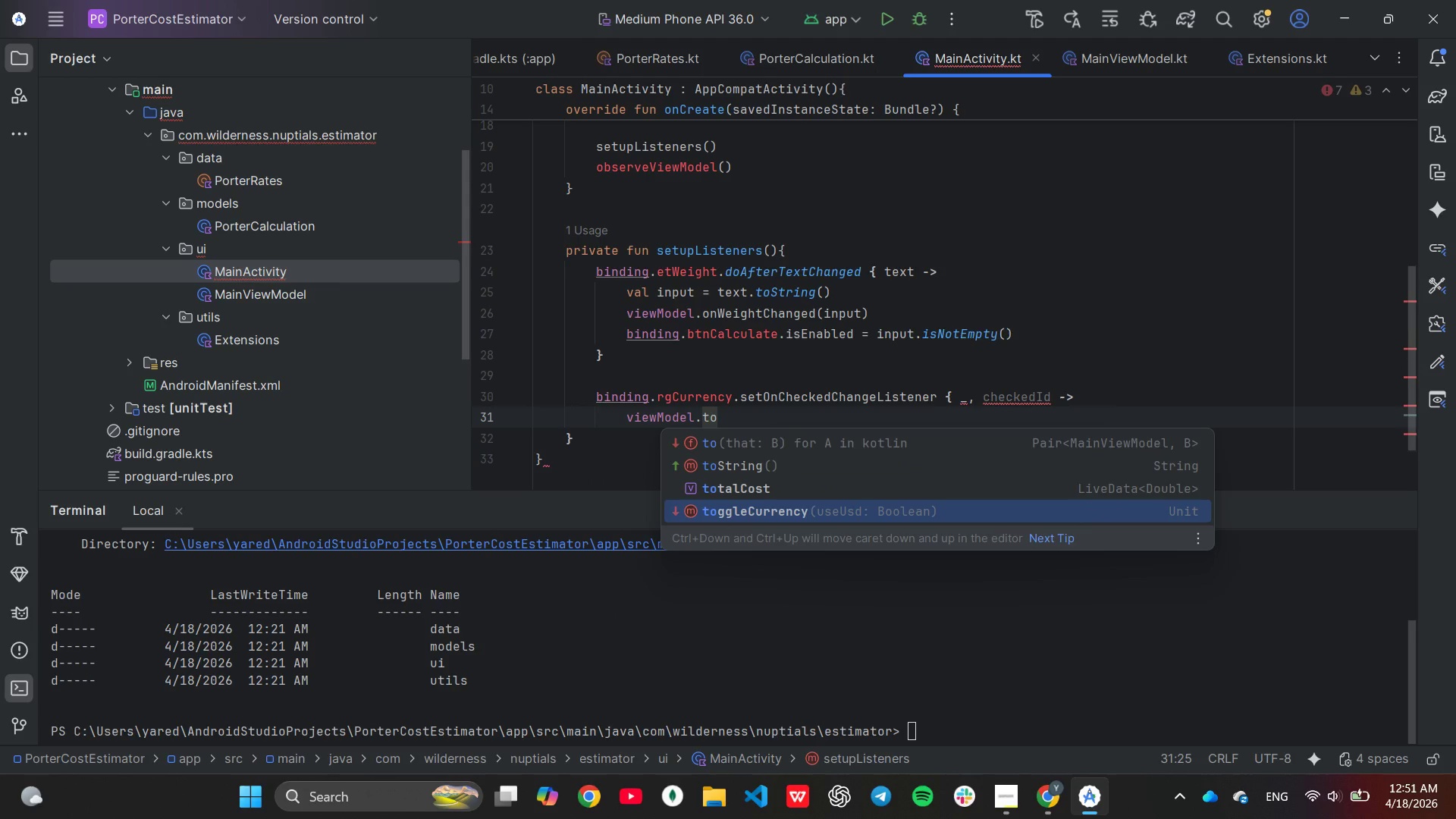 
key(Enter)
 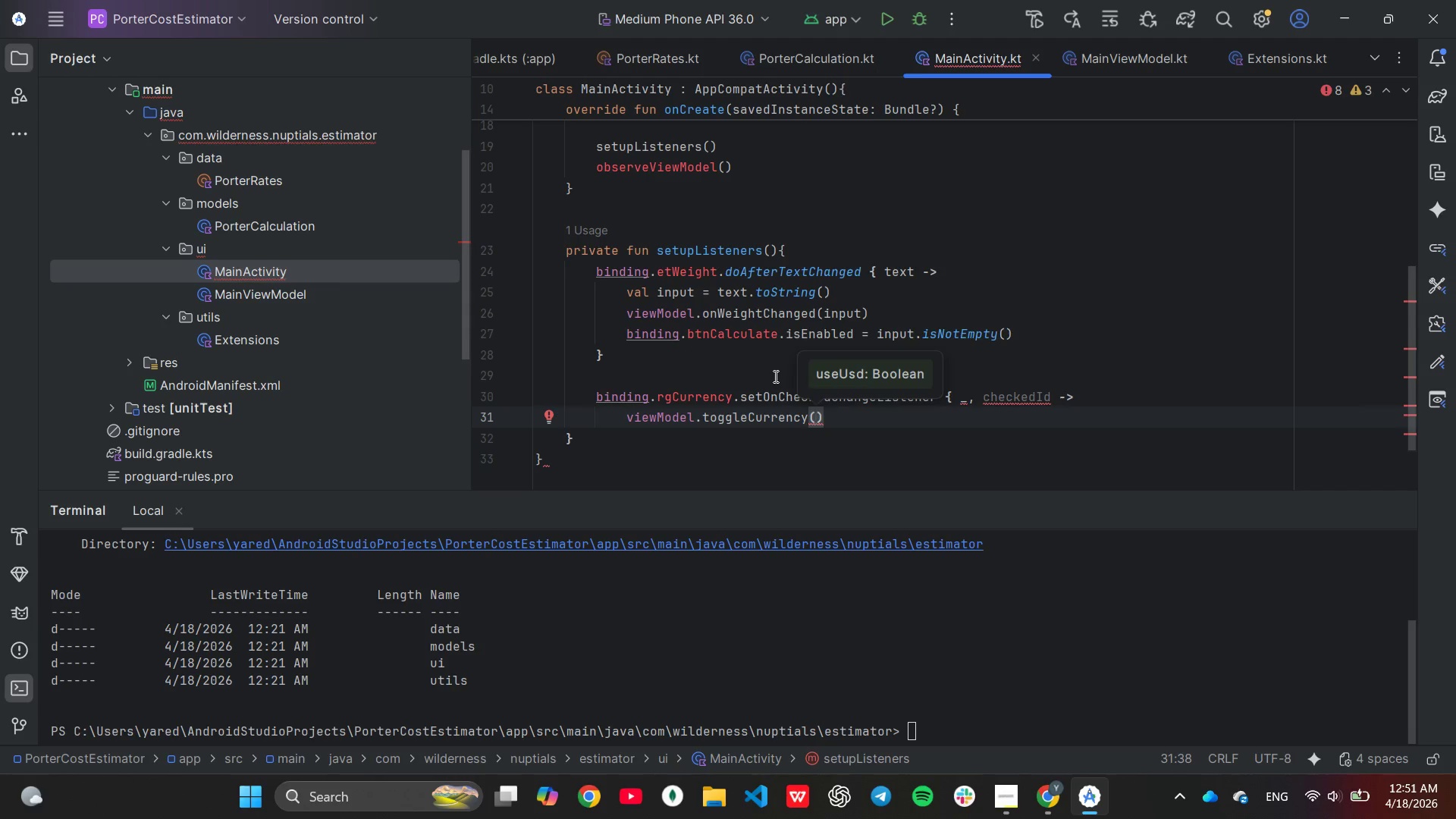 
type(che)
 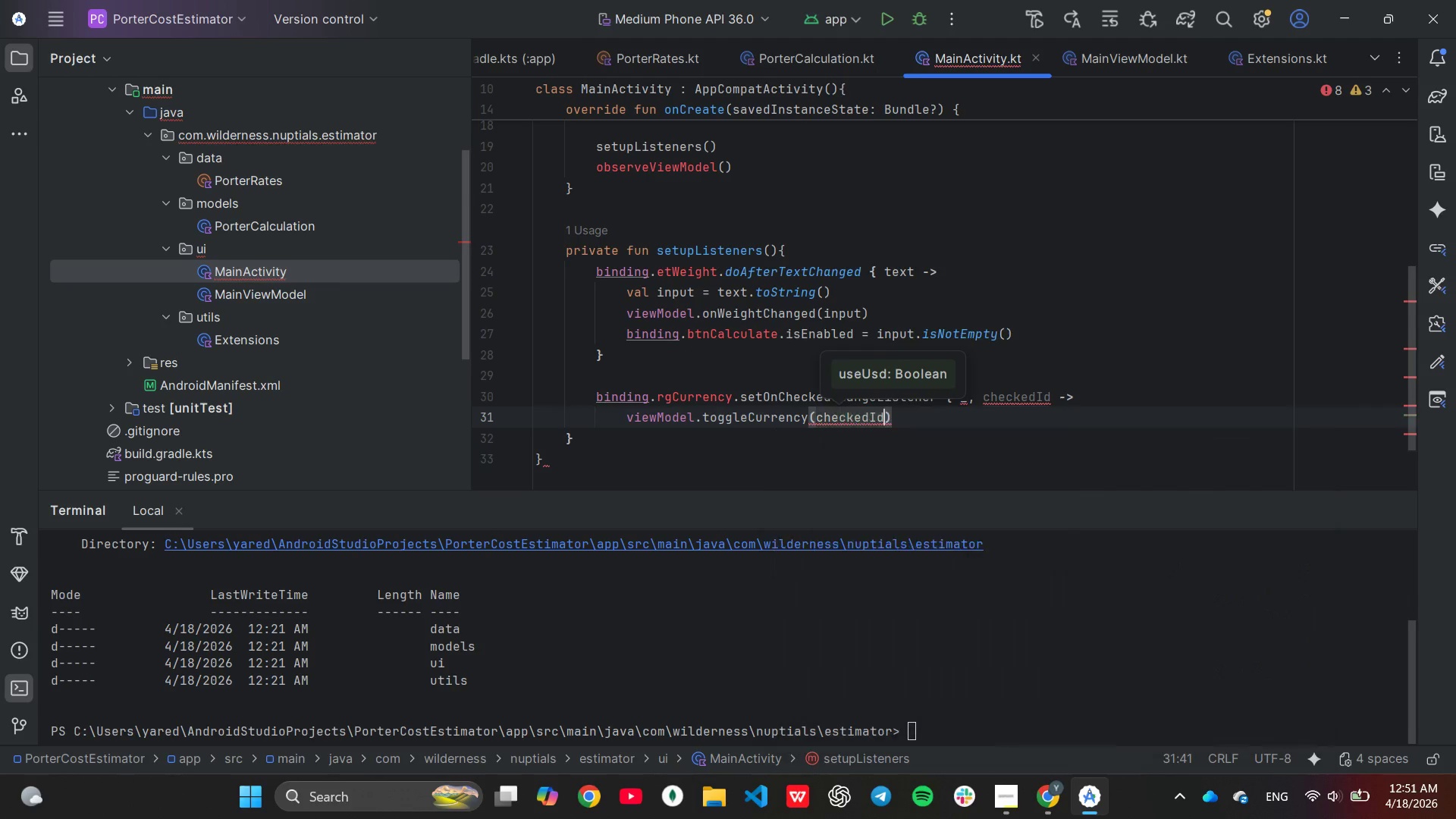 
key(Enter)
 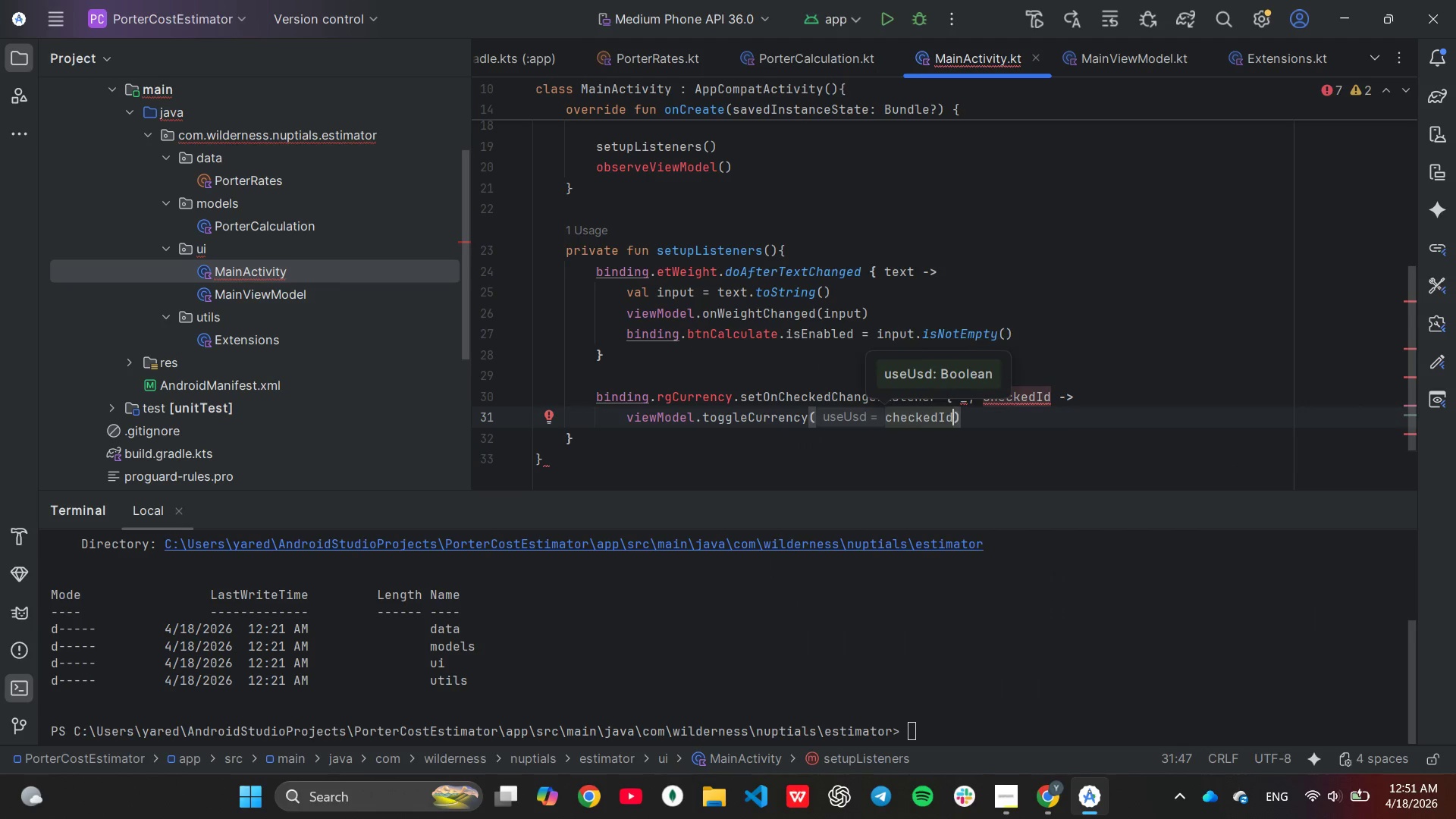 
key(Equal)
 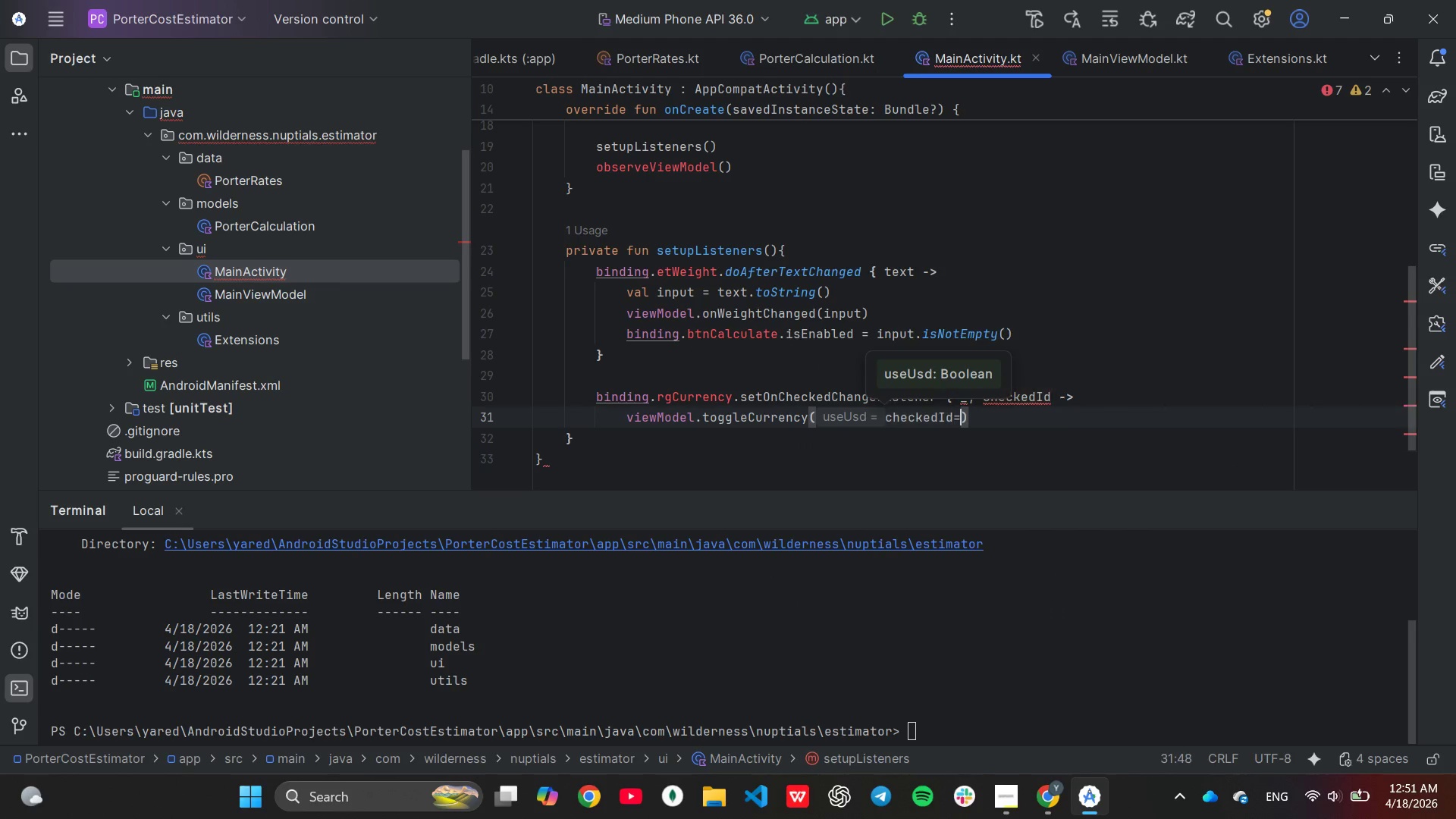 
key(Equal)
 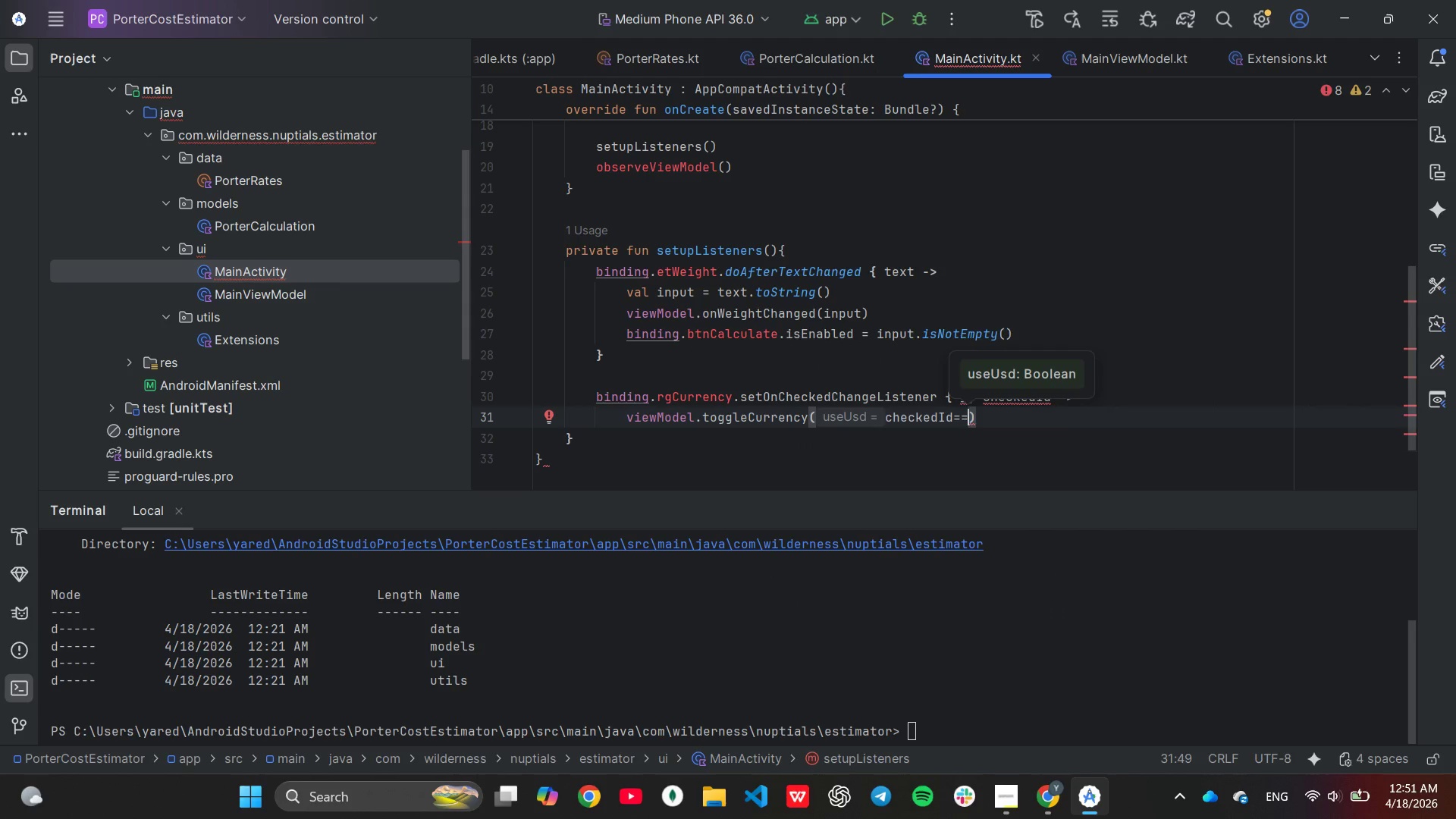 
key(Shift+R)
 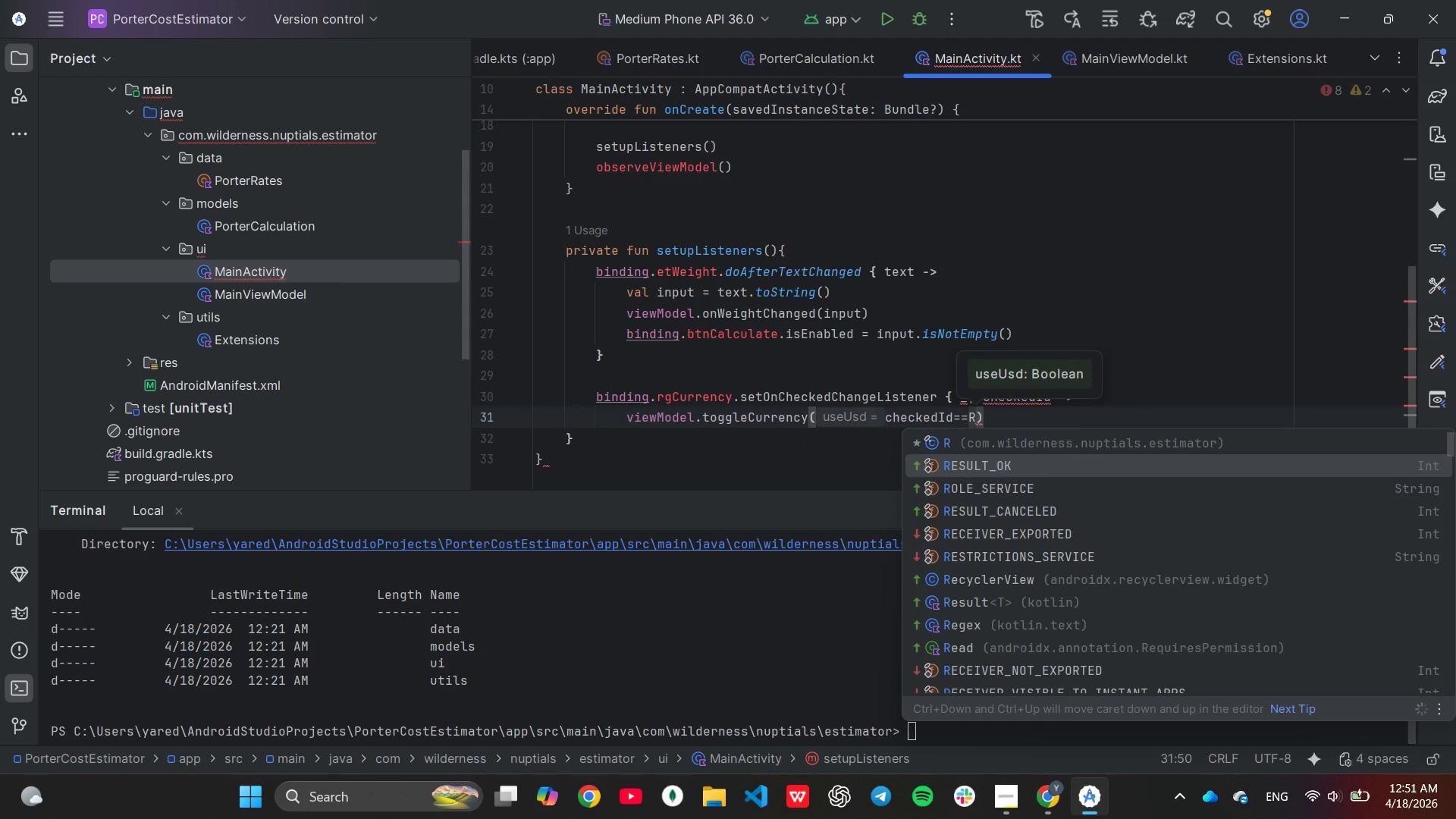 
key(Period)
 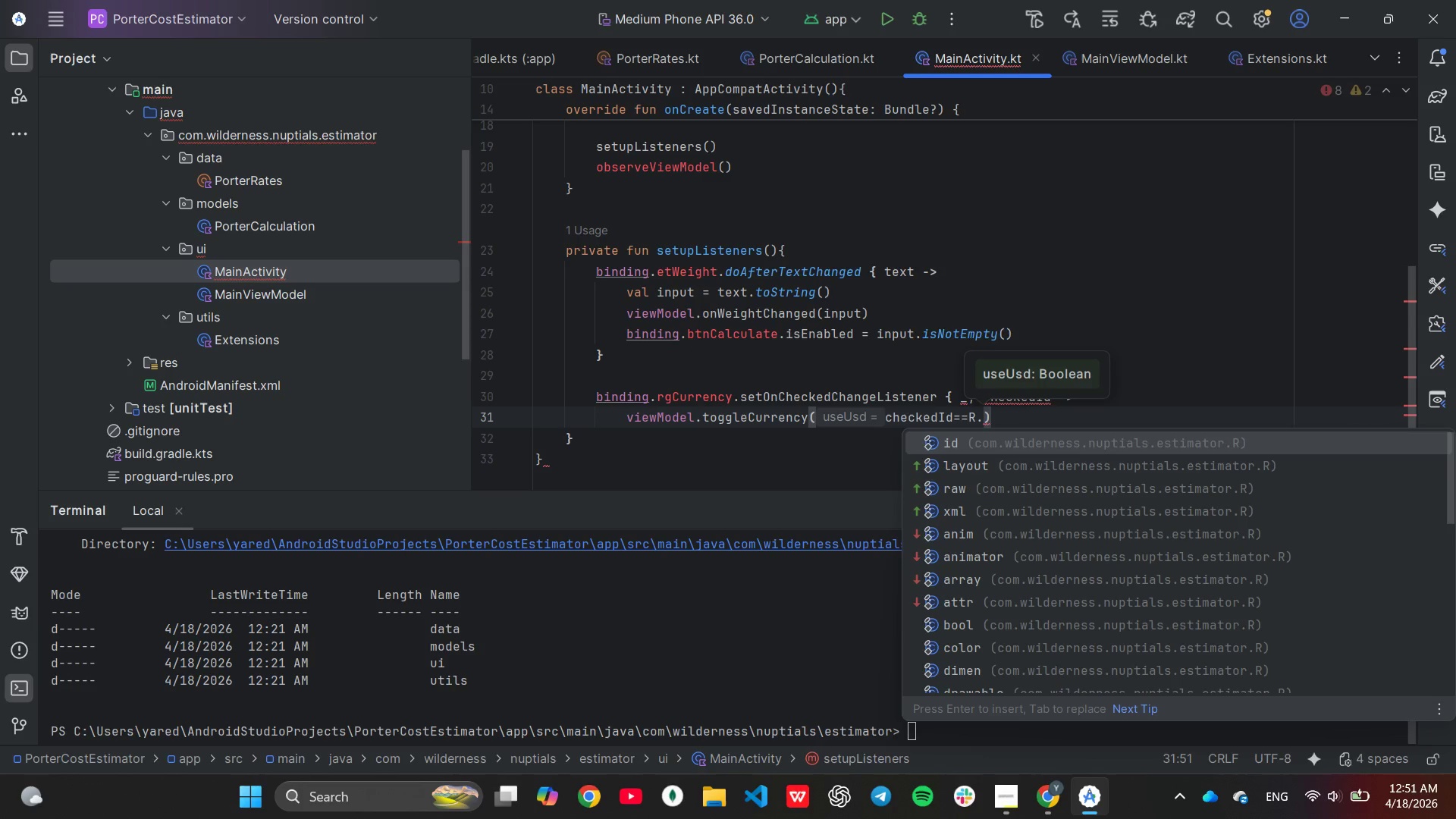 
key(Enter)
 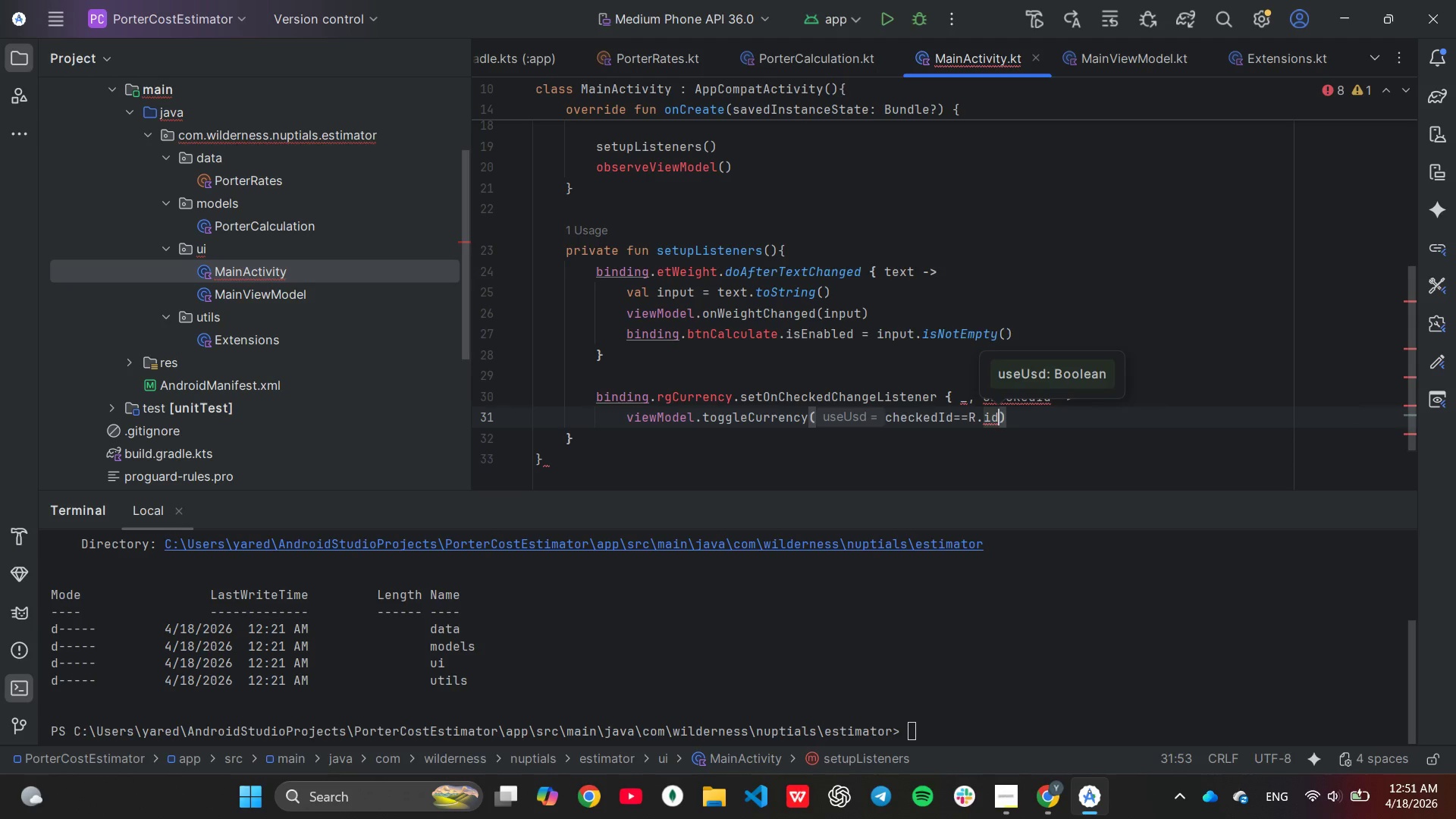 
key(Slash)
 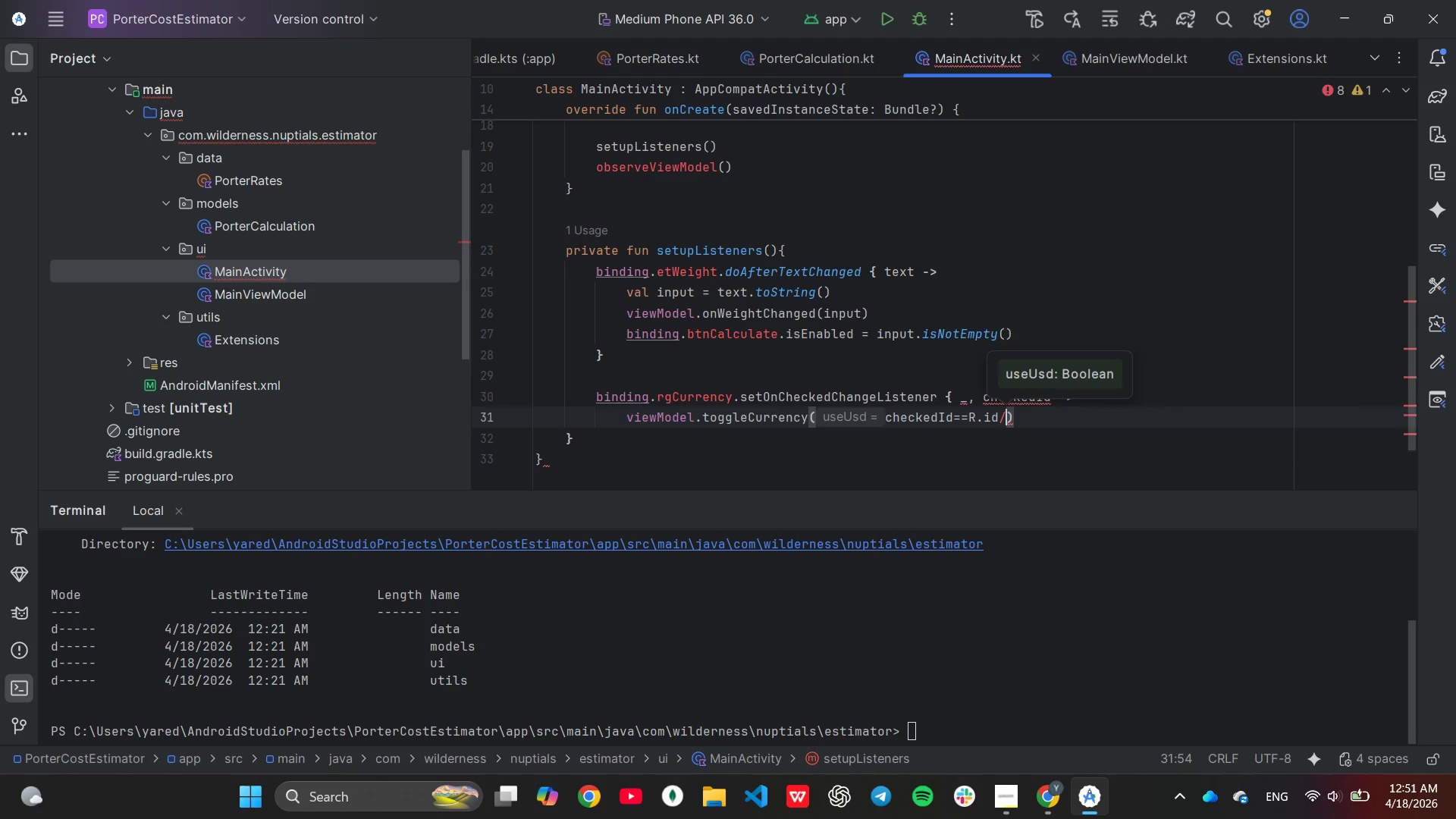 
key(Period)
 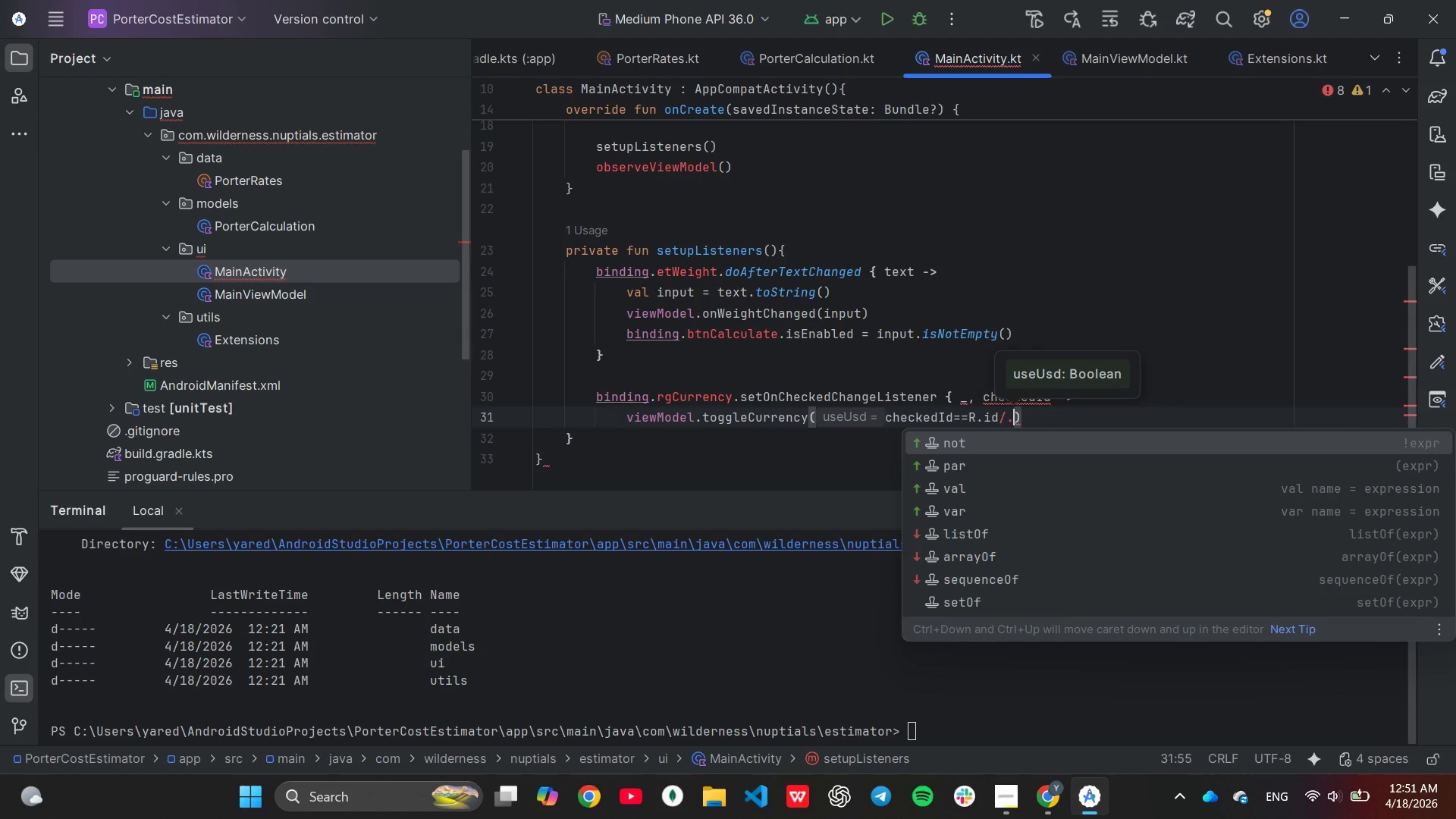 
key(Backspace)
 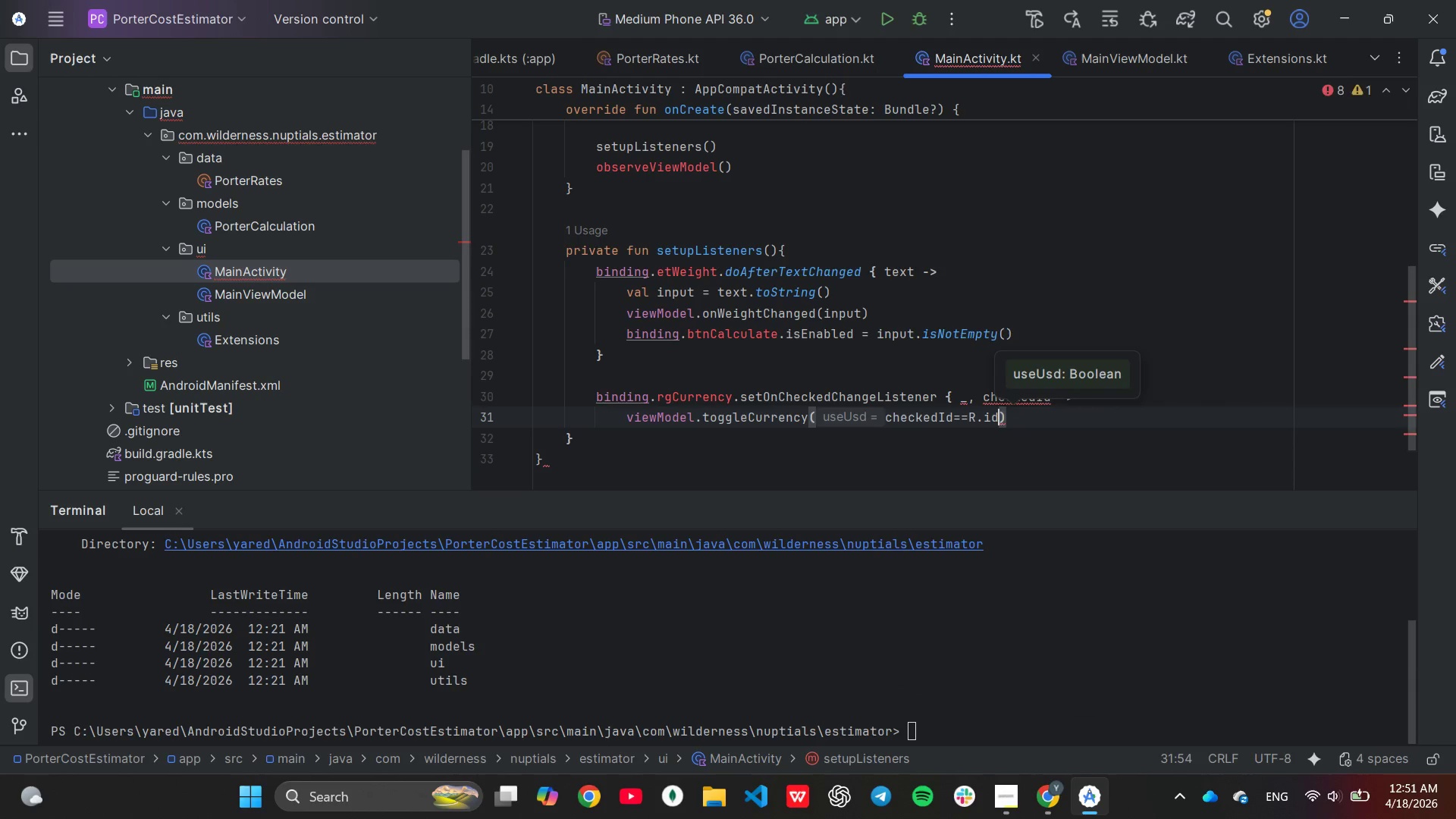 
key(Backspace)
 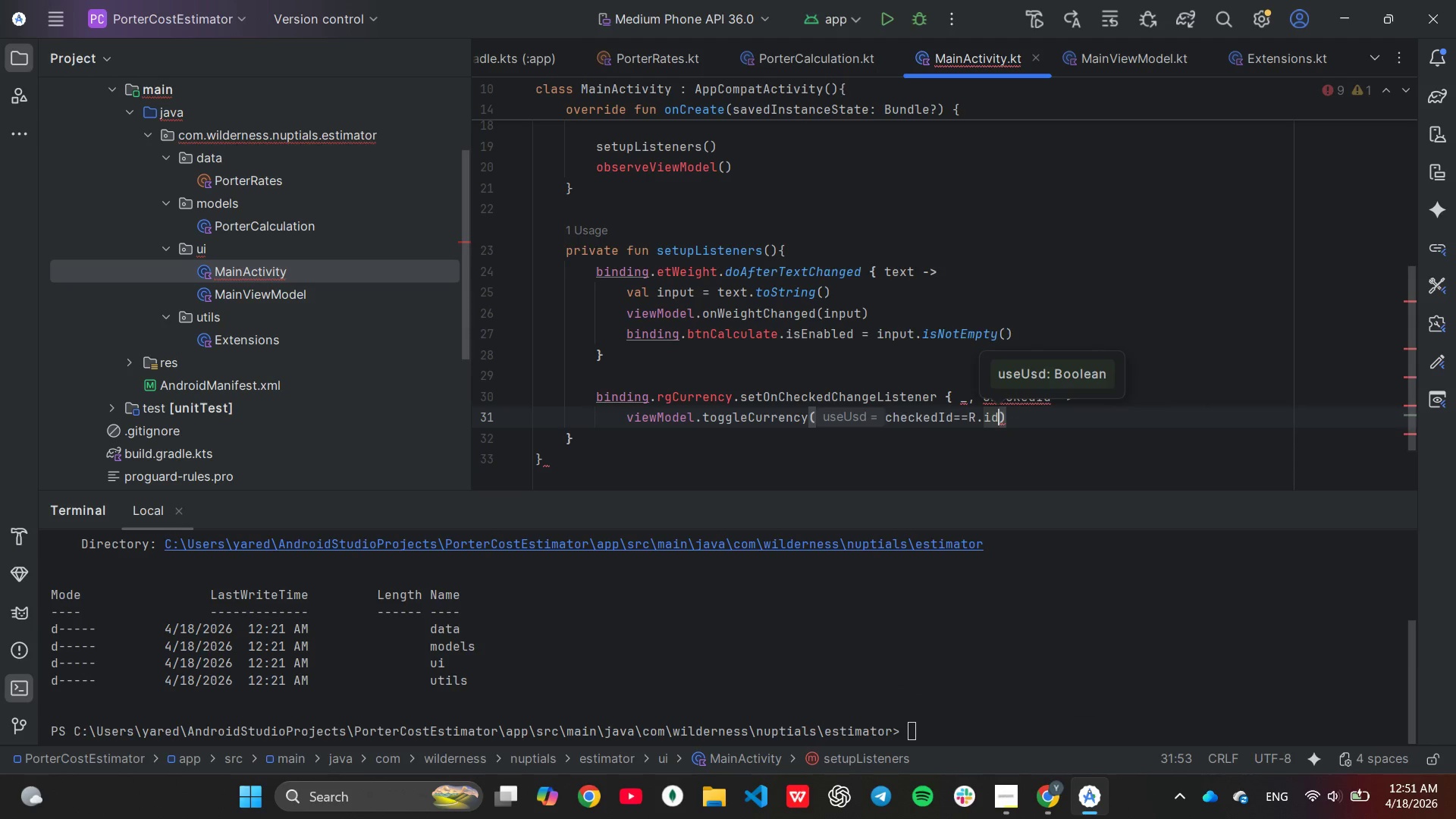 
key(Period)
 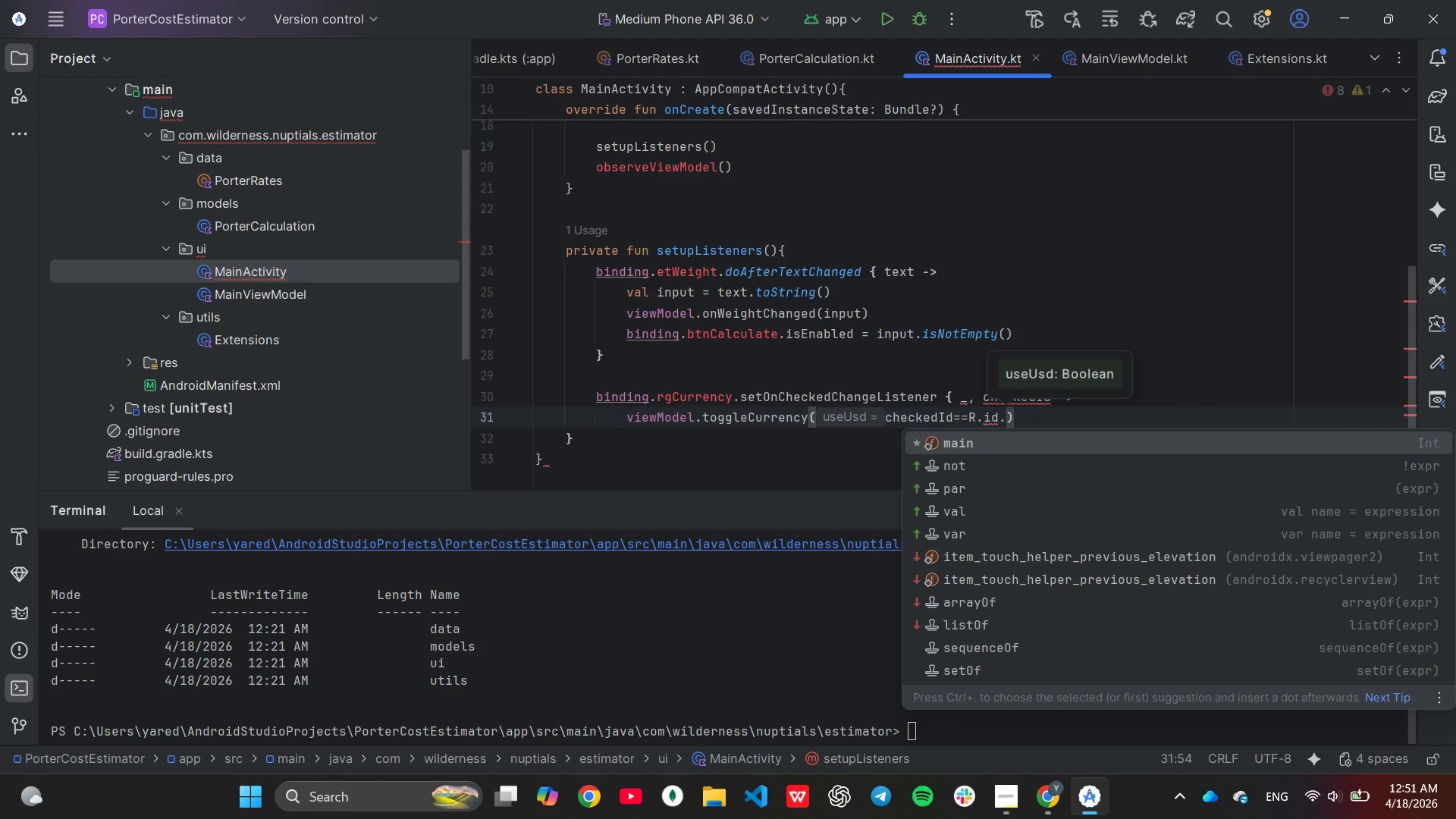 
type(rbUsd)
 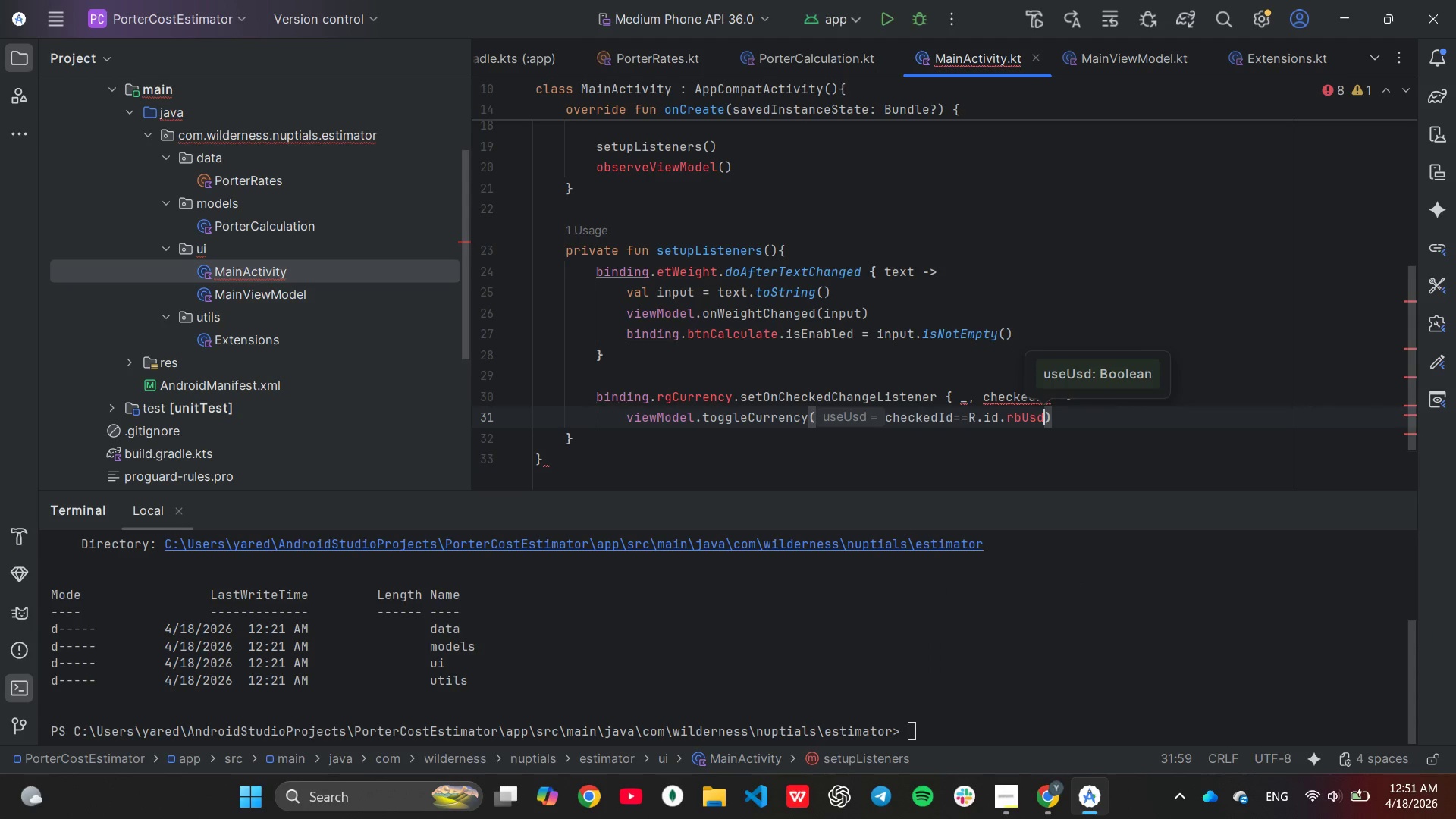 
key(ArrowRight)
 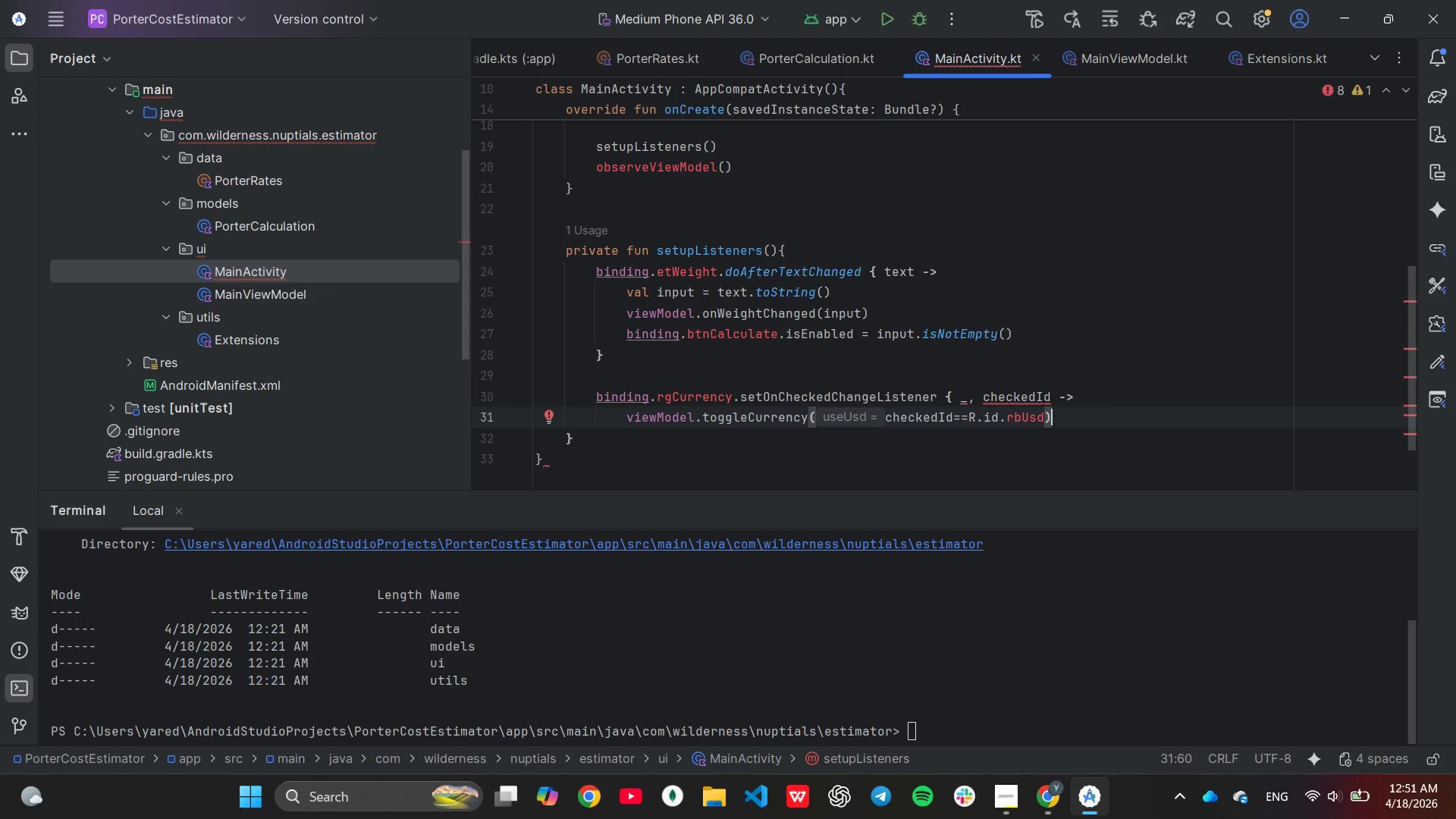 
key(ArrowDown)
 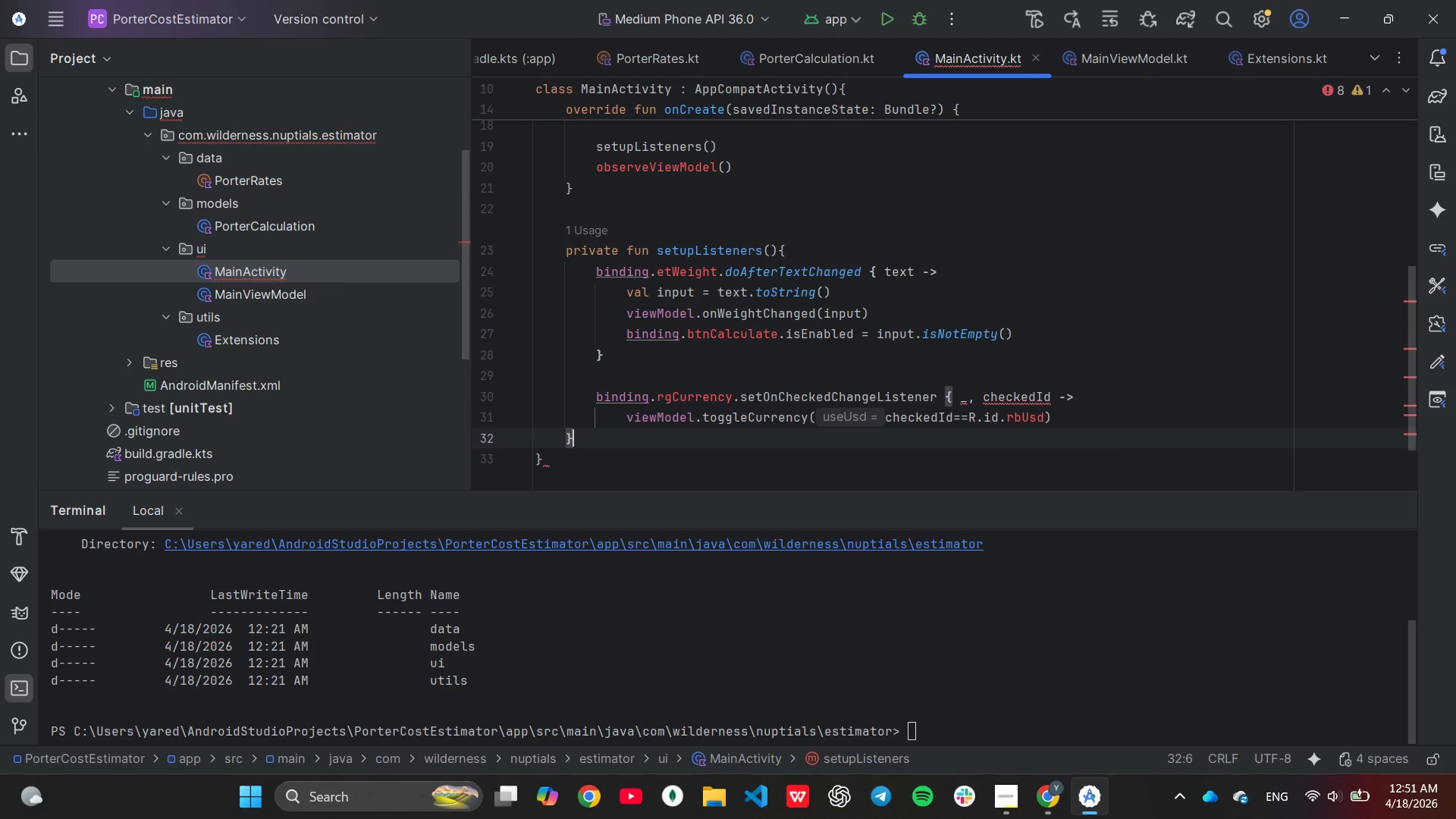 
key(ArrowDown)
 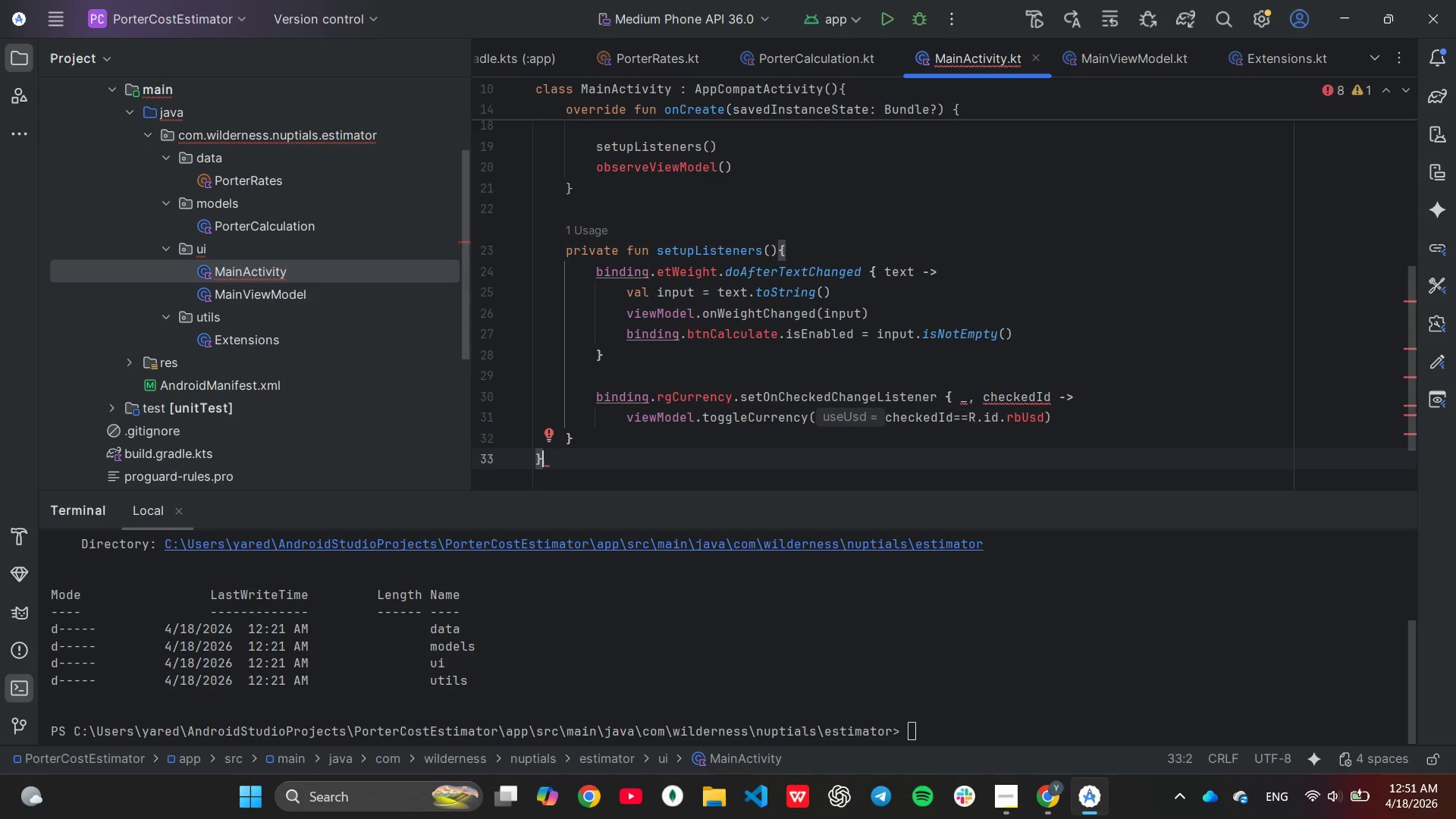 
wait(10.42)
 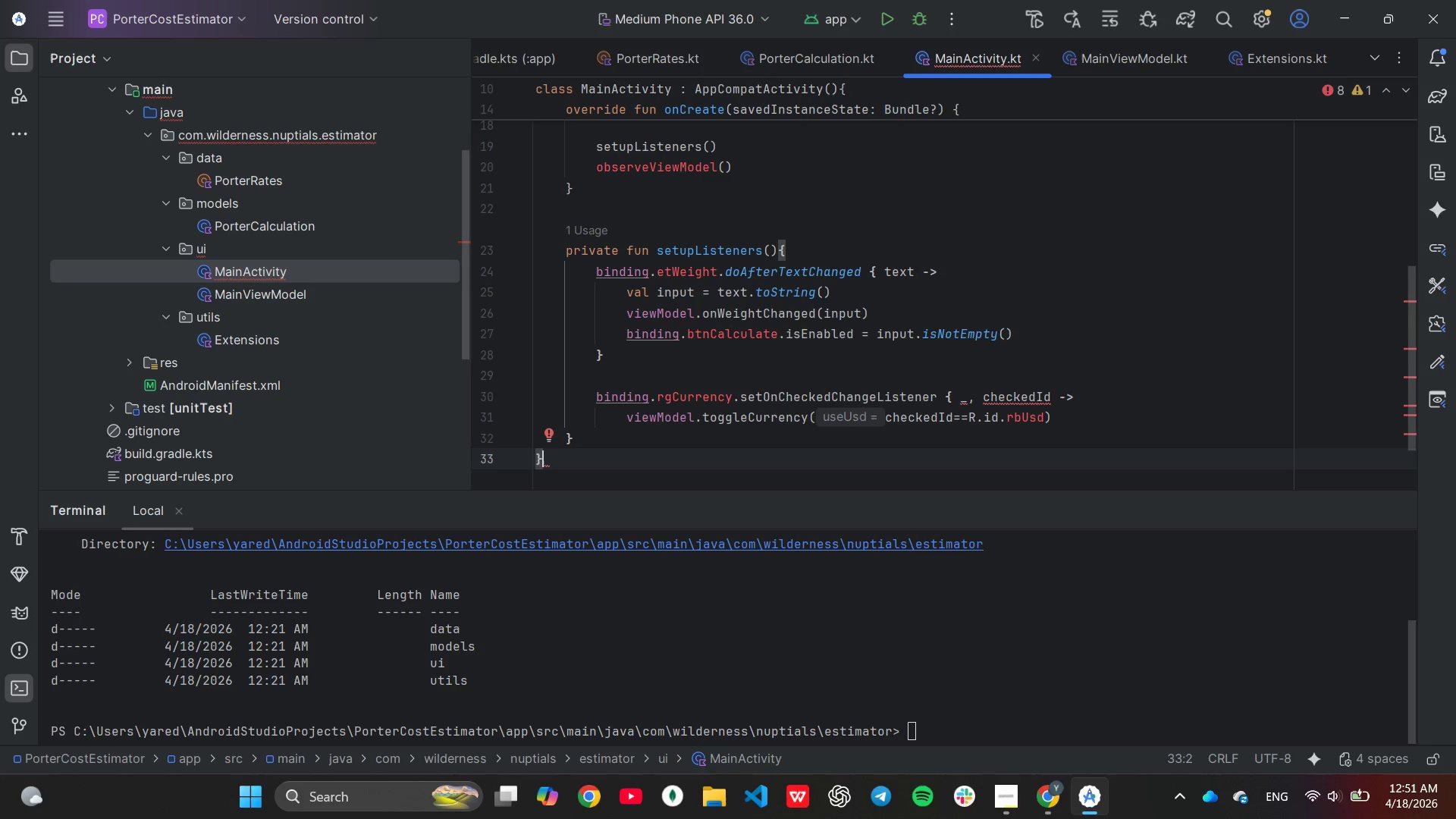 
scroll: coordinate [780, 285], scroll_direction: down, amount: 1.0
 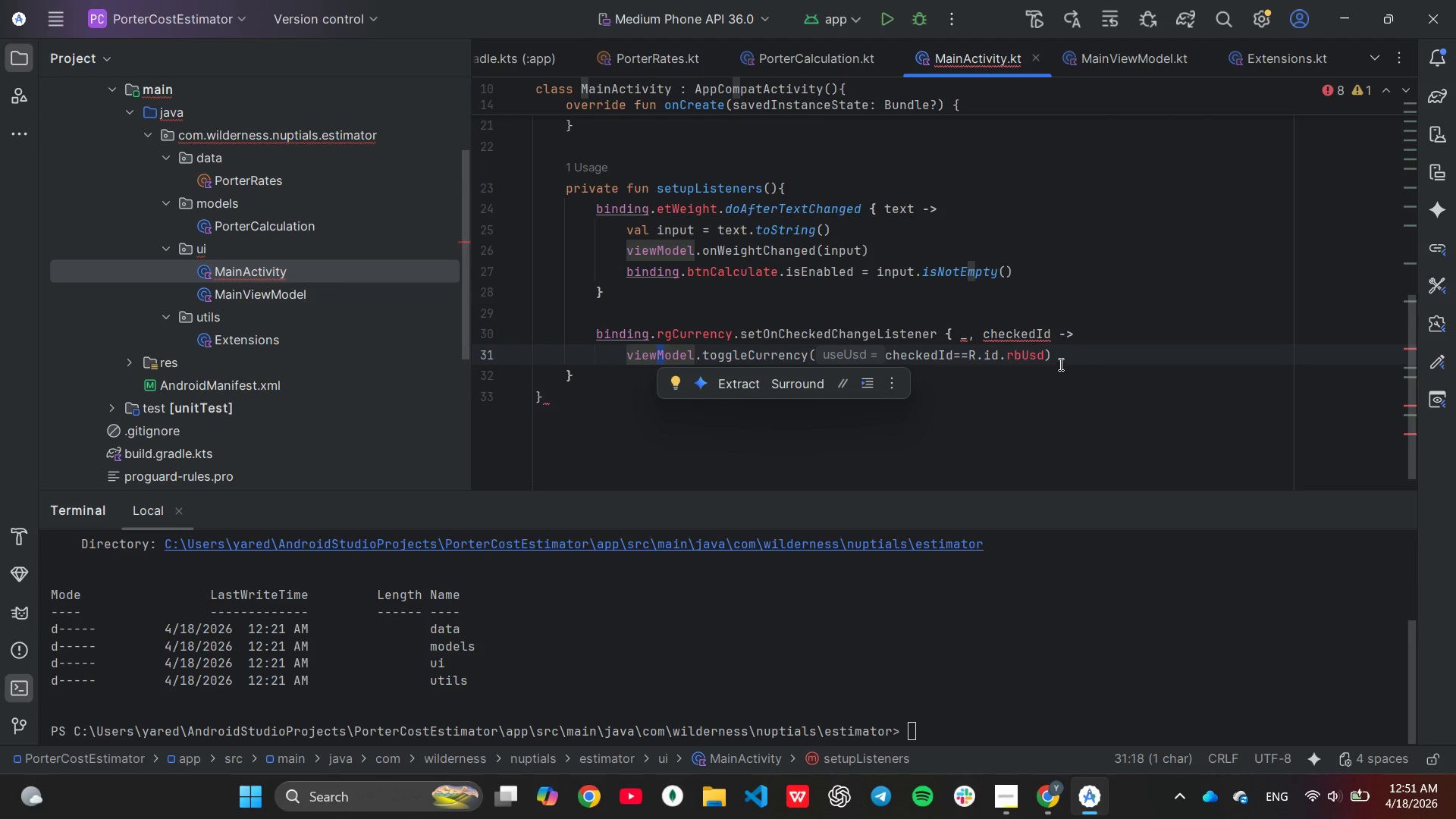 
wait(5.09)
 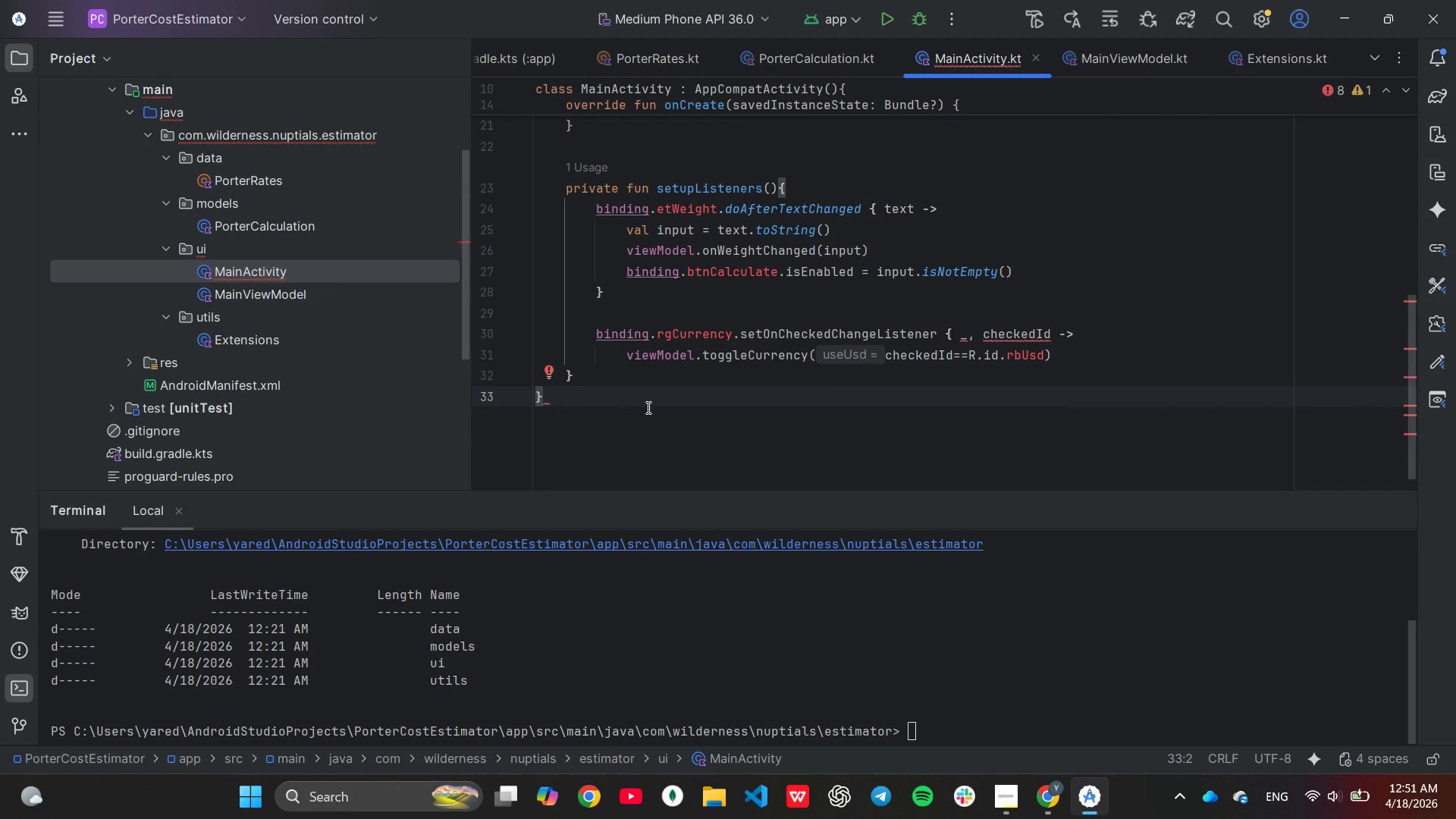 
left_click([1079, 346])
 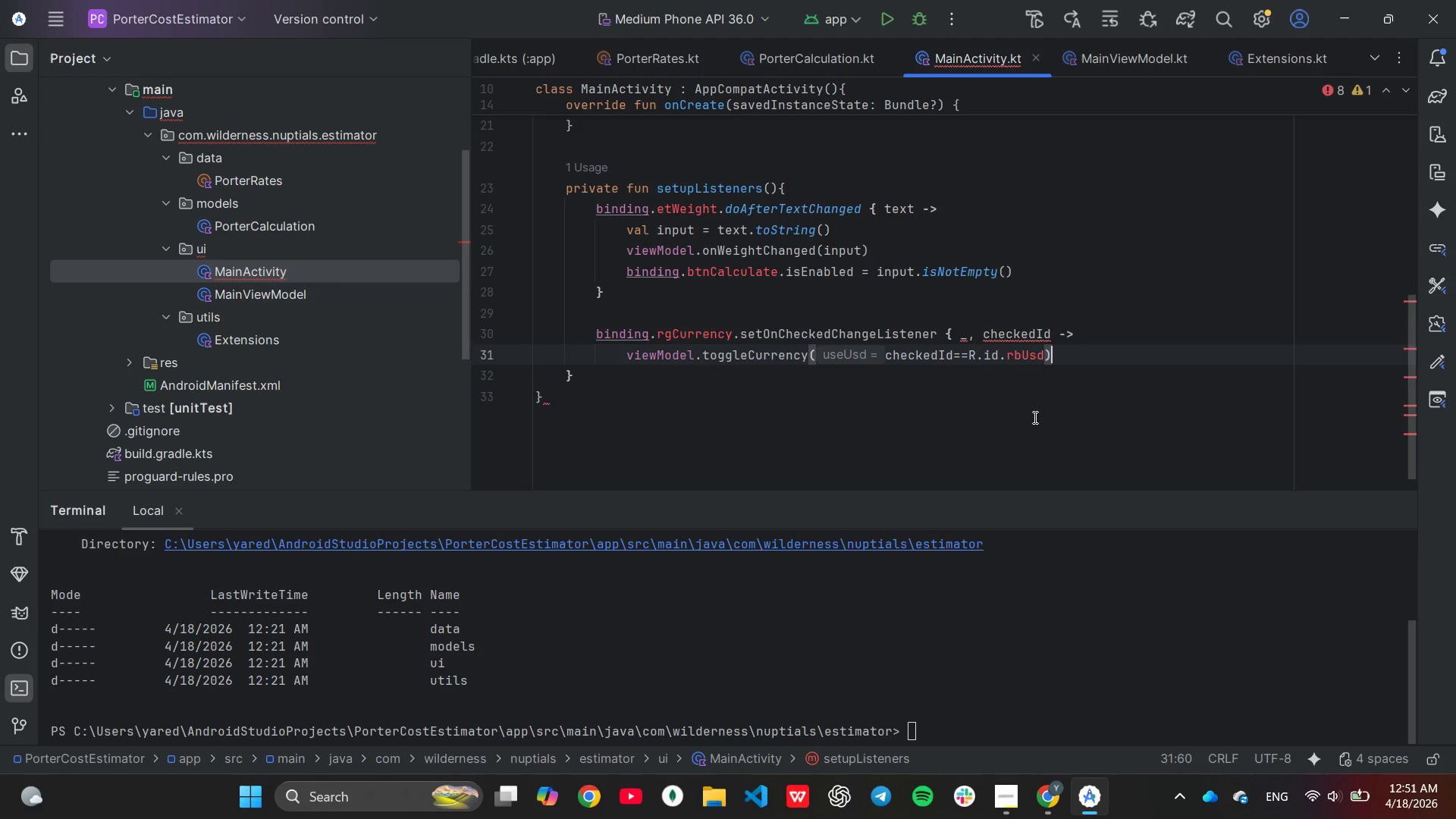 
key(Enter)
 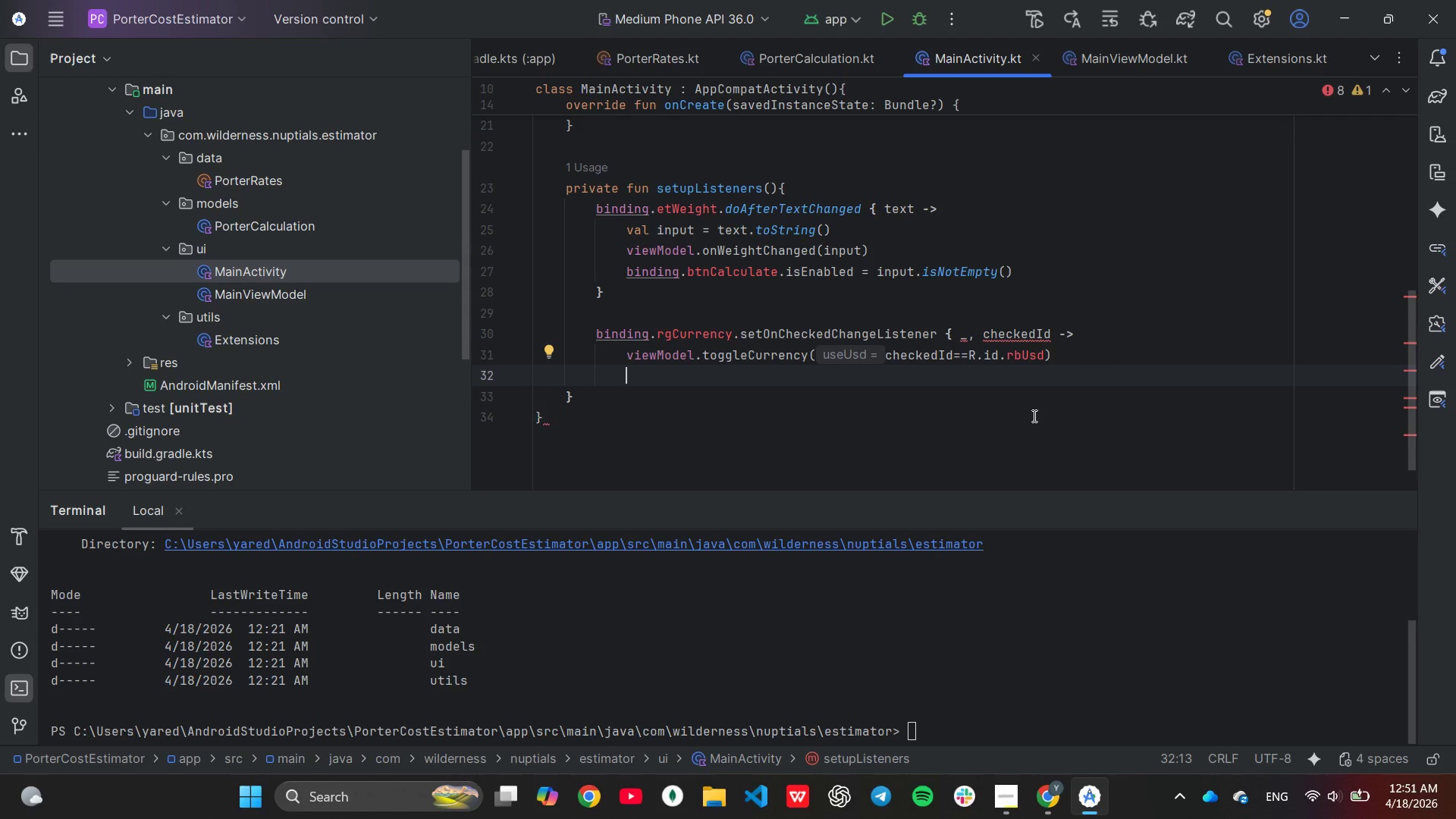 
key(Shift+BracketRight)
 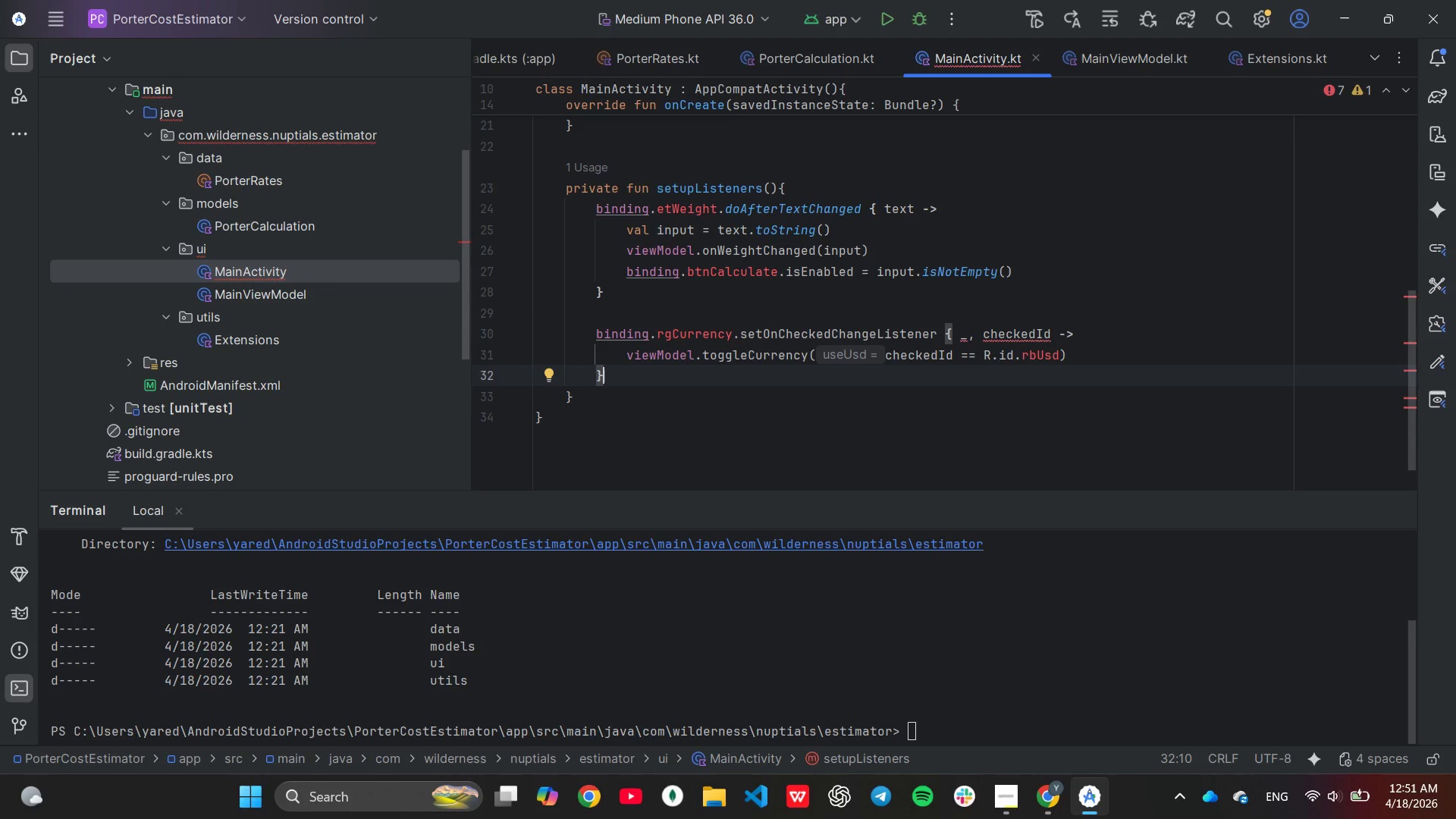 
key(ArrowDown)
 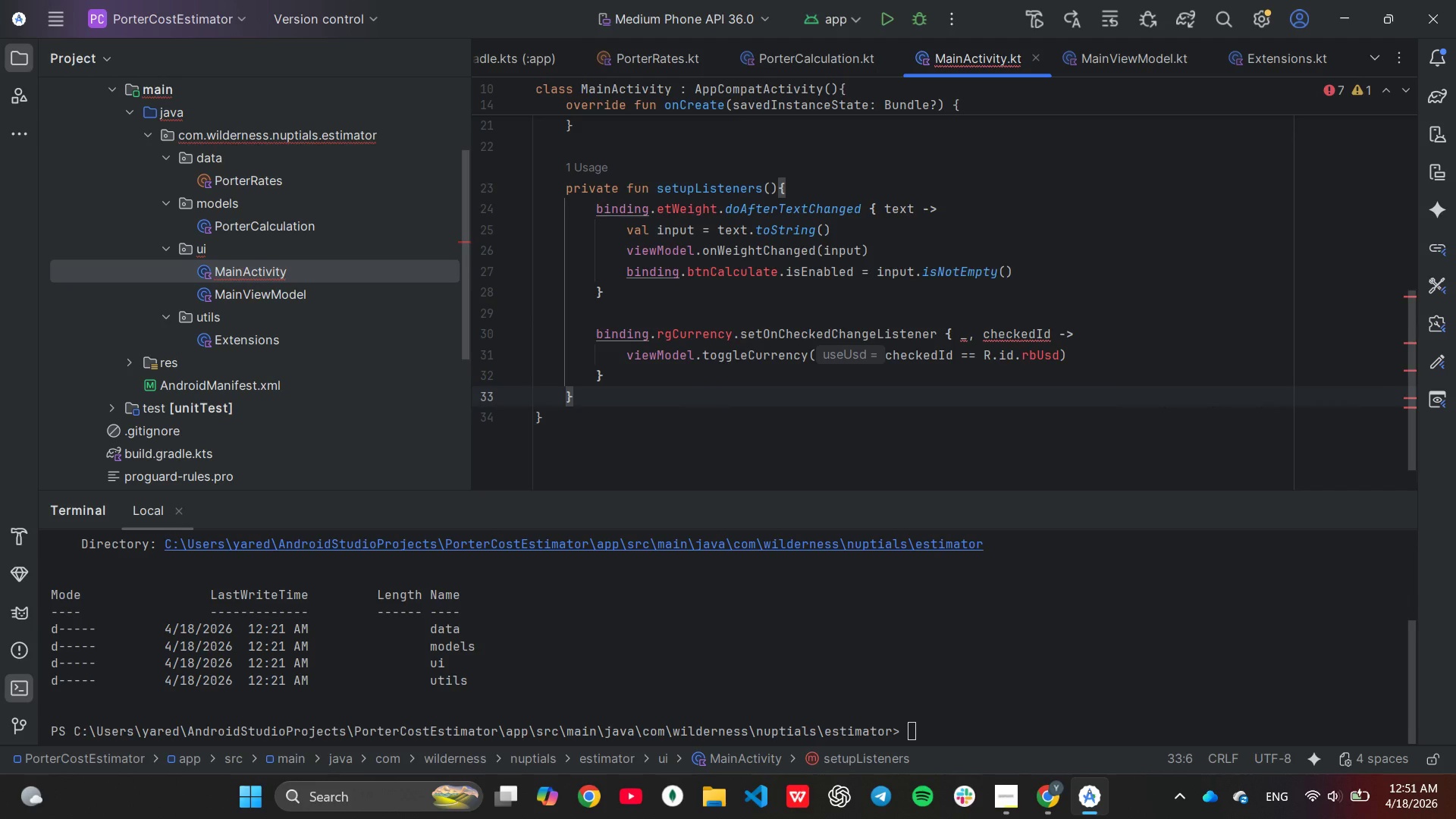 
key(Enter)
 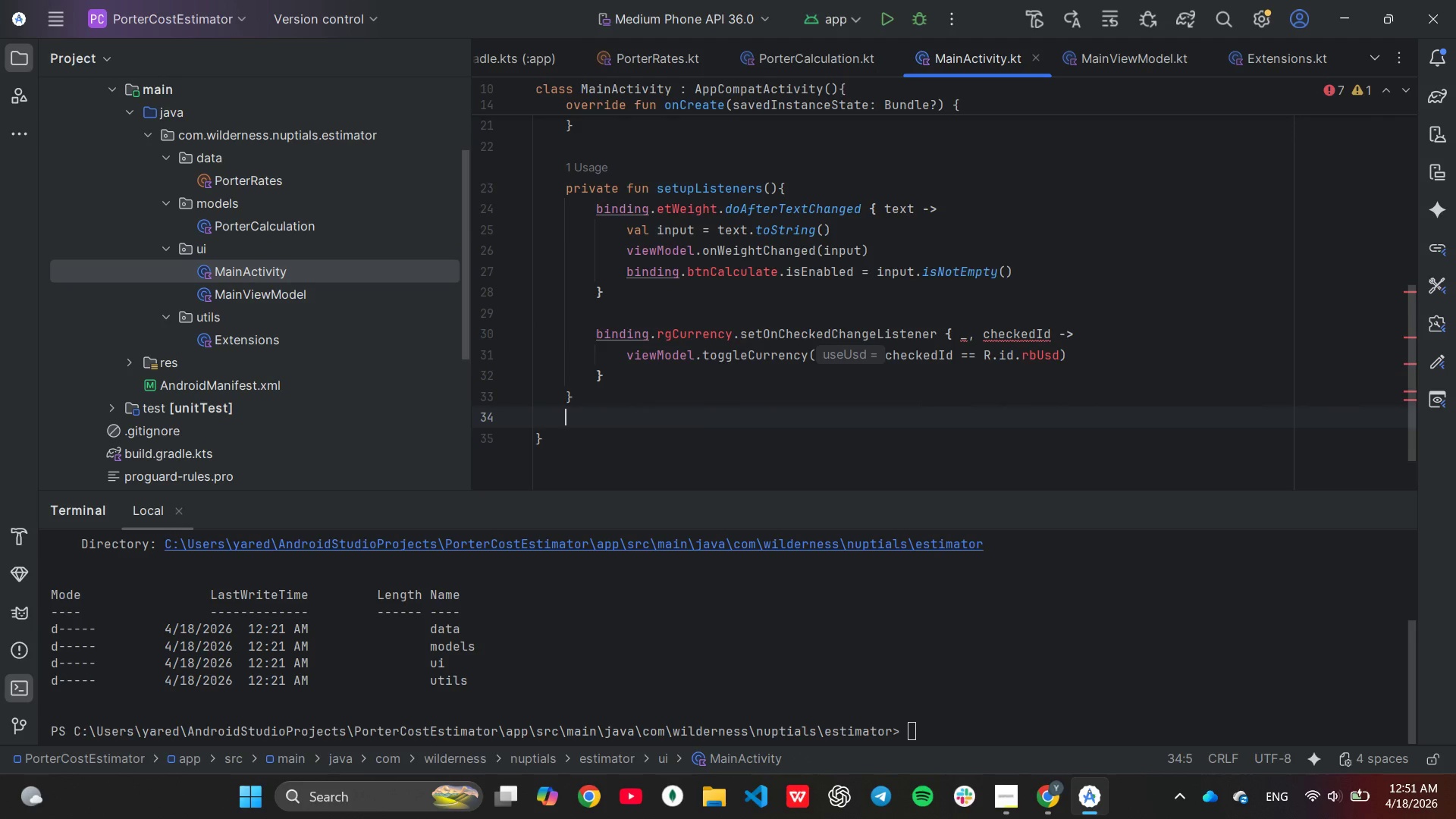 
type(pr)
 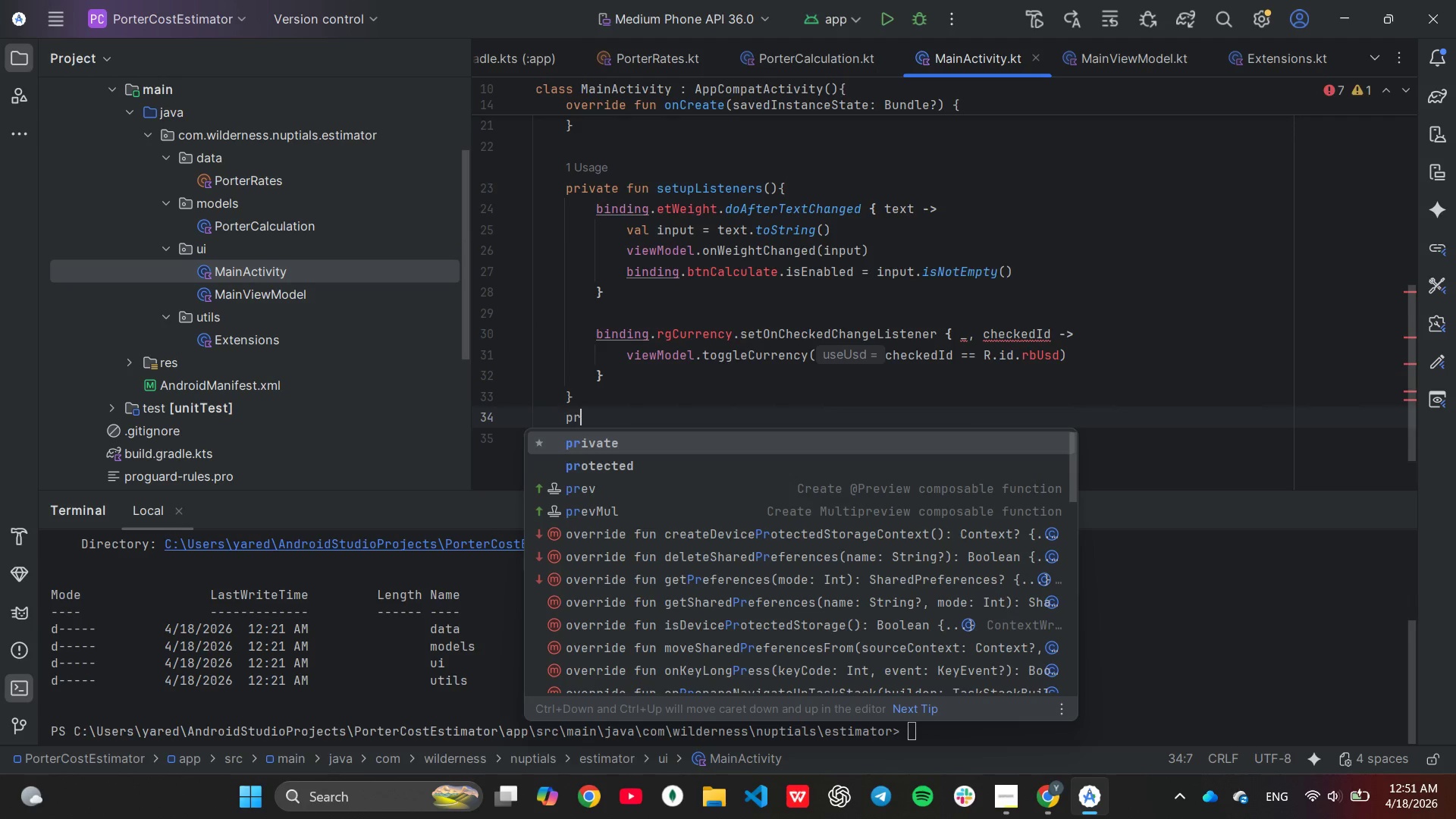 
key(Enter)
 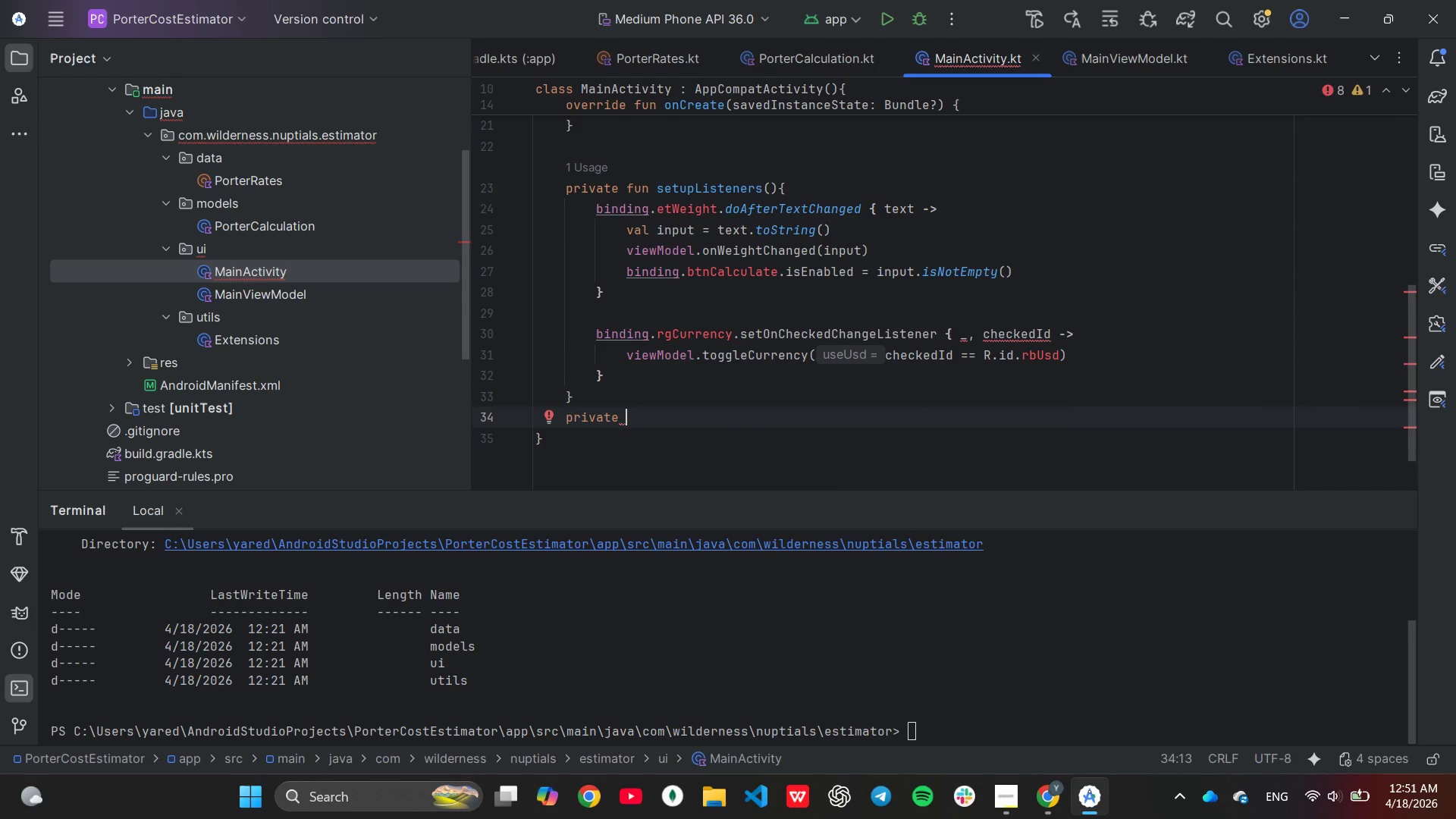 
type(fu)
 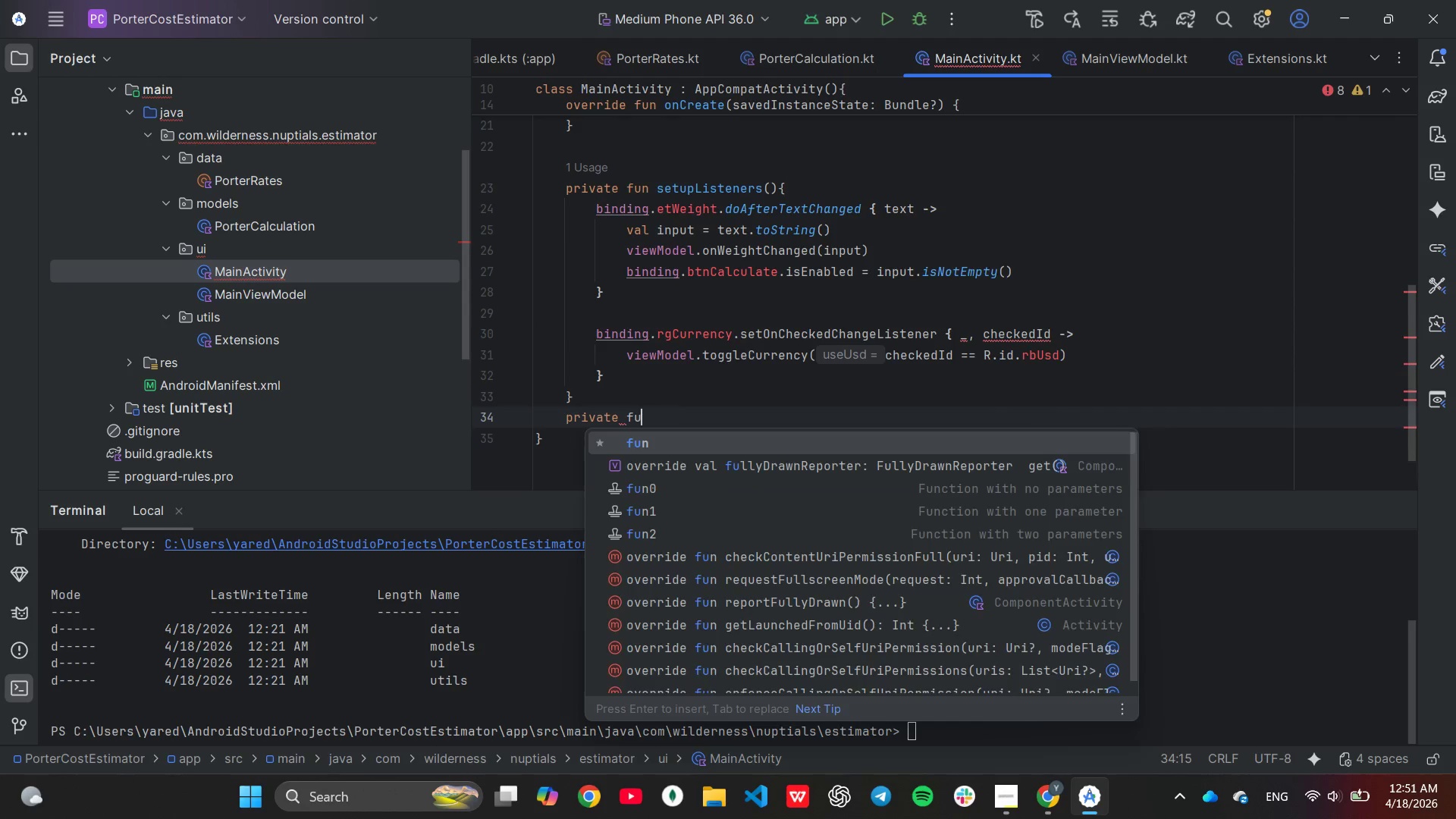 
key(Enter)
 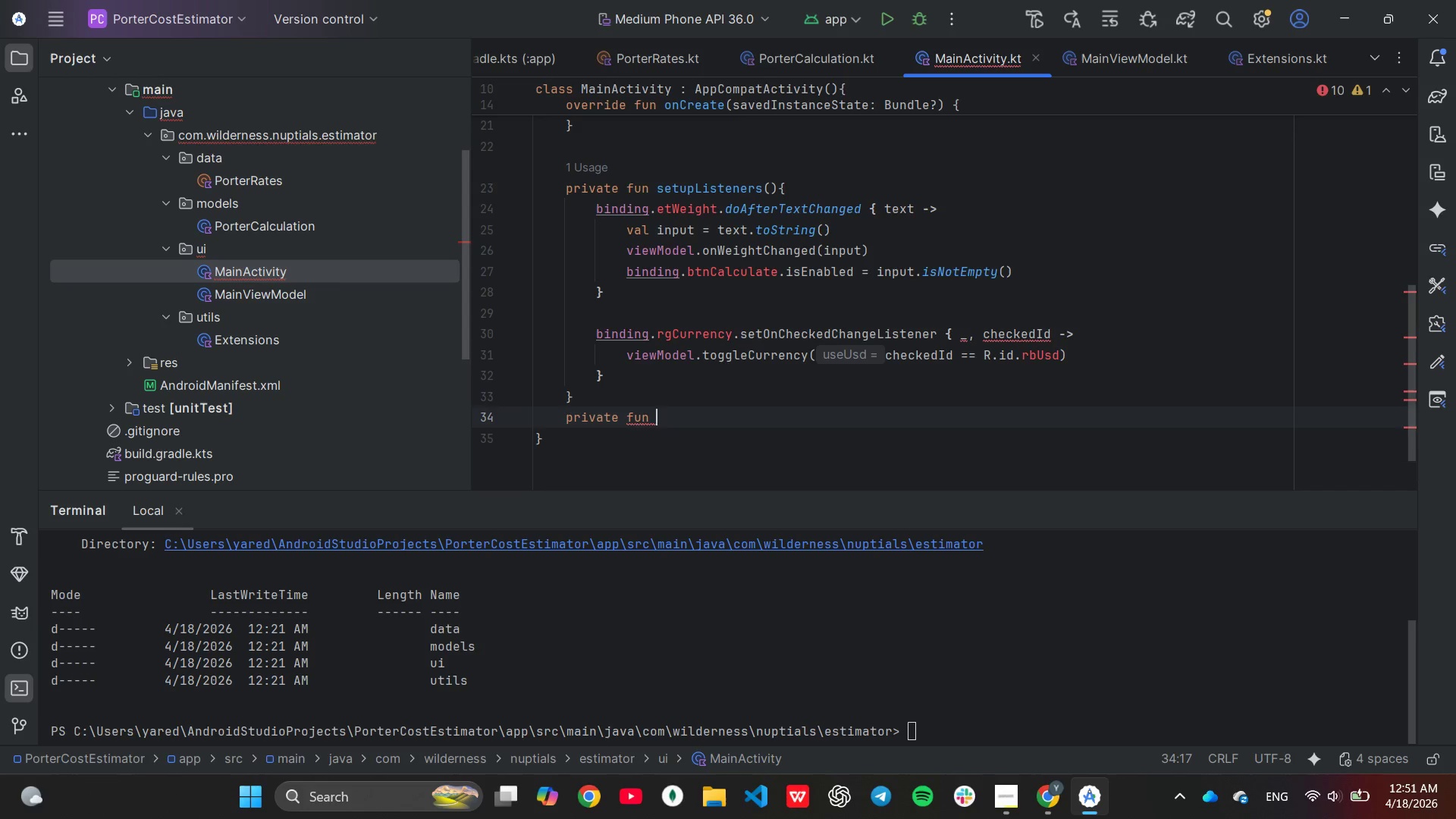 
type(ob)
 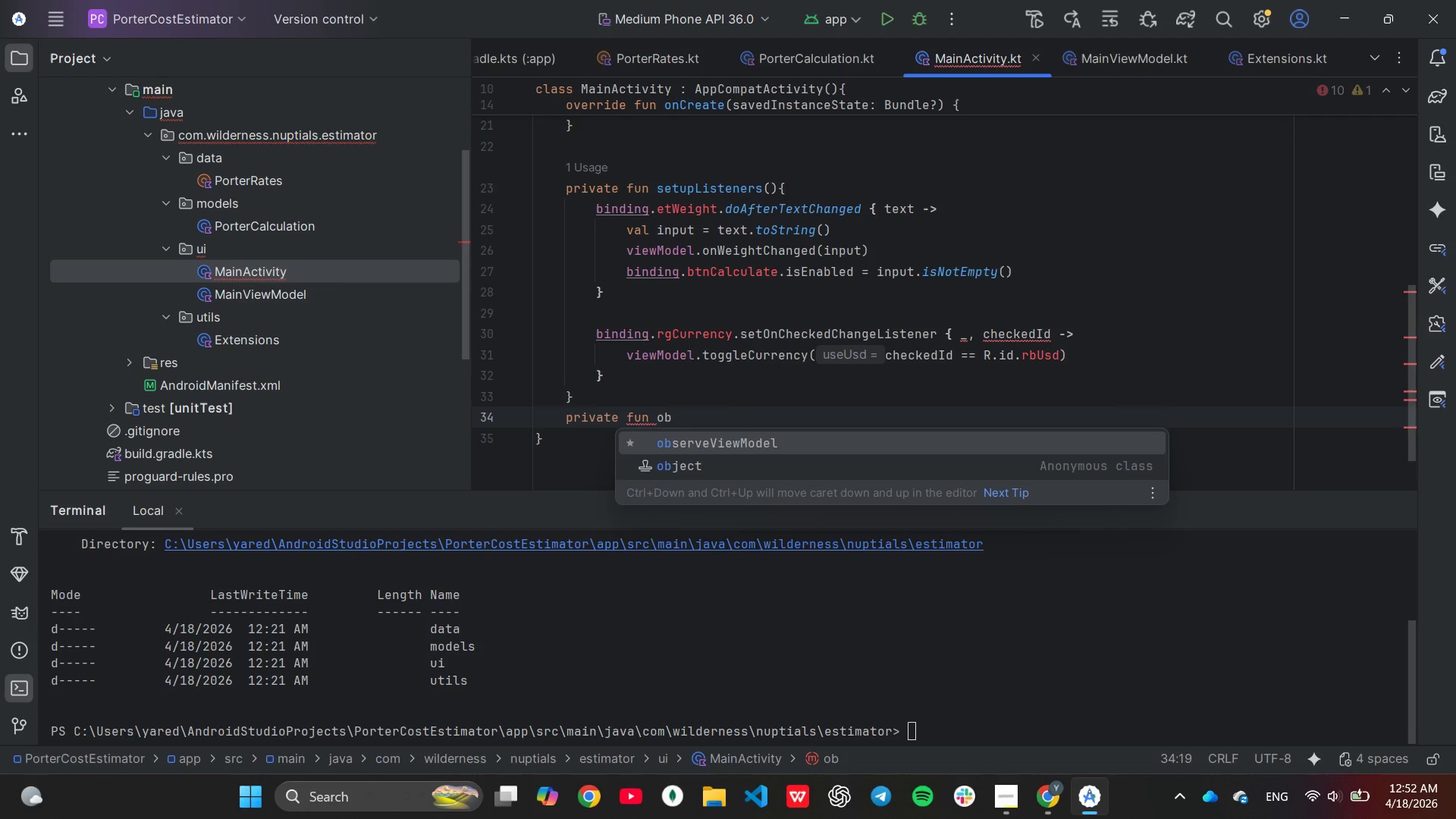 
key(Enter)
 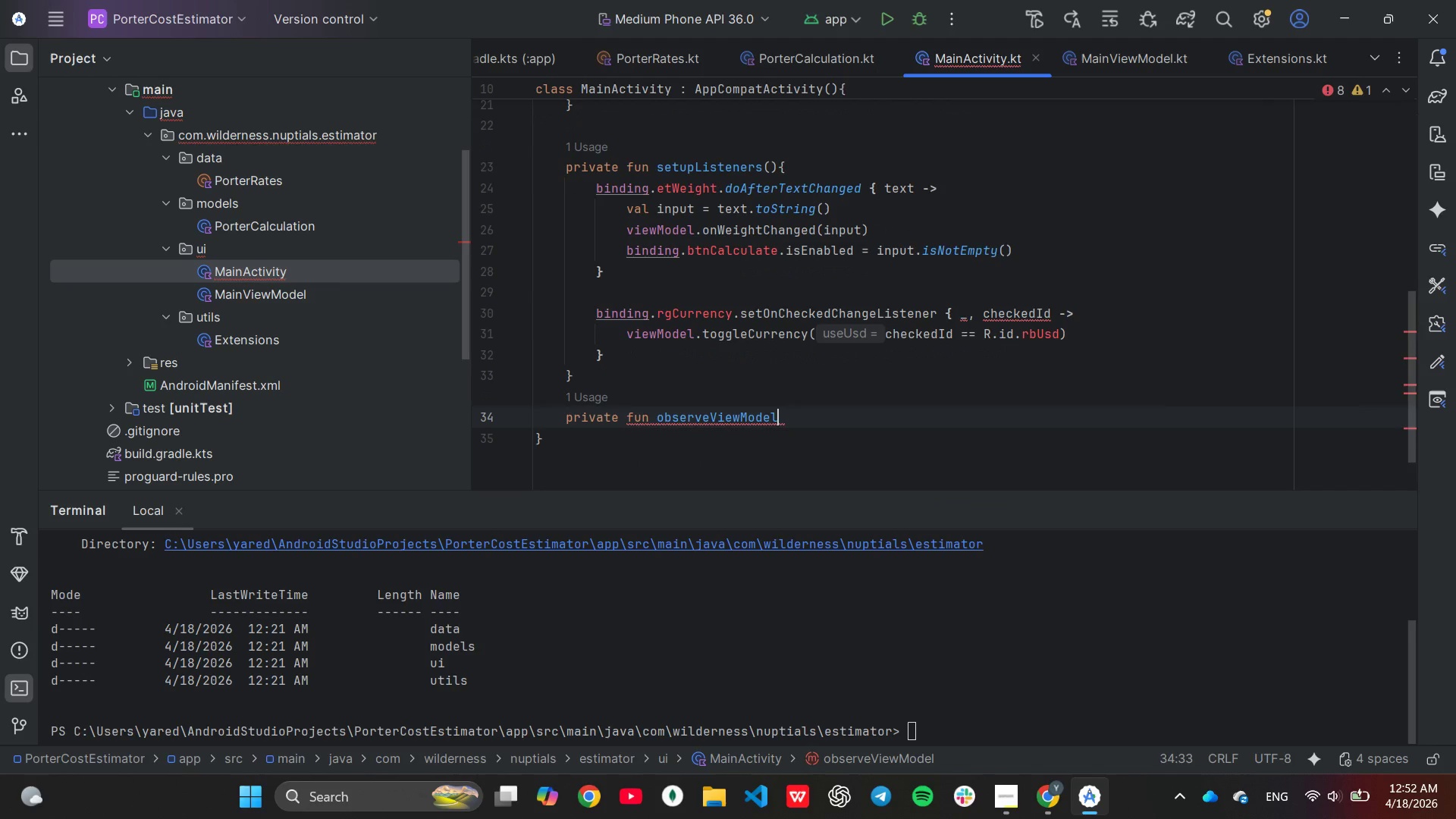 
key(Shift+9)
 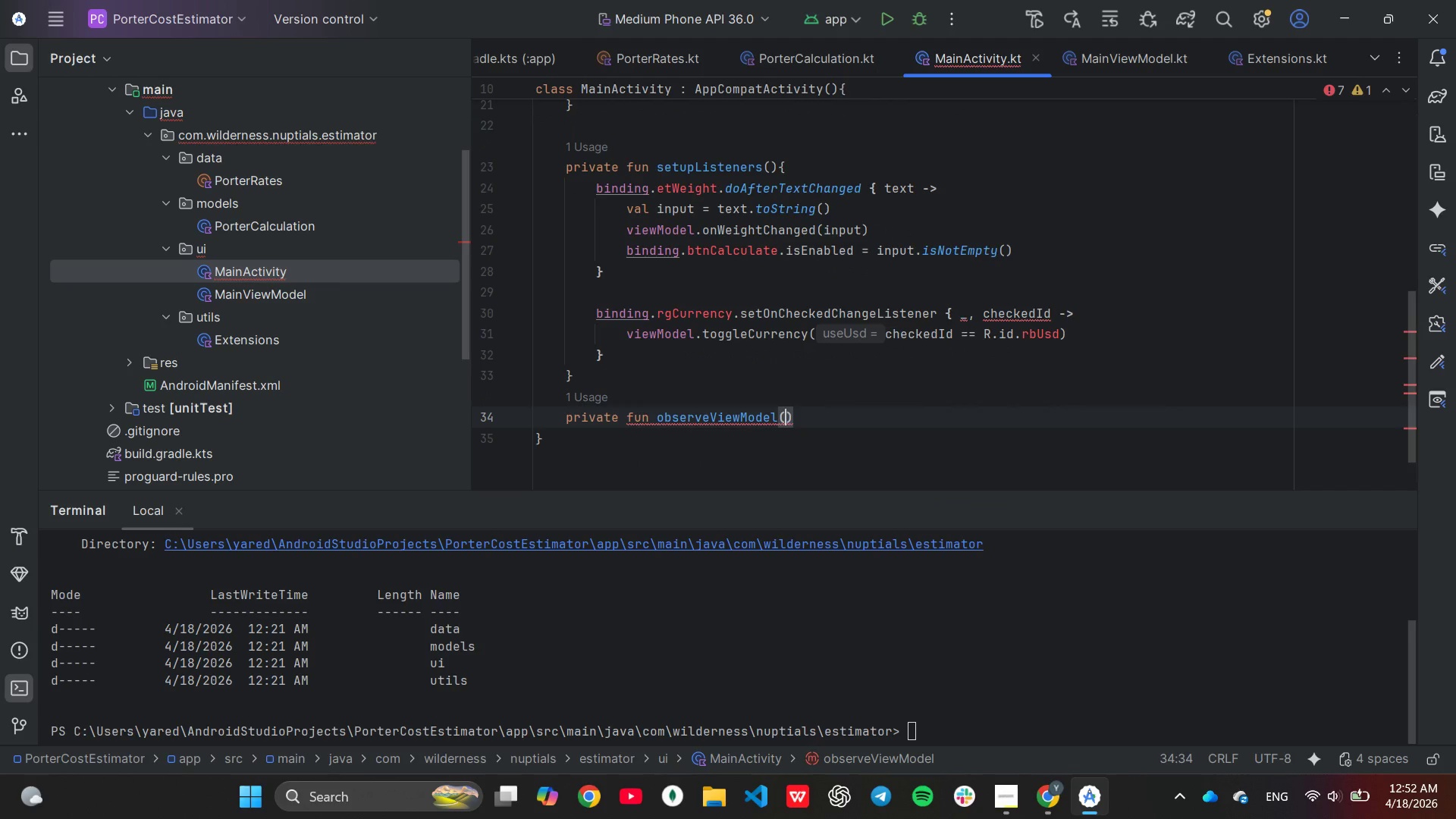 
key(ArrowRight)
 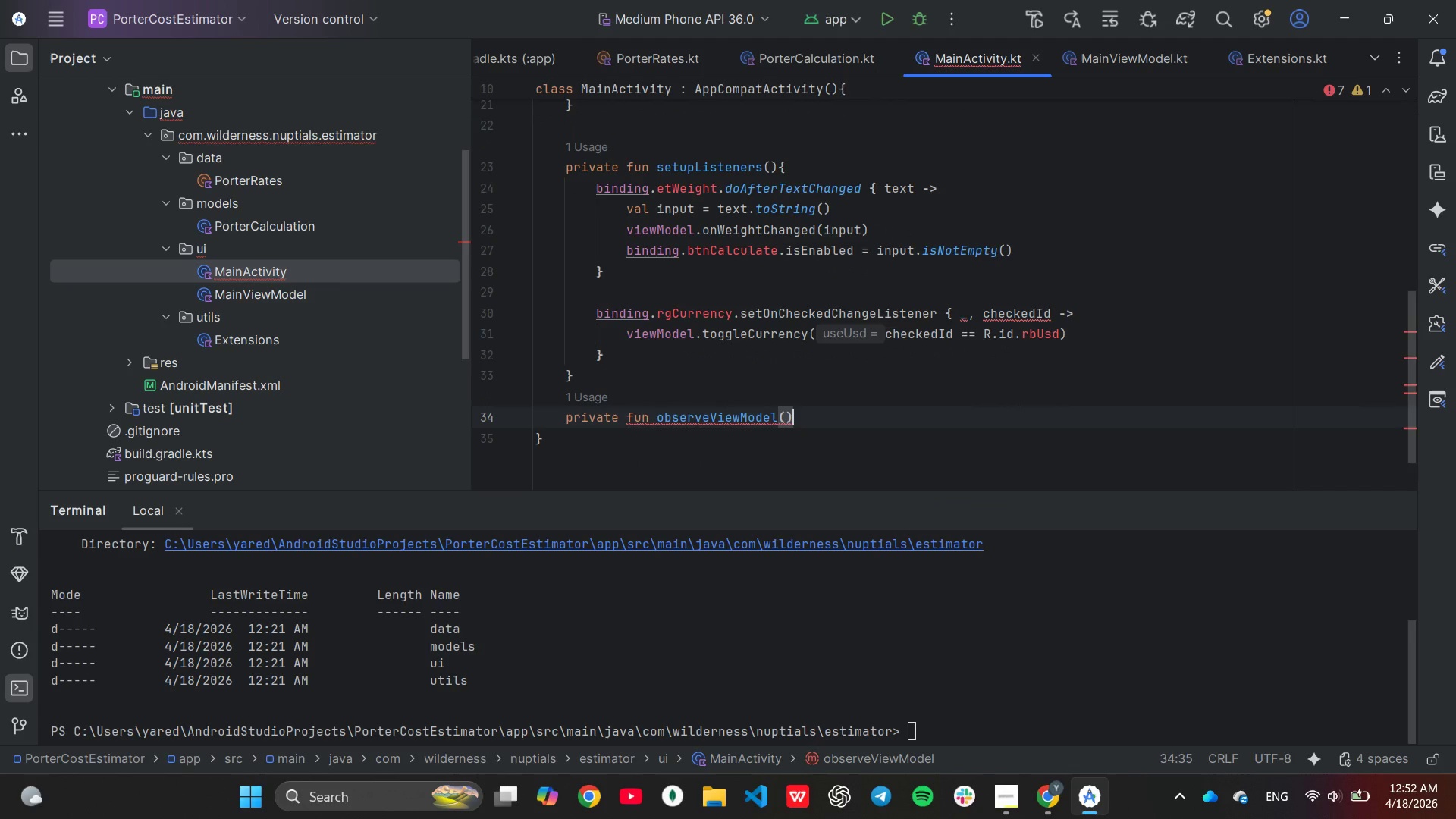 
key(Shift+BracketLeft)
 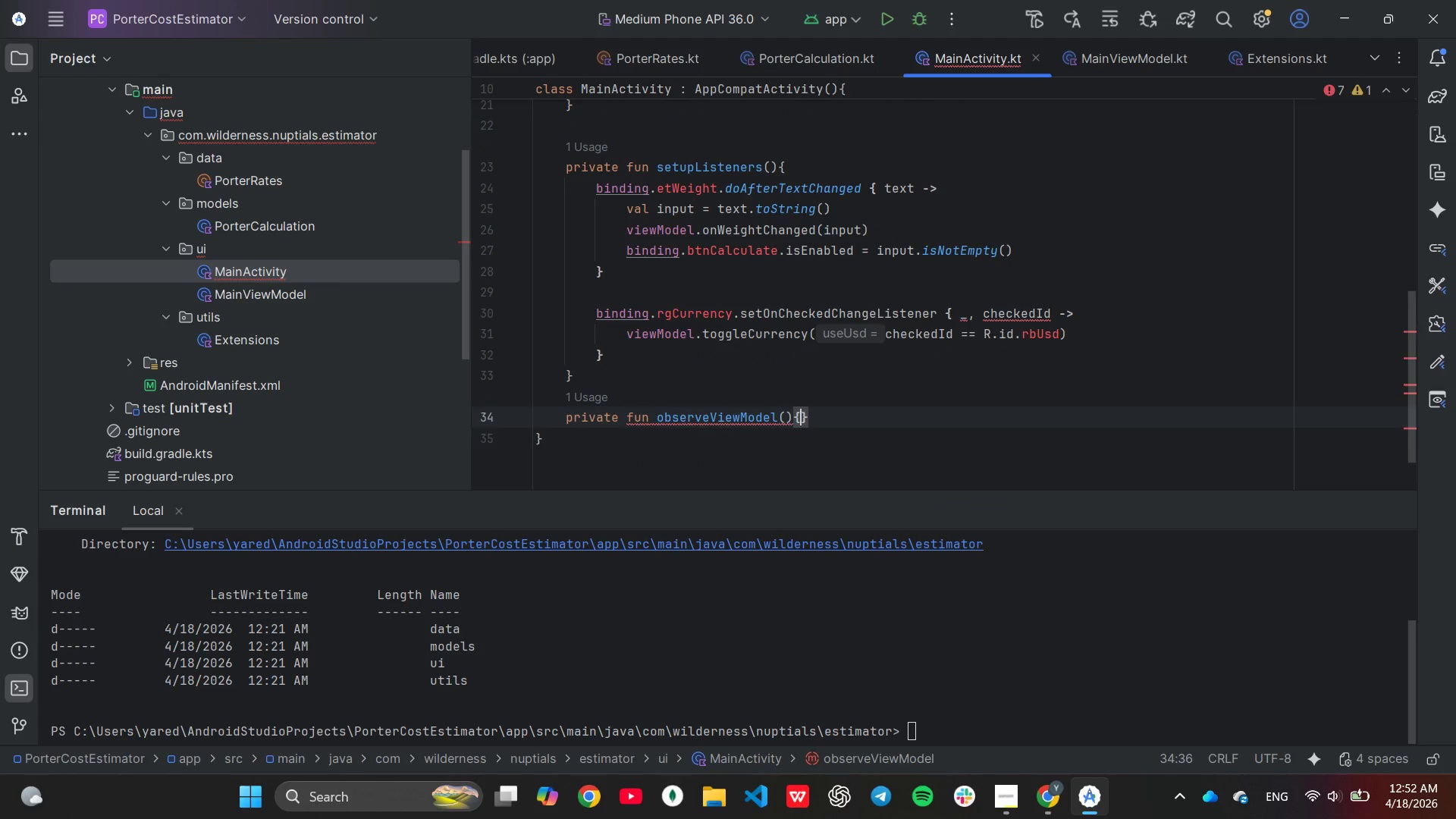 
key(Enter)
 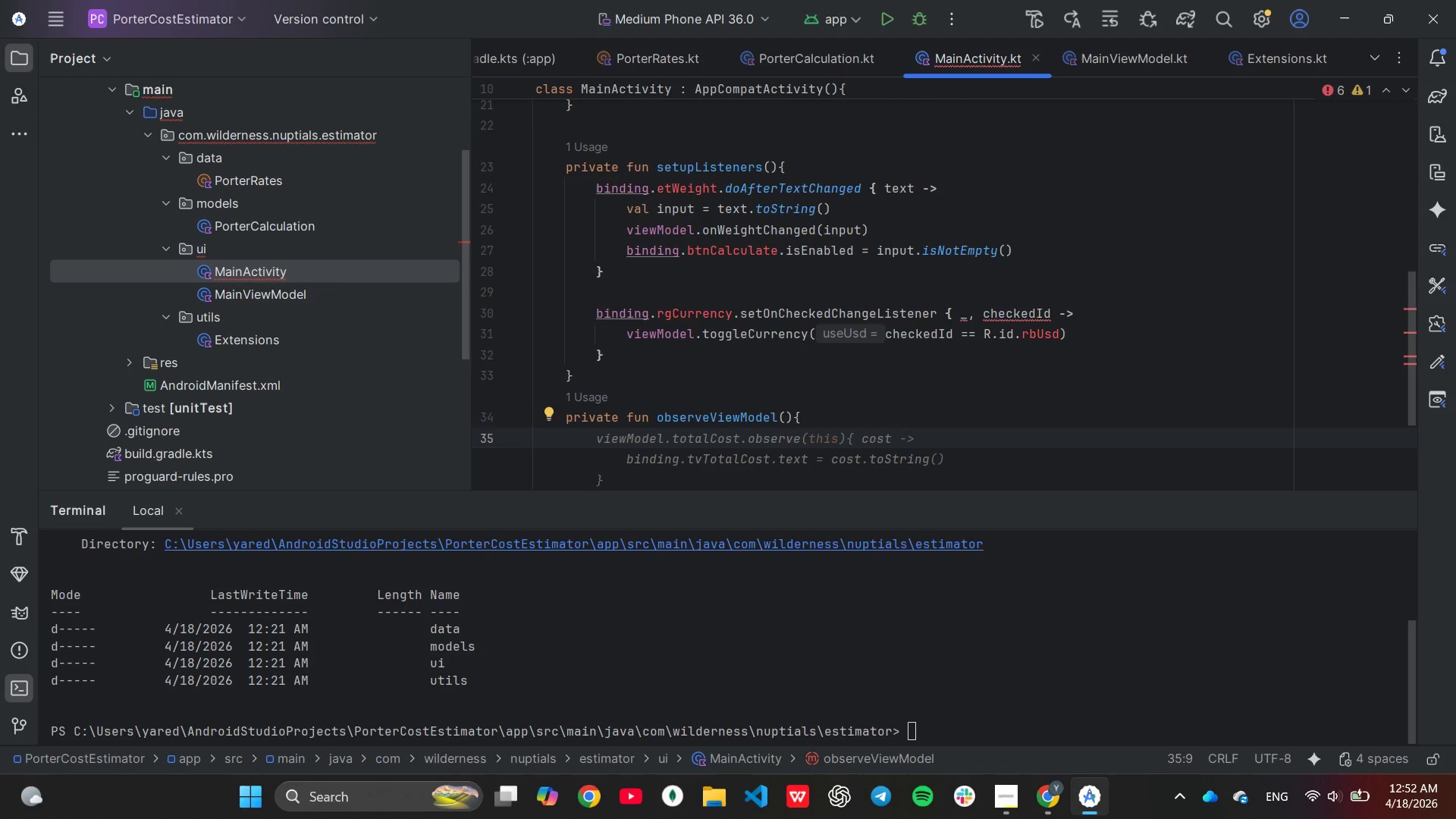 
key(Tab)
 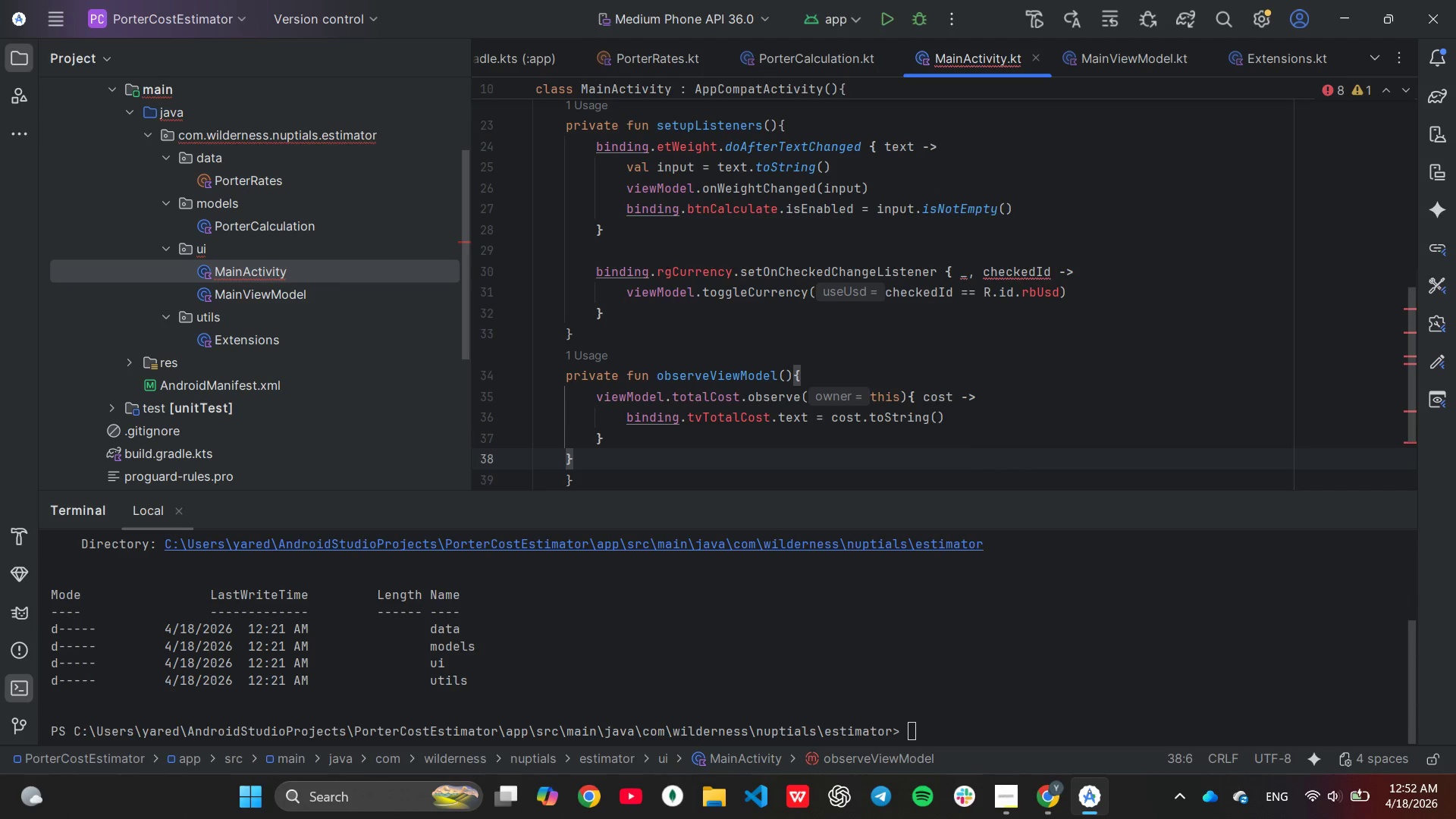 
wait(10.34)
 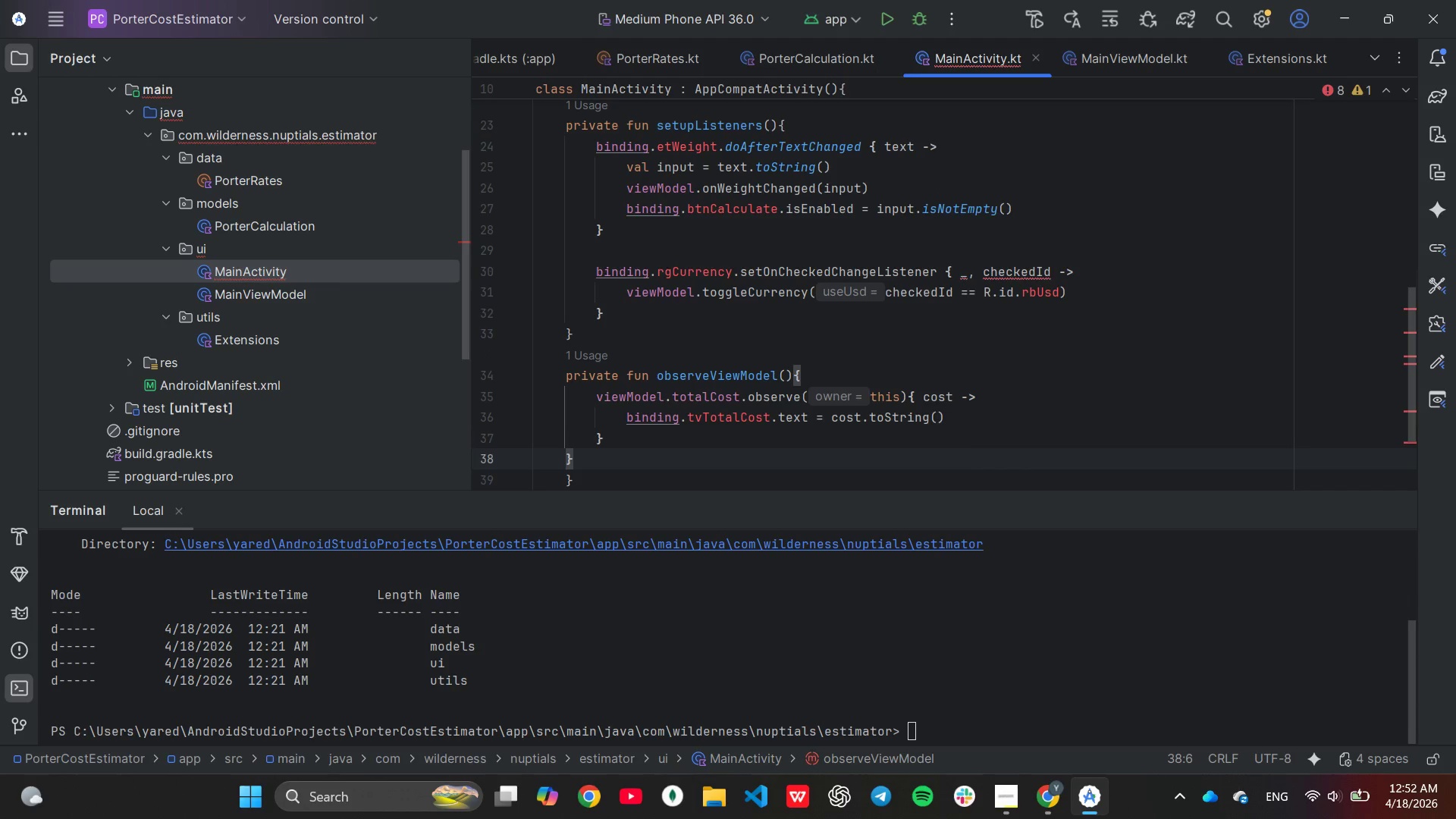 
key(ArrowUp)
 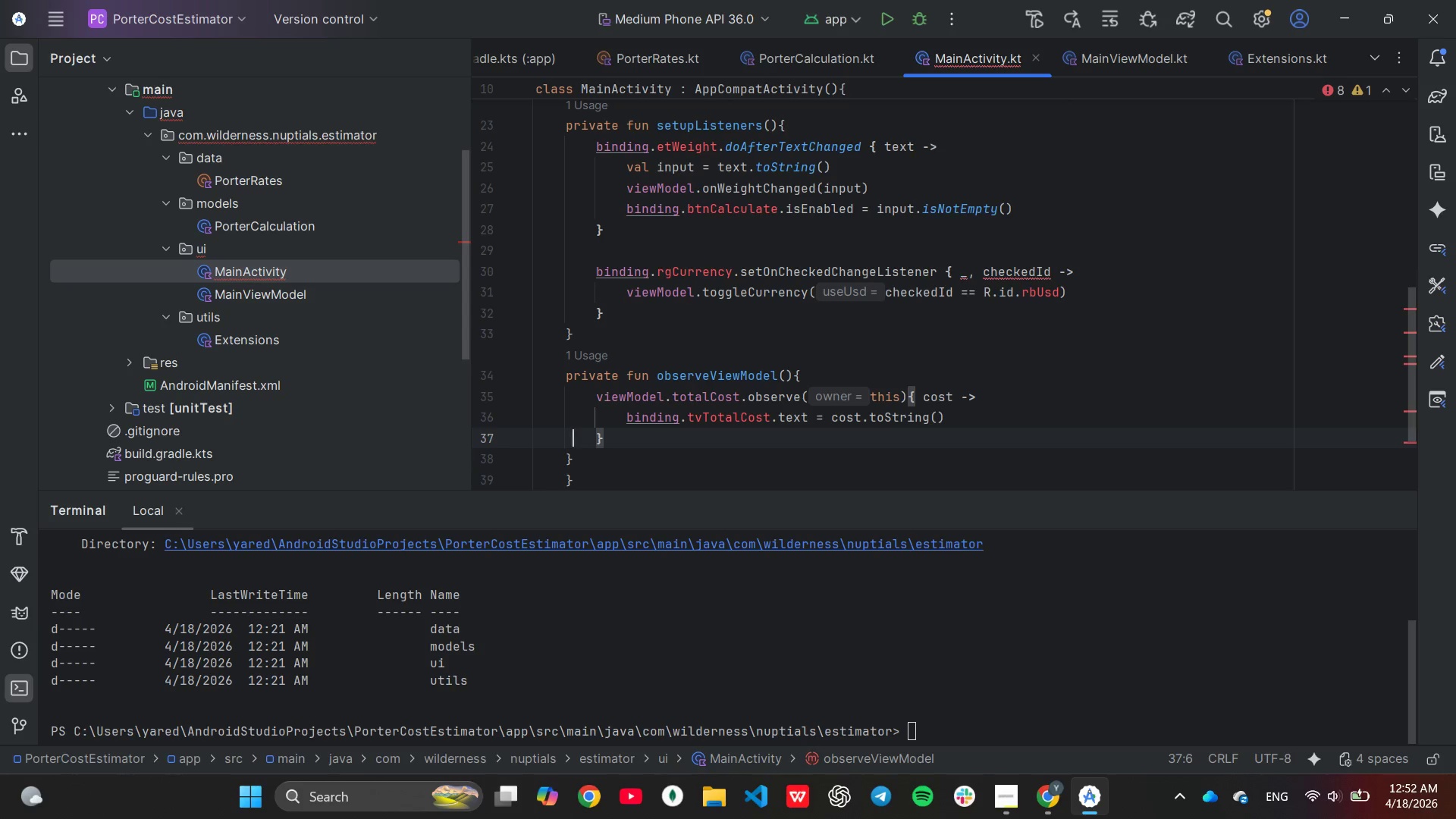 
key(ArrowUp)
 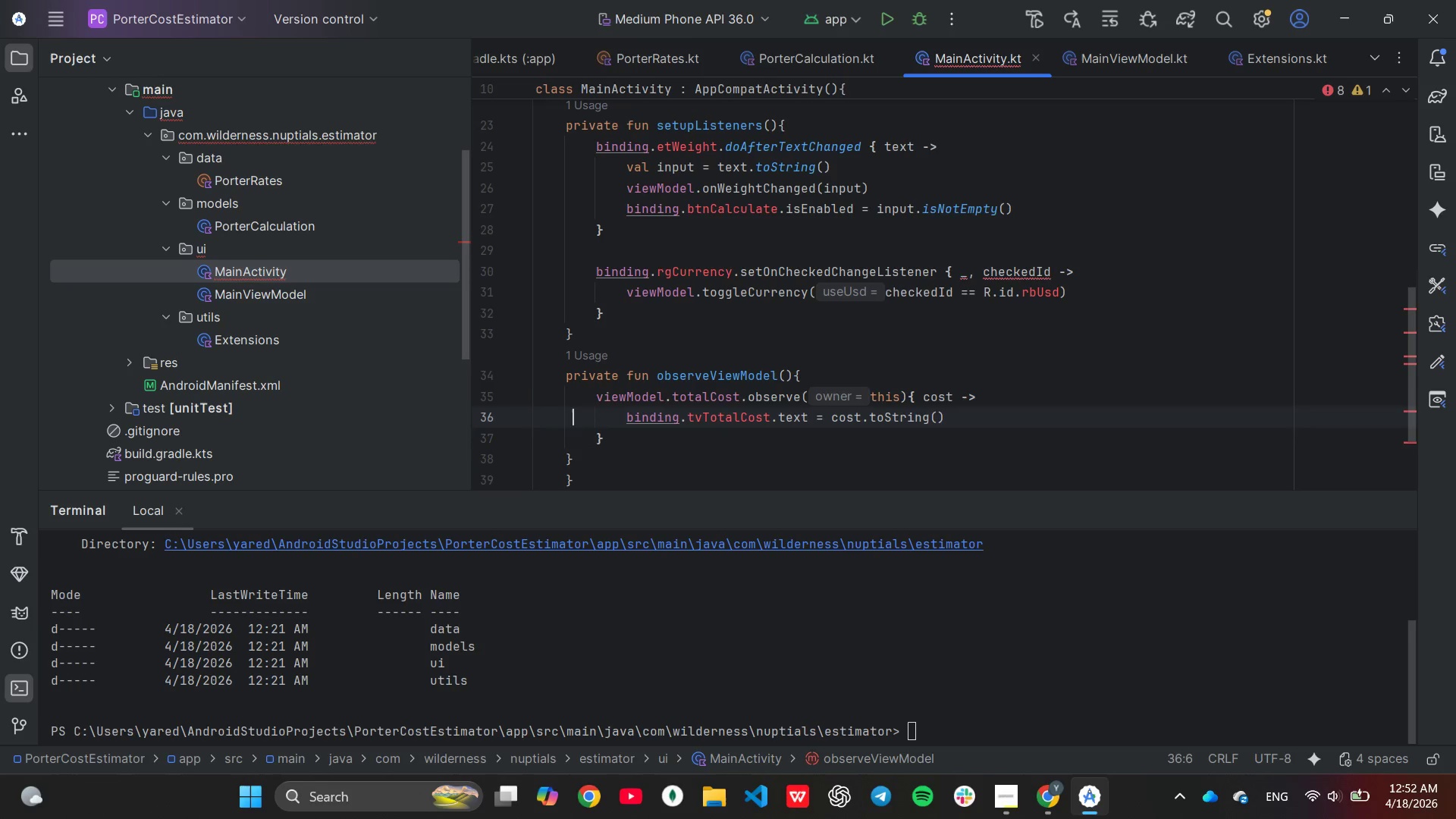 
key(ArrowUp)
 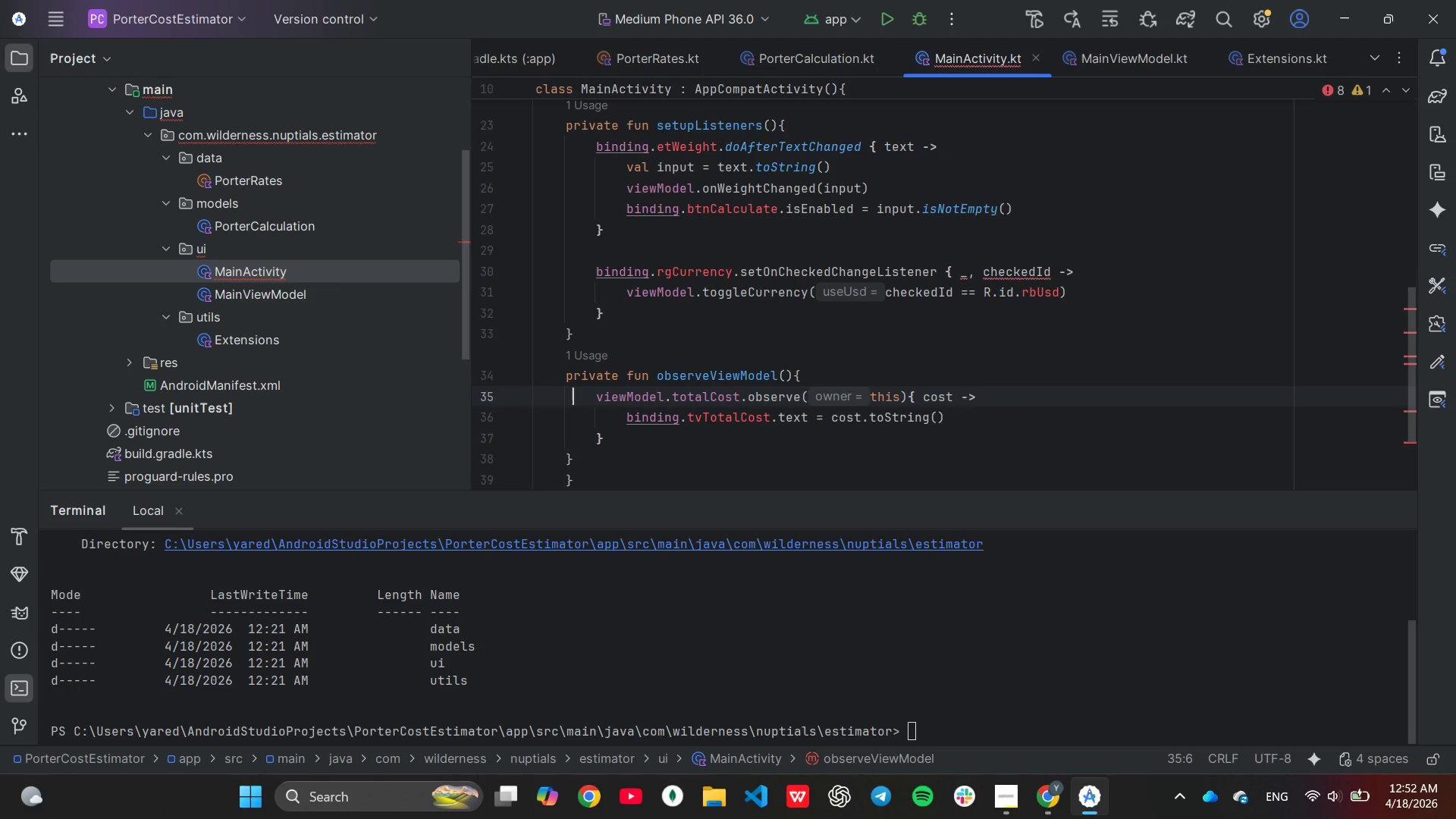 
key(End)
 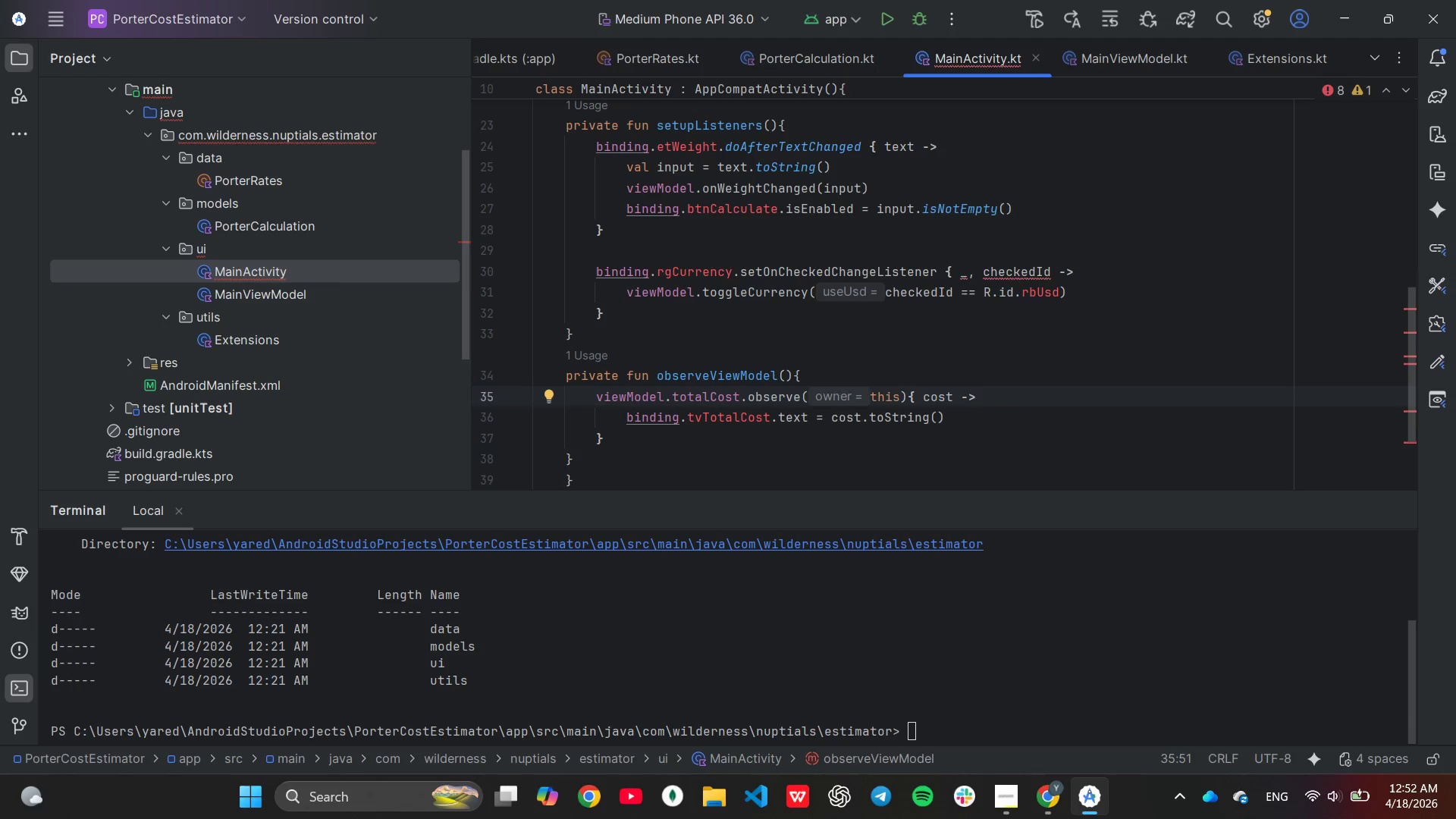 
key(Enter)
 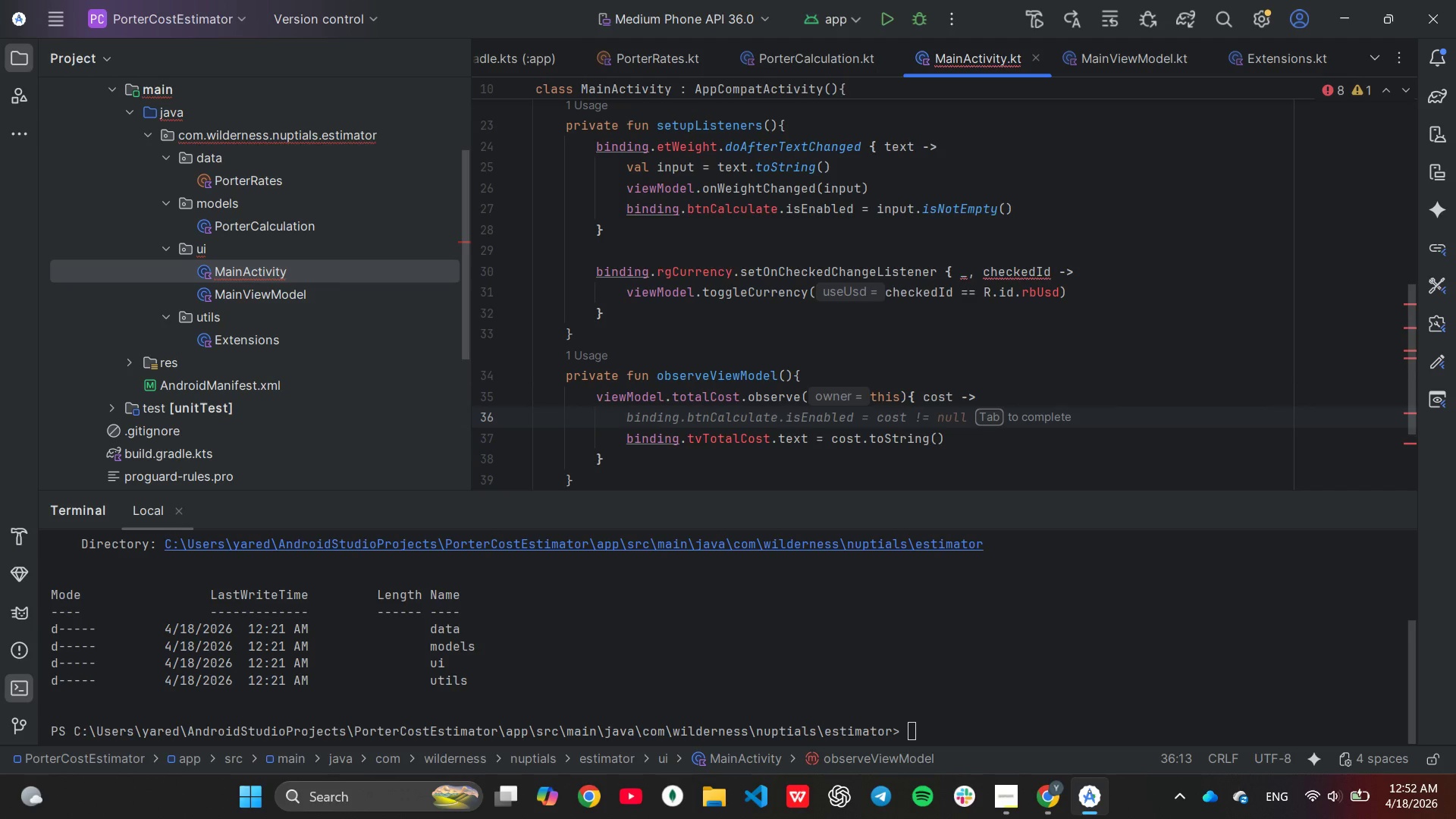 
type(val sym)
key(Tab)
 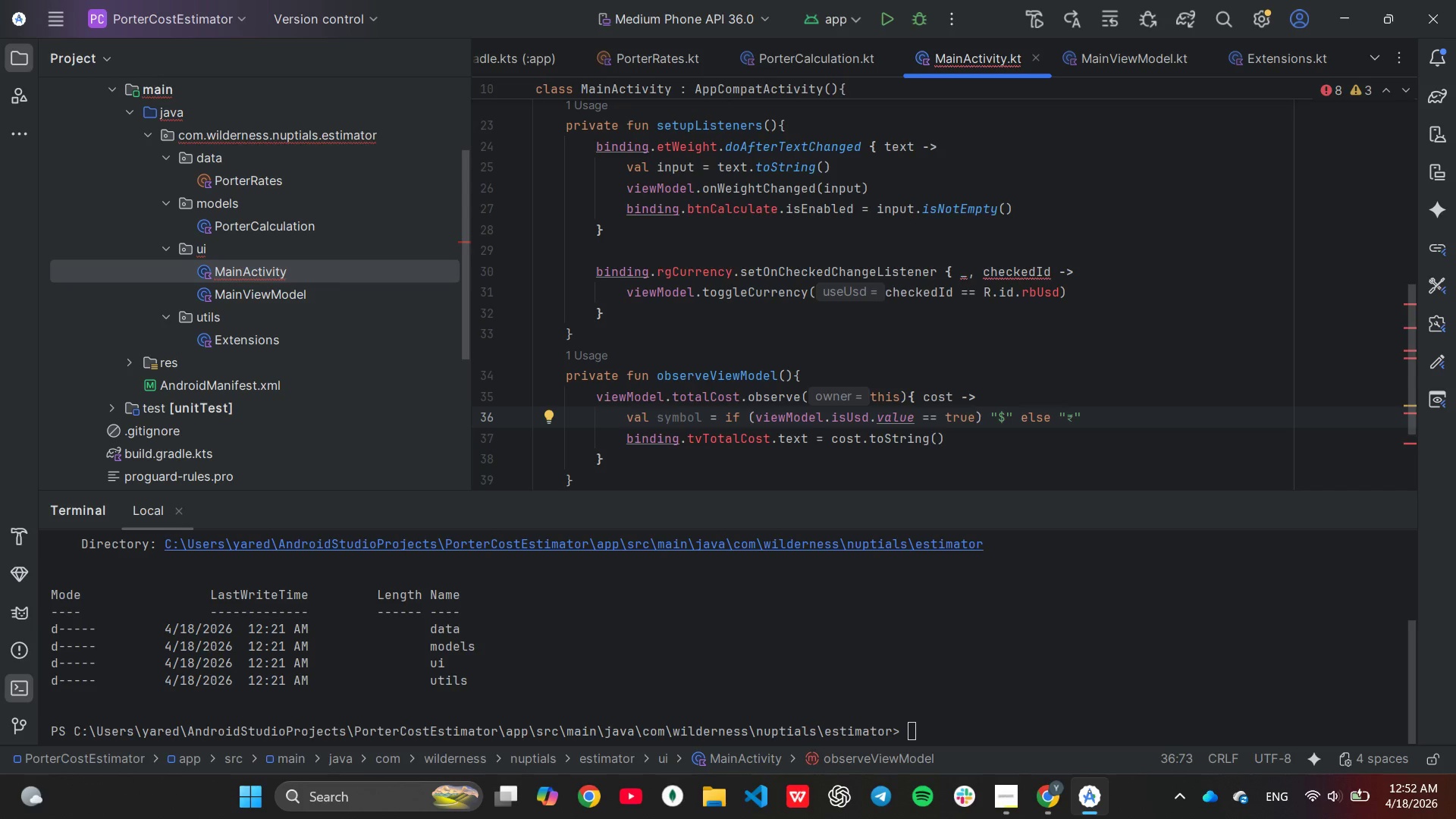 
key(Enter)
 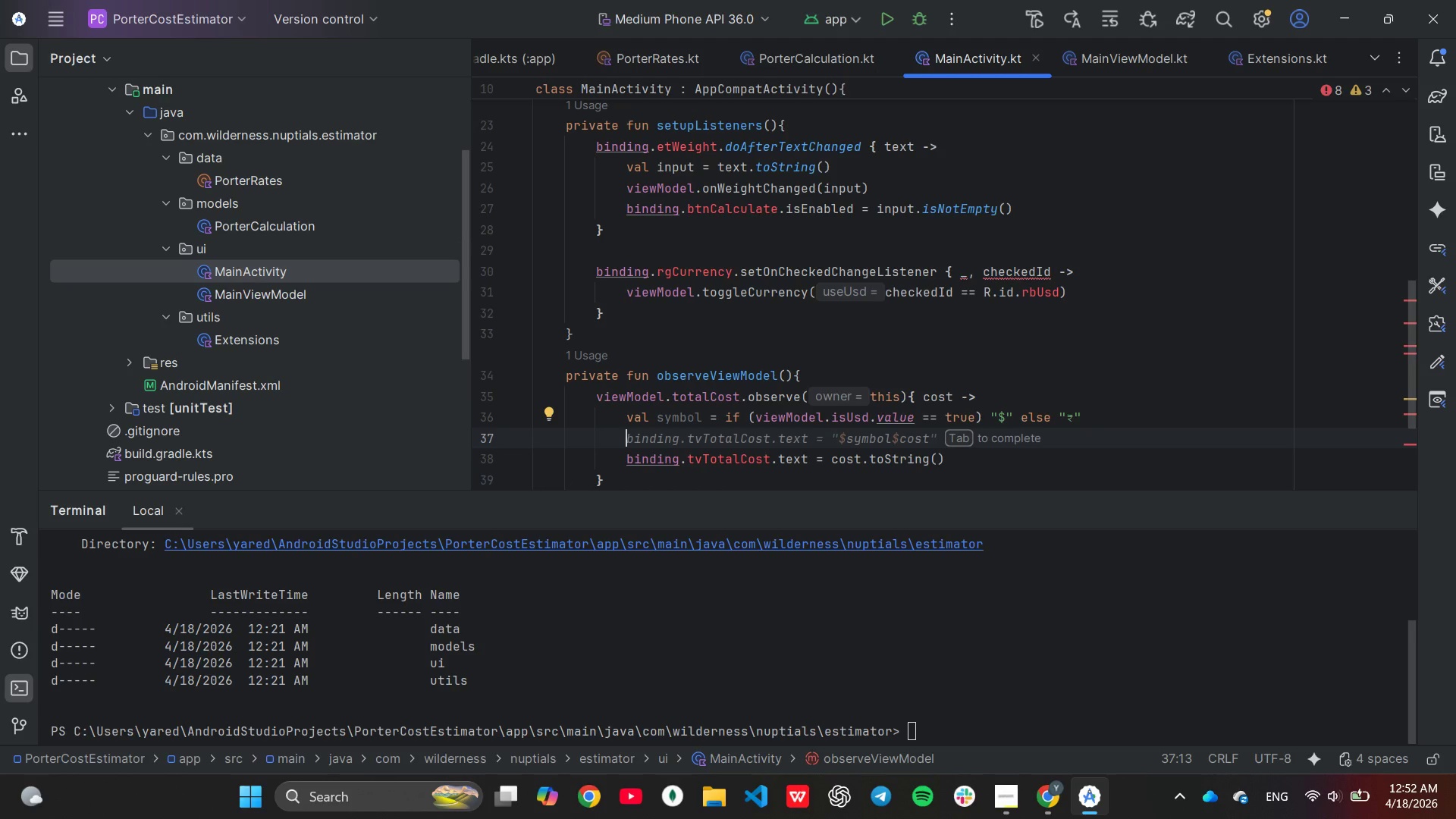 
key(Control+ControlLeft)
 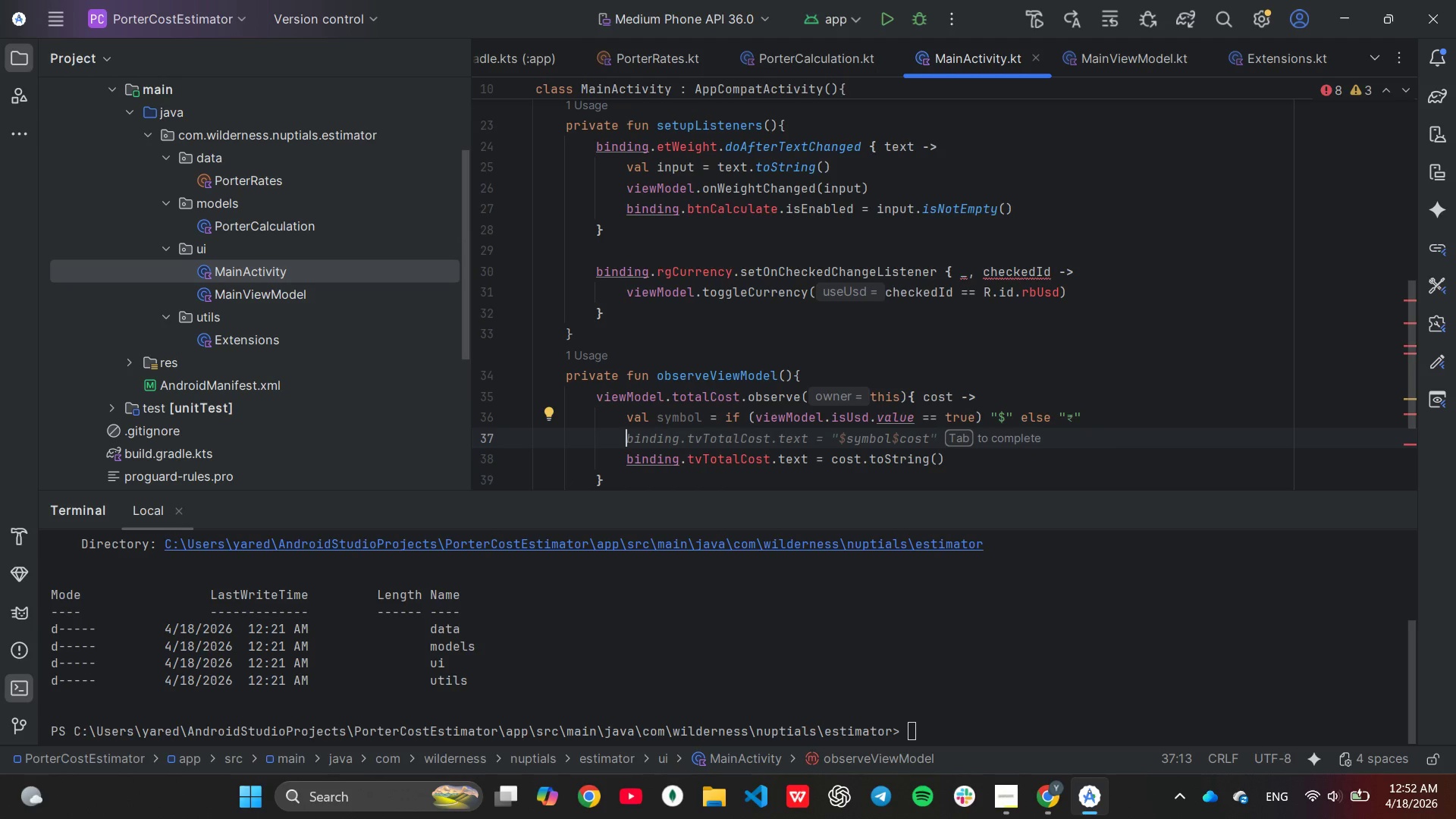 
key(Control+Z)
 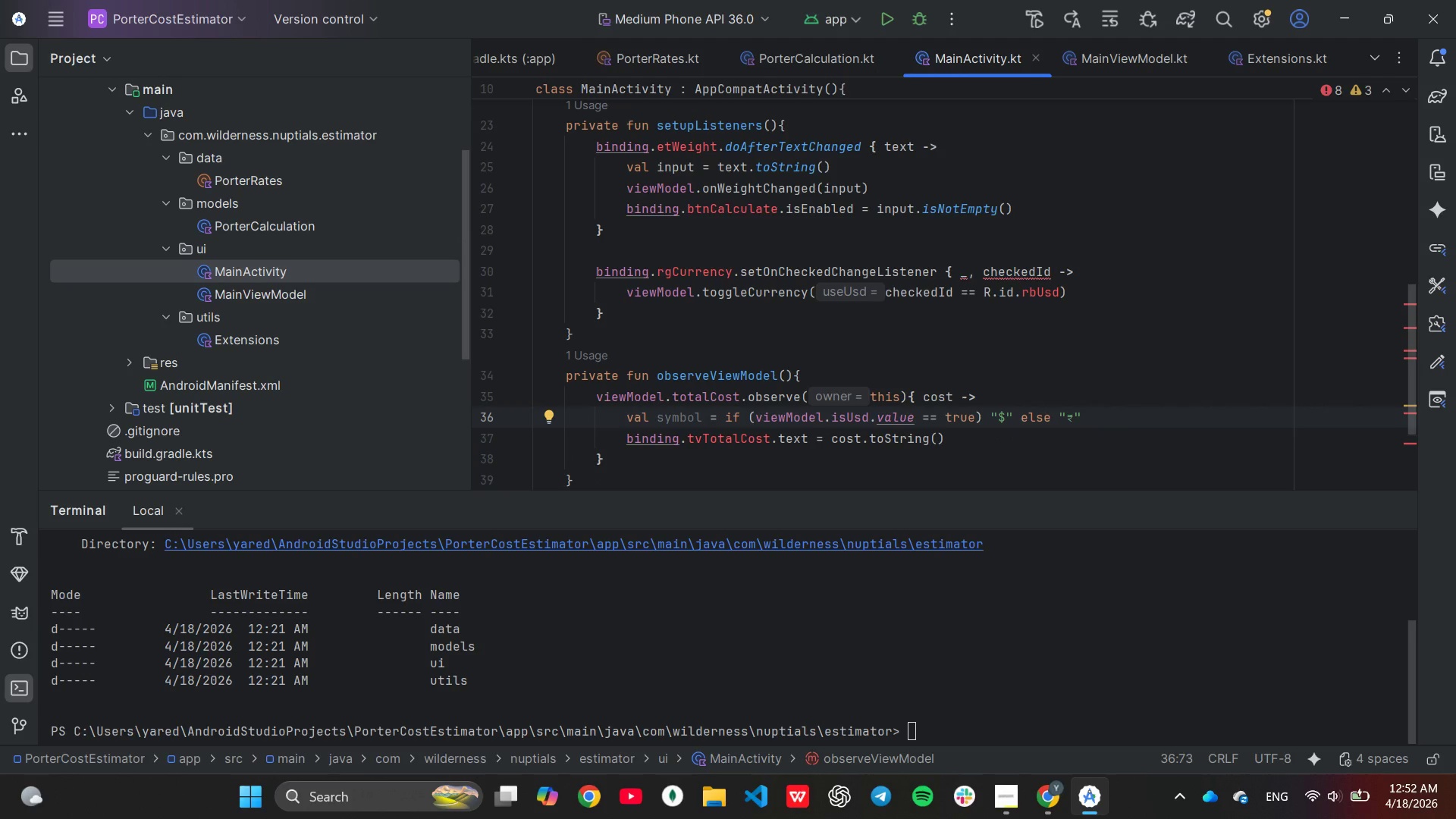 
wait(6.16)
 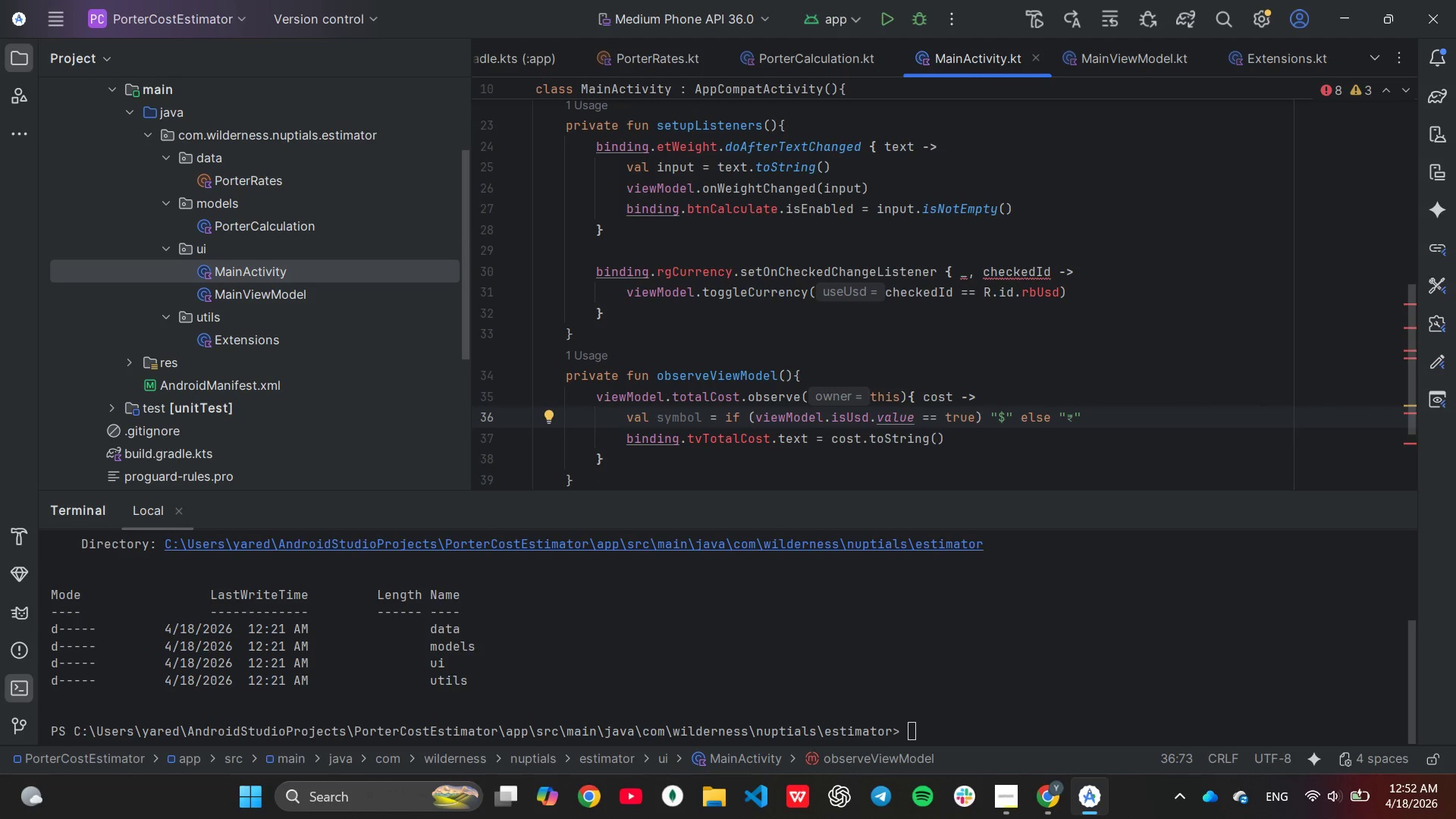 
key(ArrowLeft)
 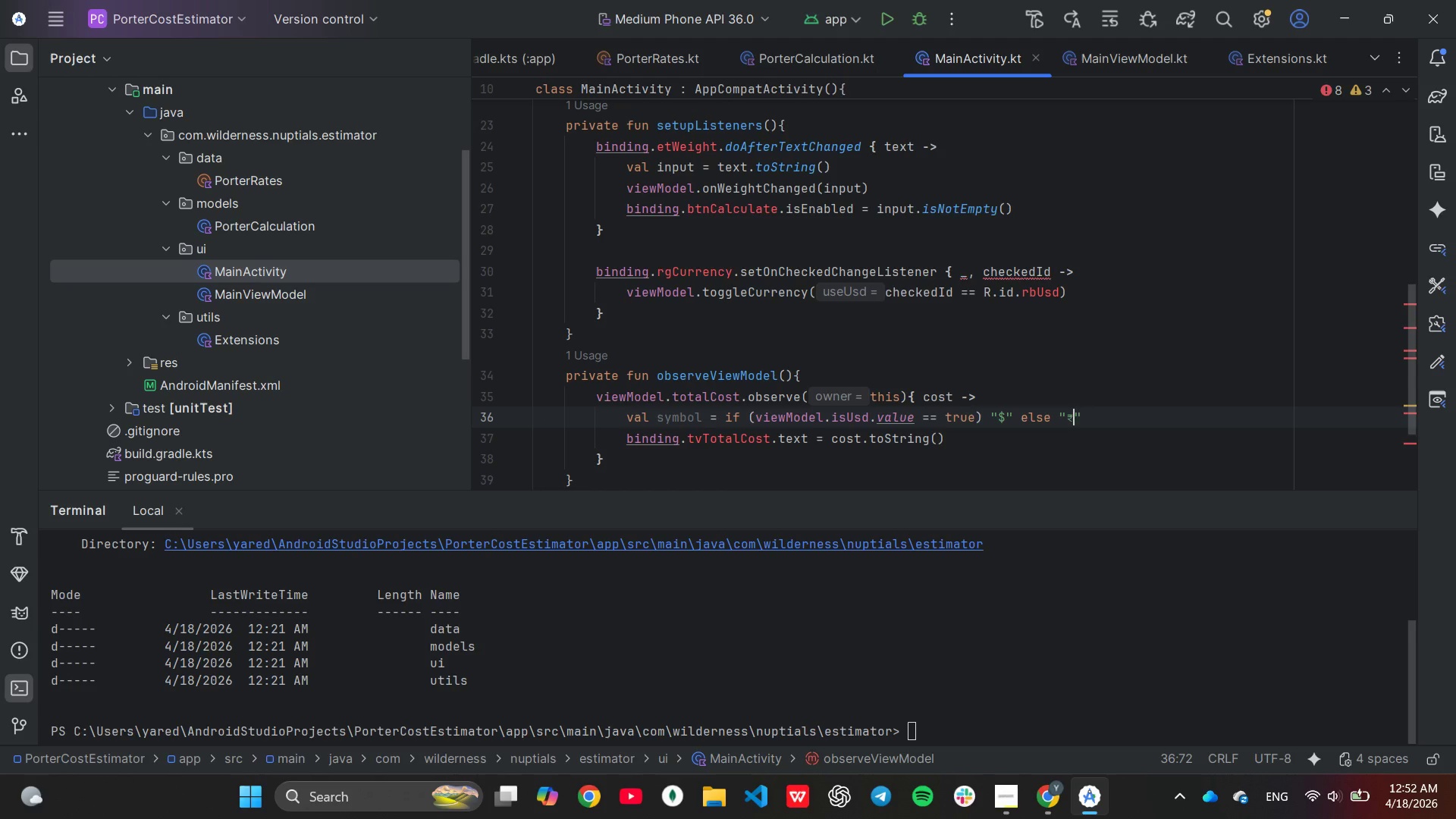 
key(Backspace)
type(NPR)
 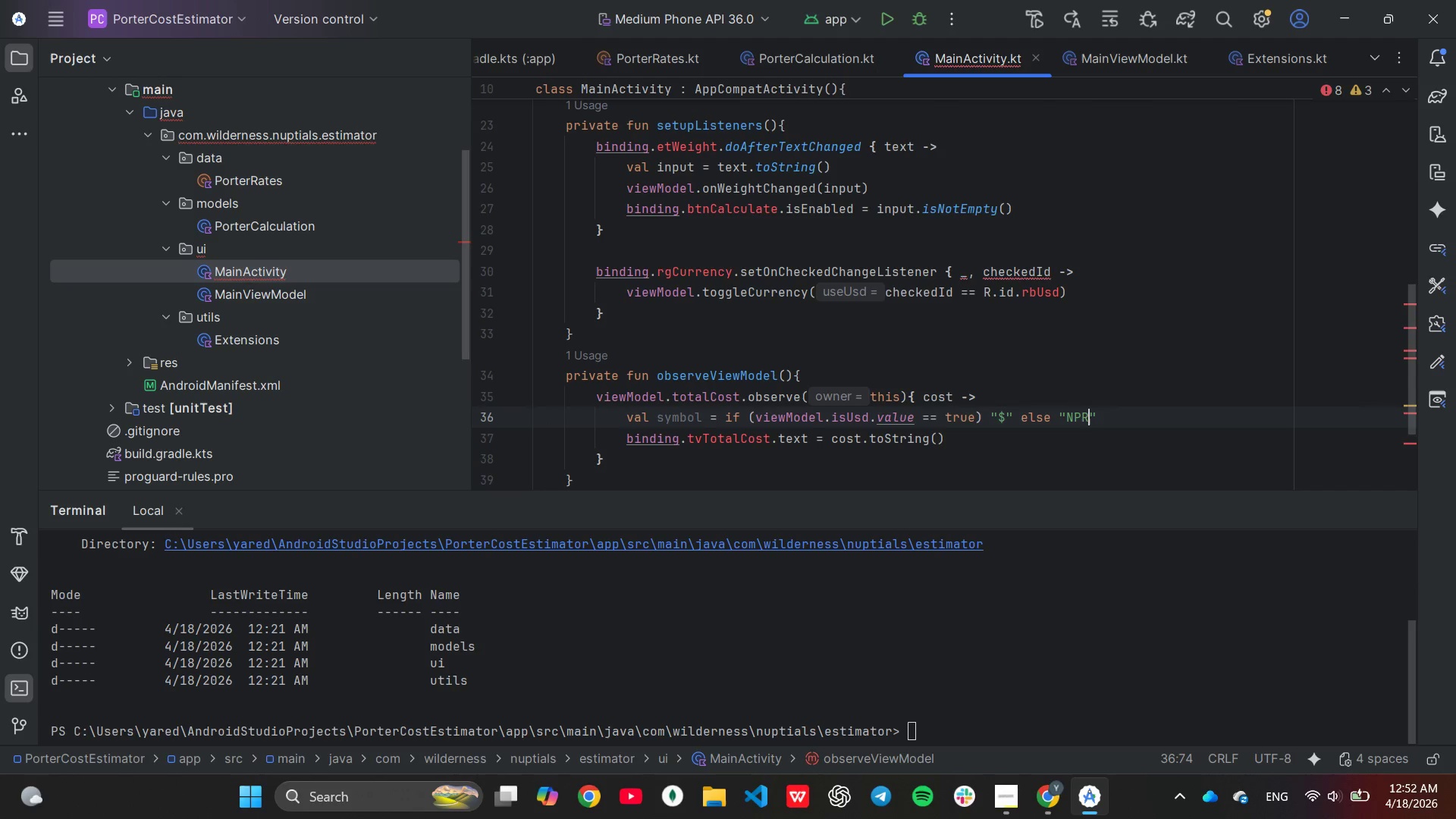 
wait(10.08)
 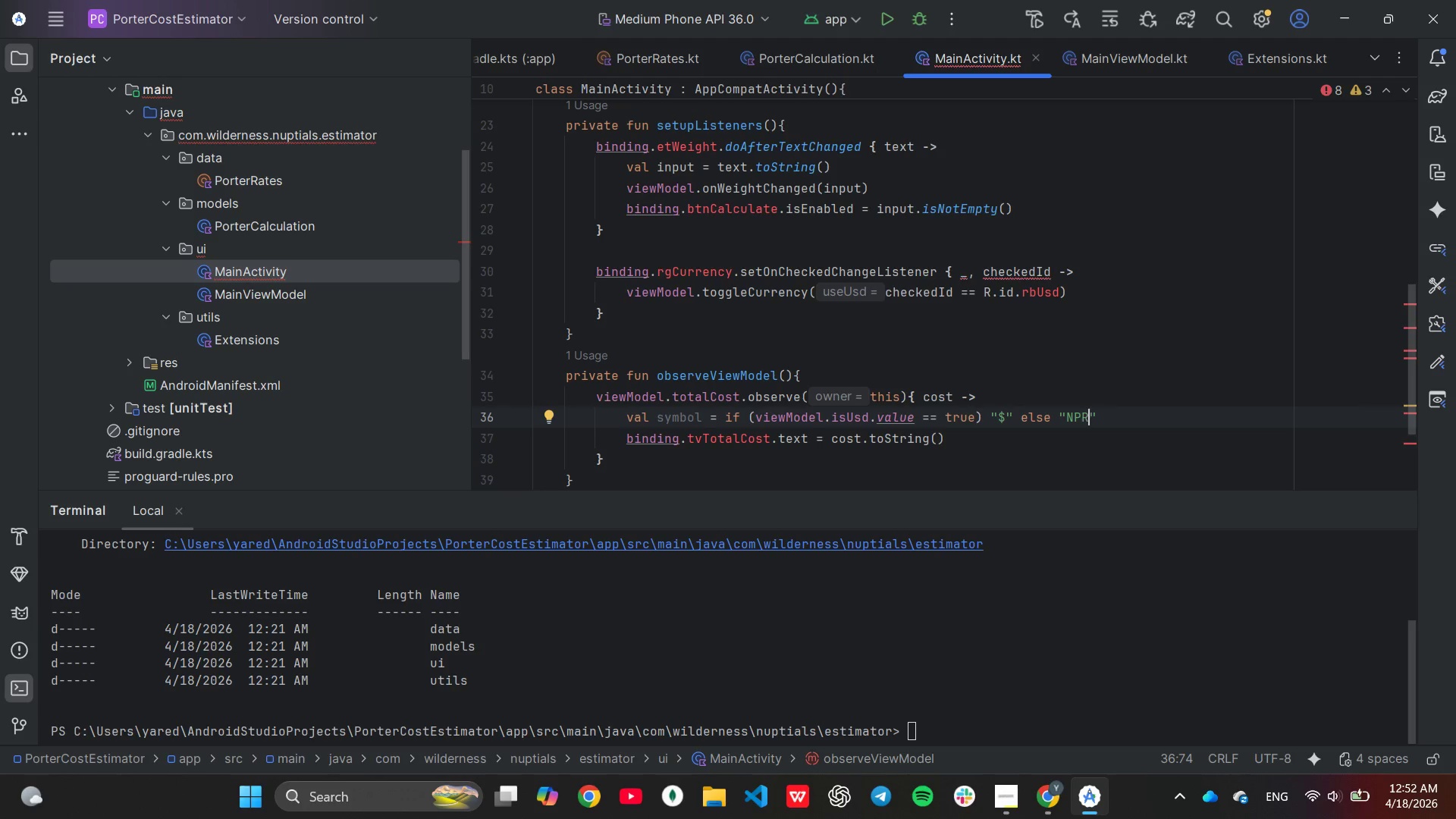 
hold_key(key=ArrowLeft, duration=0.55)
 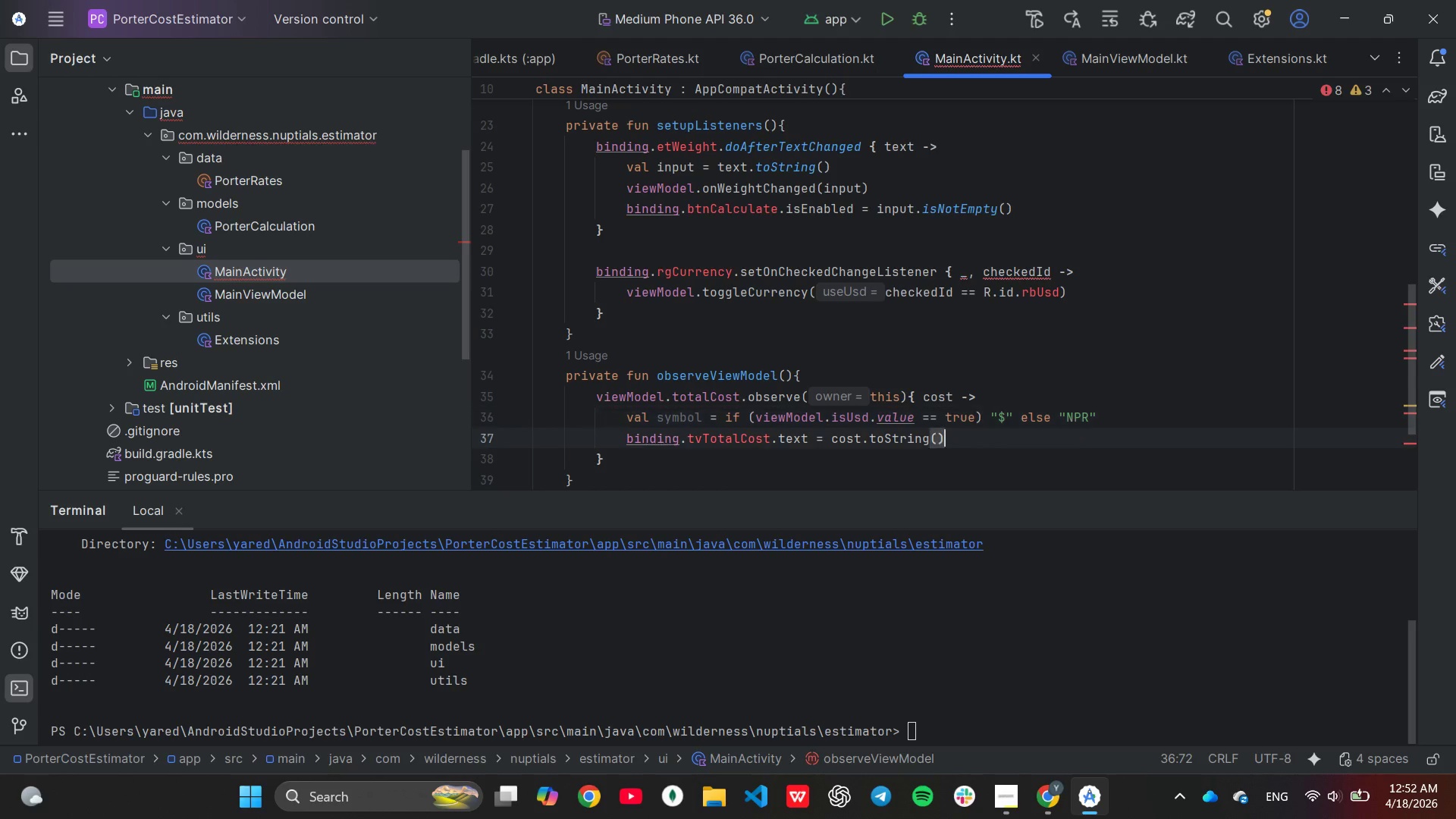 
key(Shift+ArrowDown)
 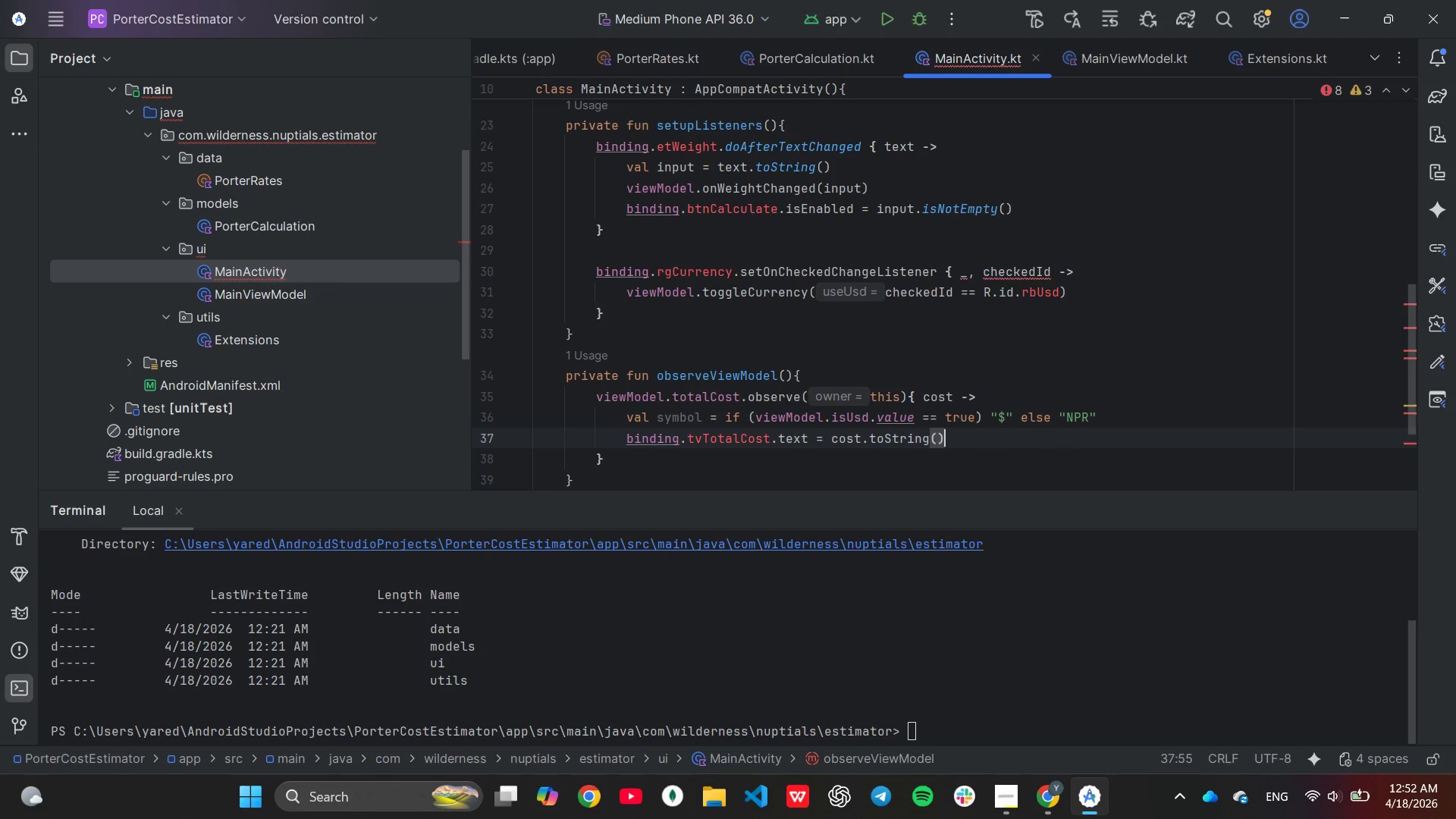 
hold_key(key=ArrowLeft, duration=1.28)
 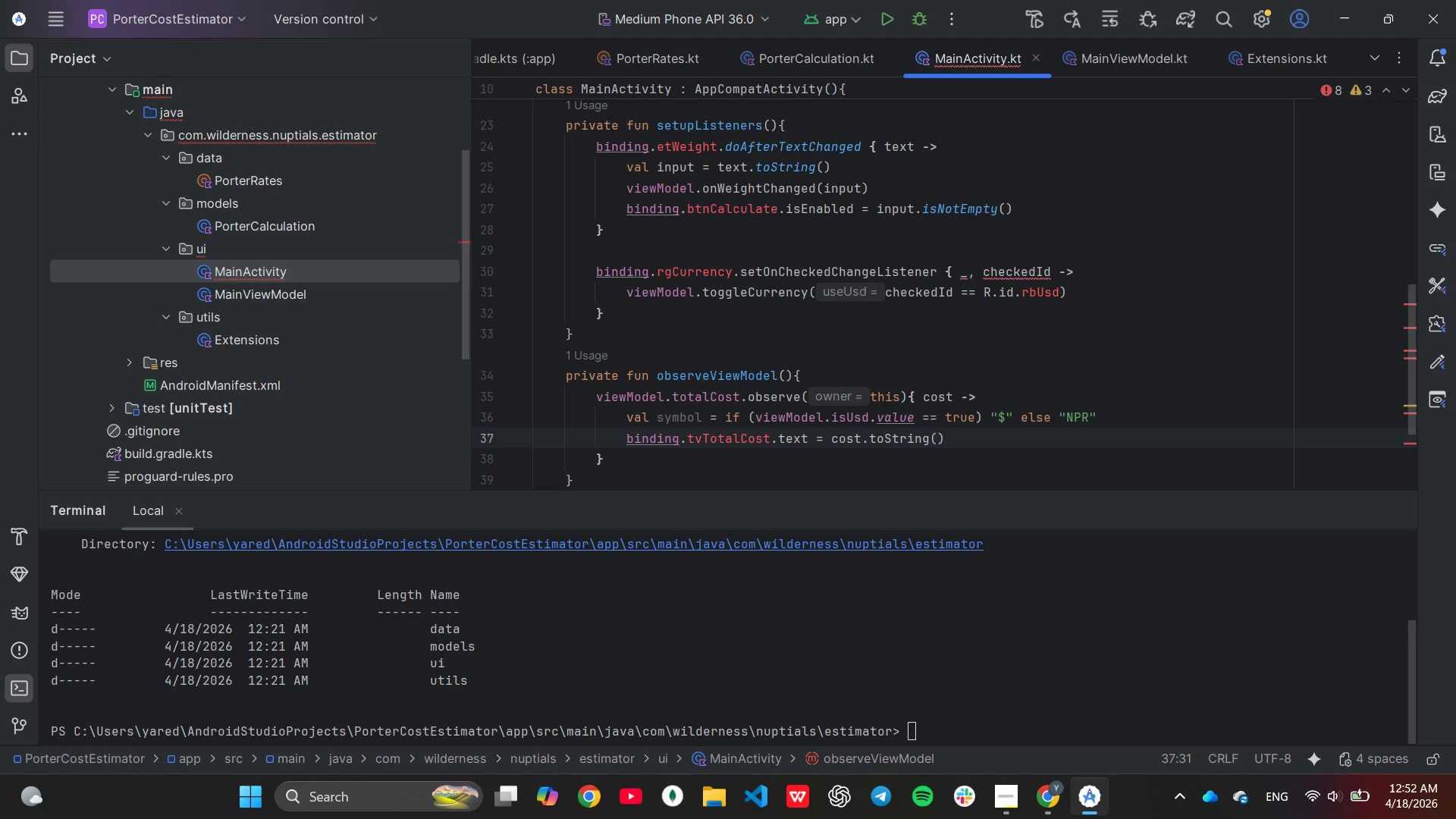 
hold_key(key=ArrowRight, duration=1.19)
 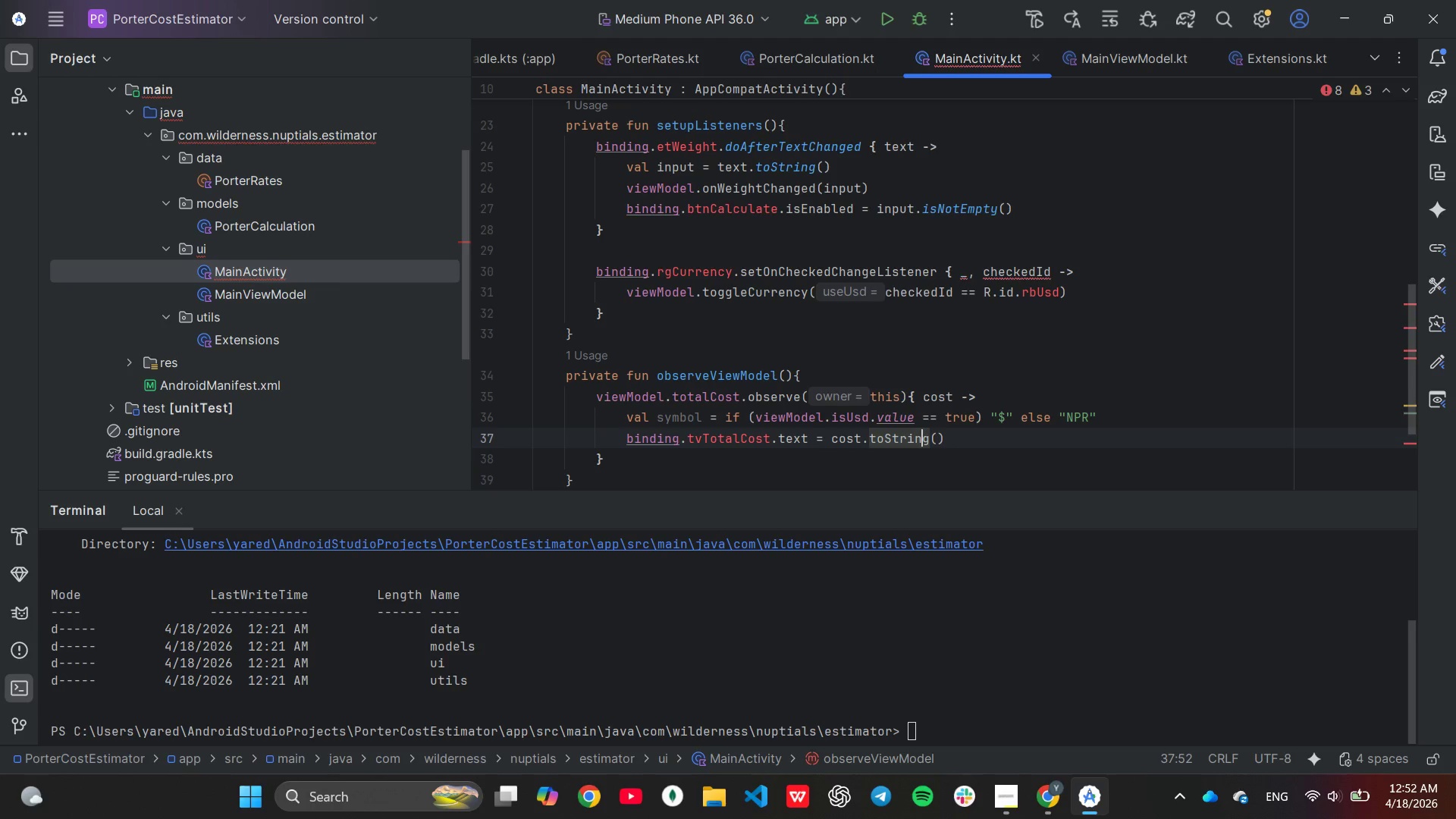 
hold_key(key=ArrowRight, duration=0.62)
 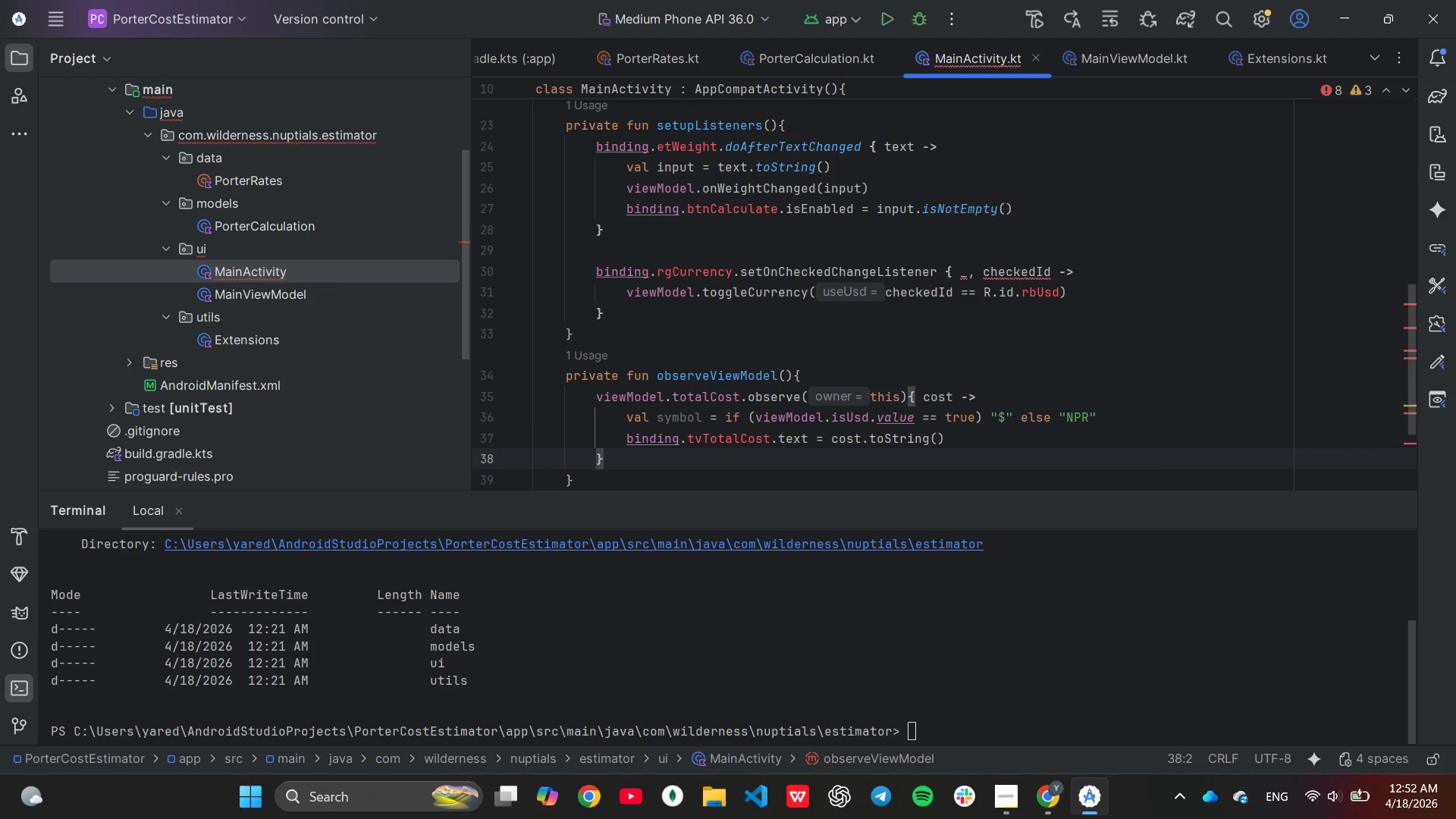 
key(Shift+ArrowLeft)
 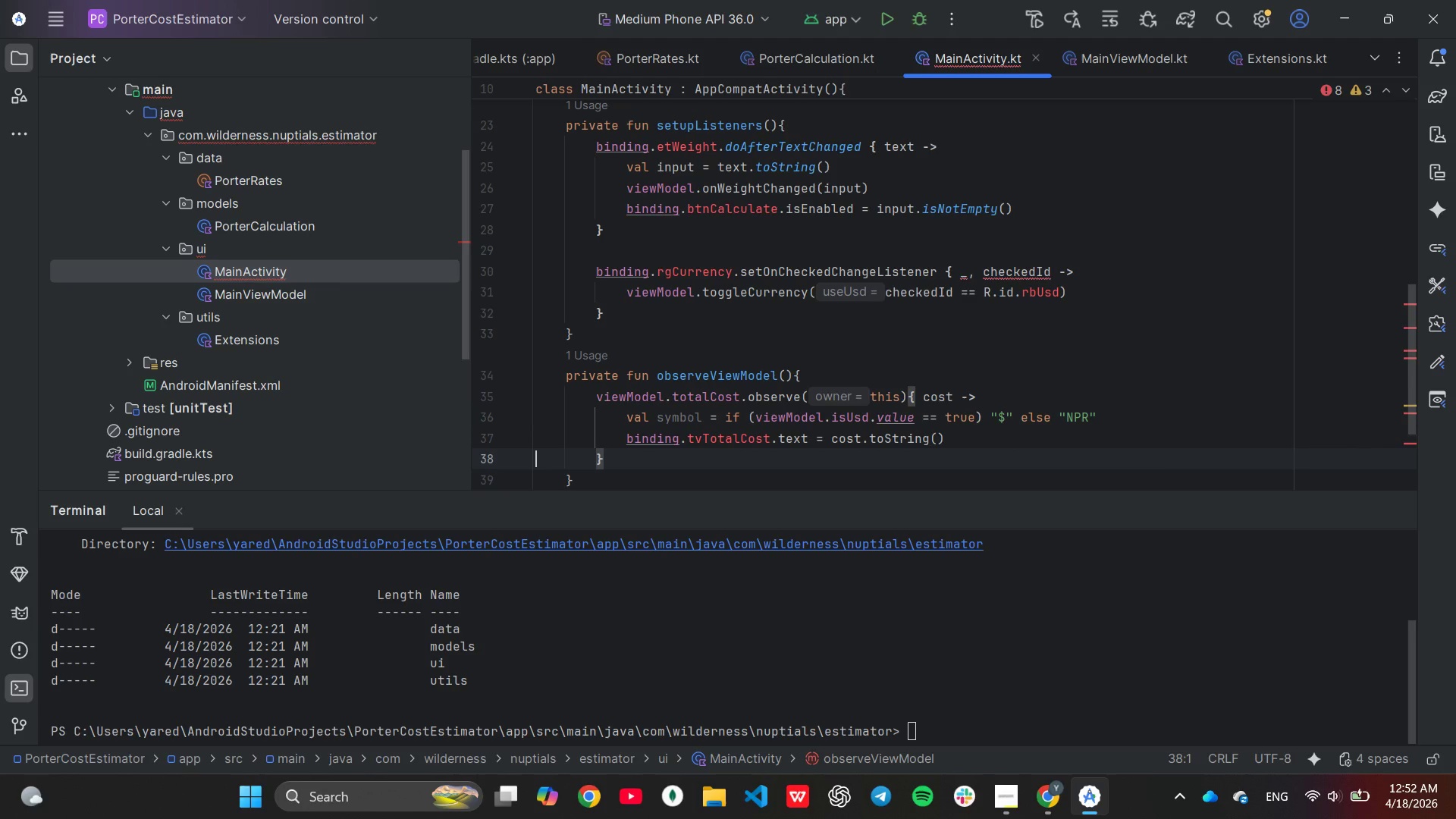 
key(Control+Shift+ControlRight)
 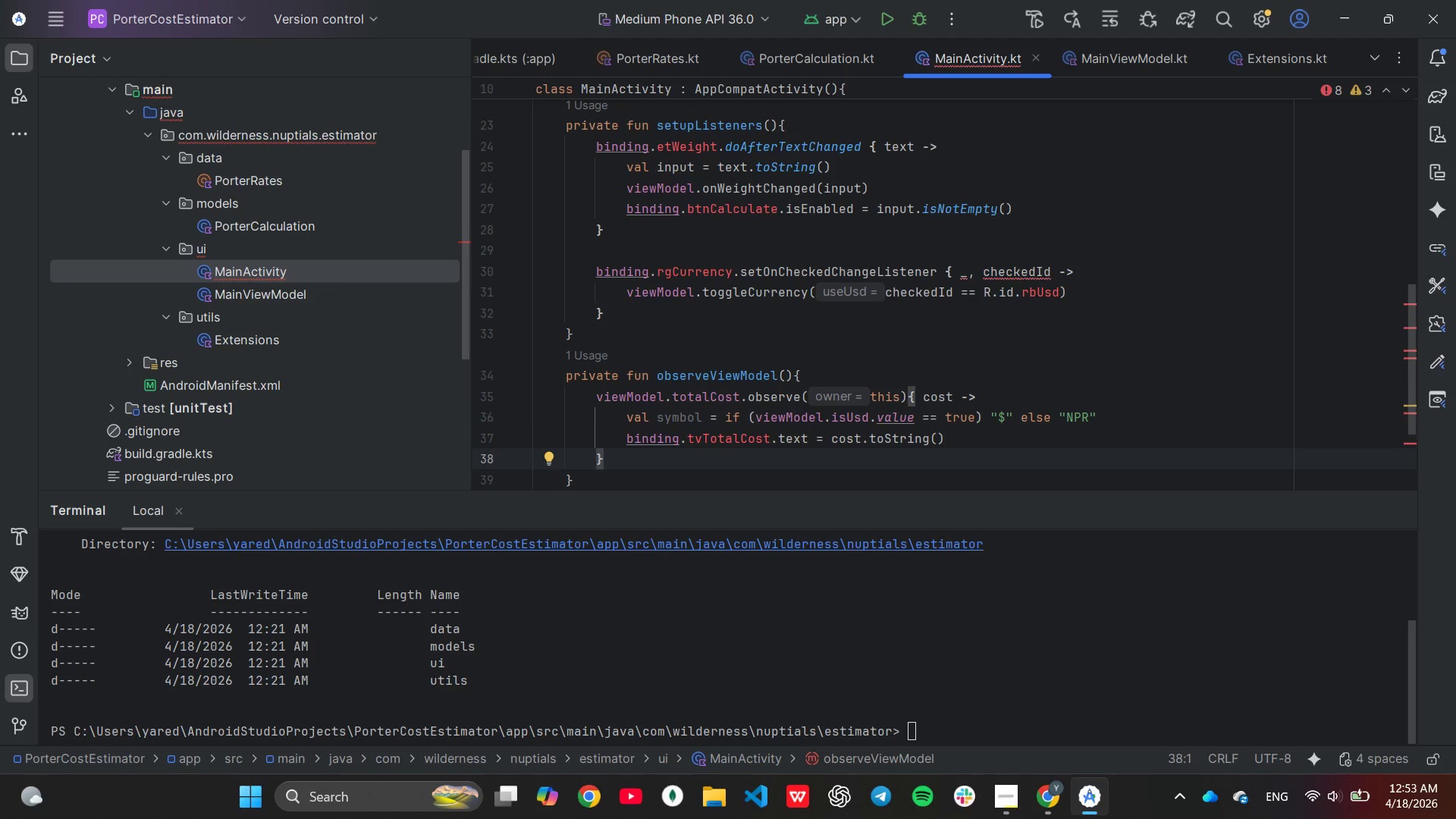 
key(ArrowLeft)
 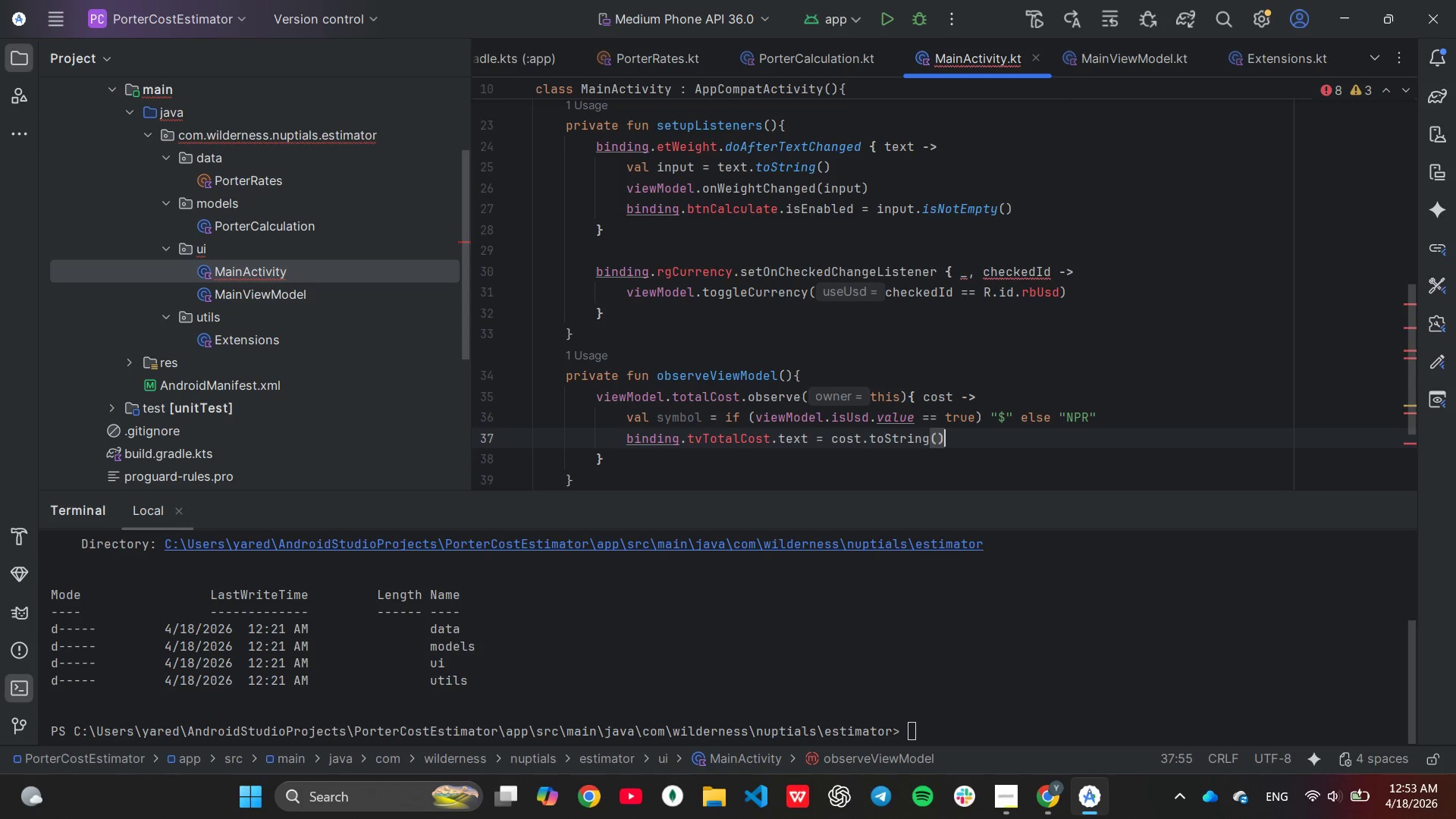 
hold_key(key=Backspace, duration=1.34)
 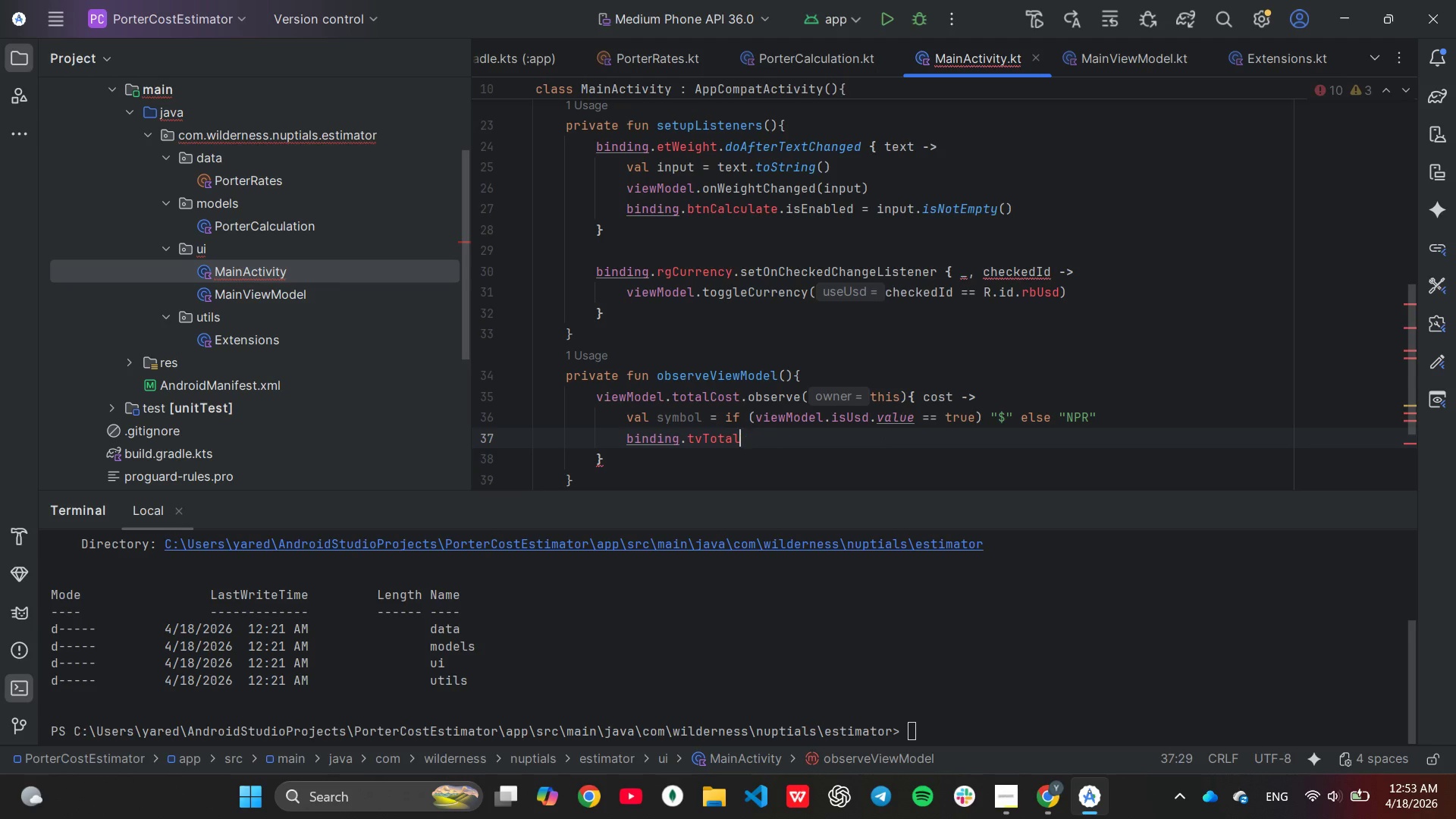 
hold_key(key=Backspace, duration=0.62)
 